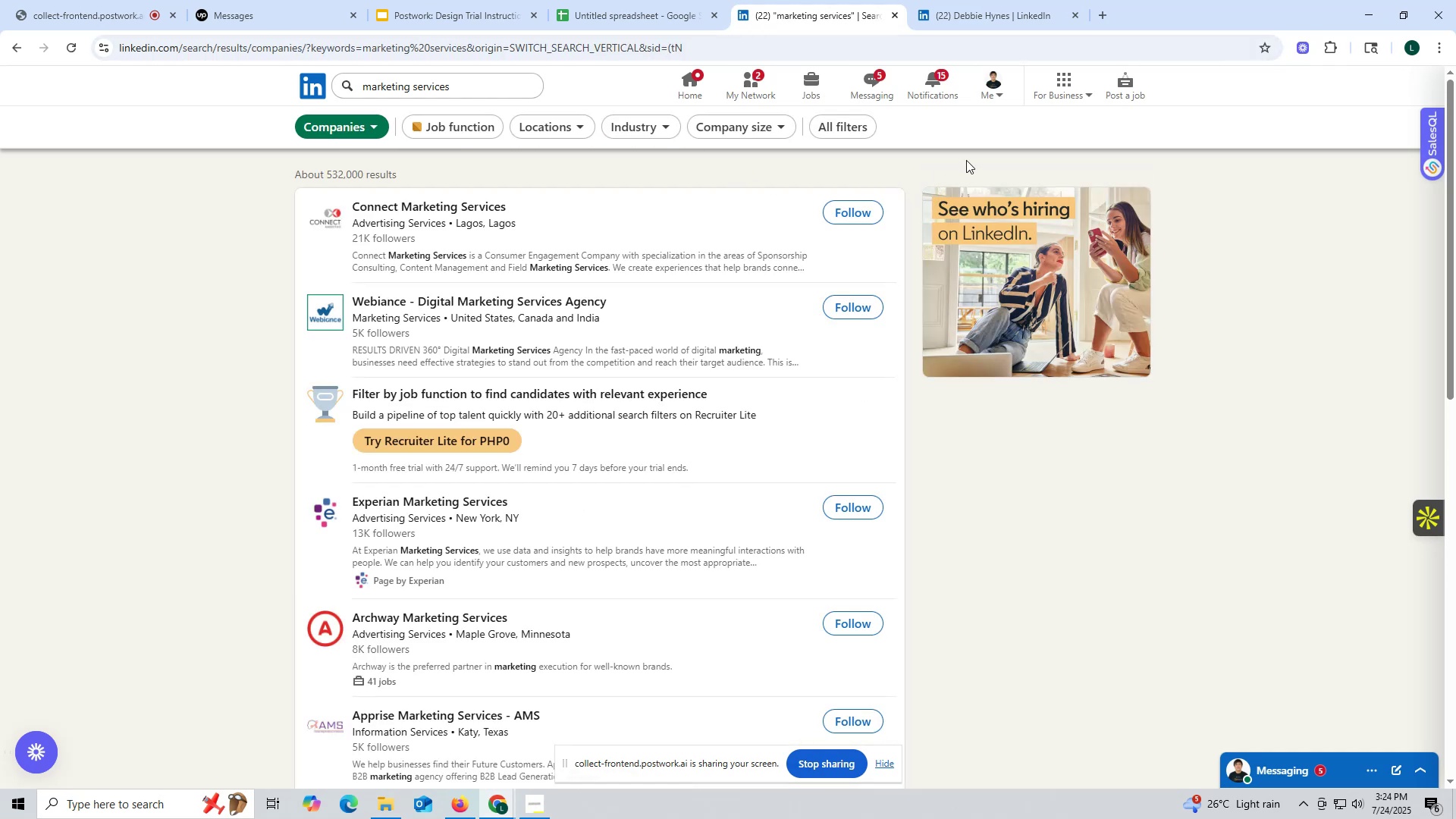 
left_click([843, 128])
 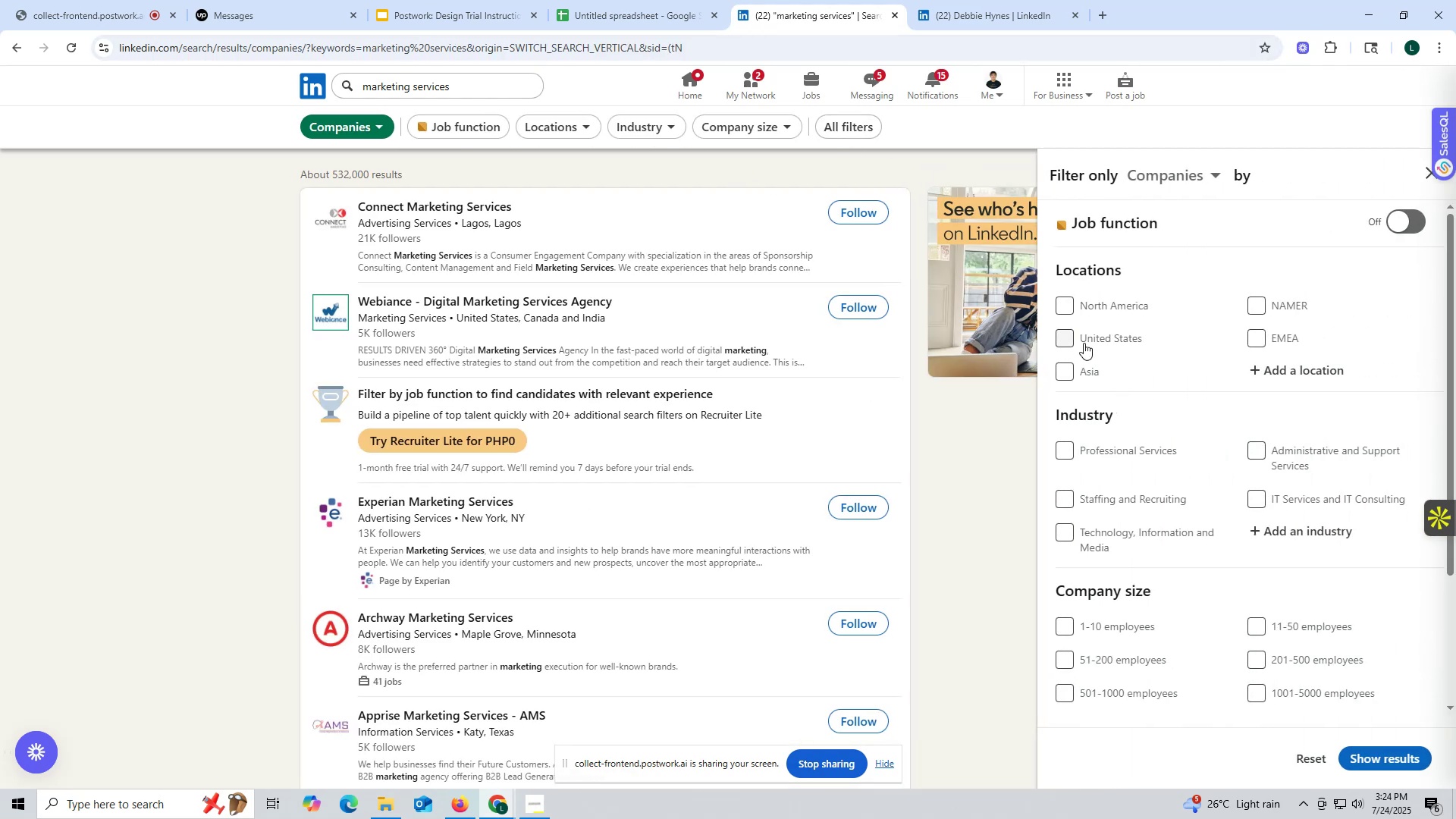 
left_click([1067, 337])
 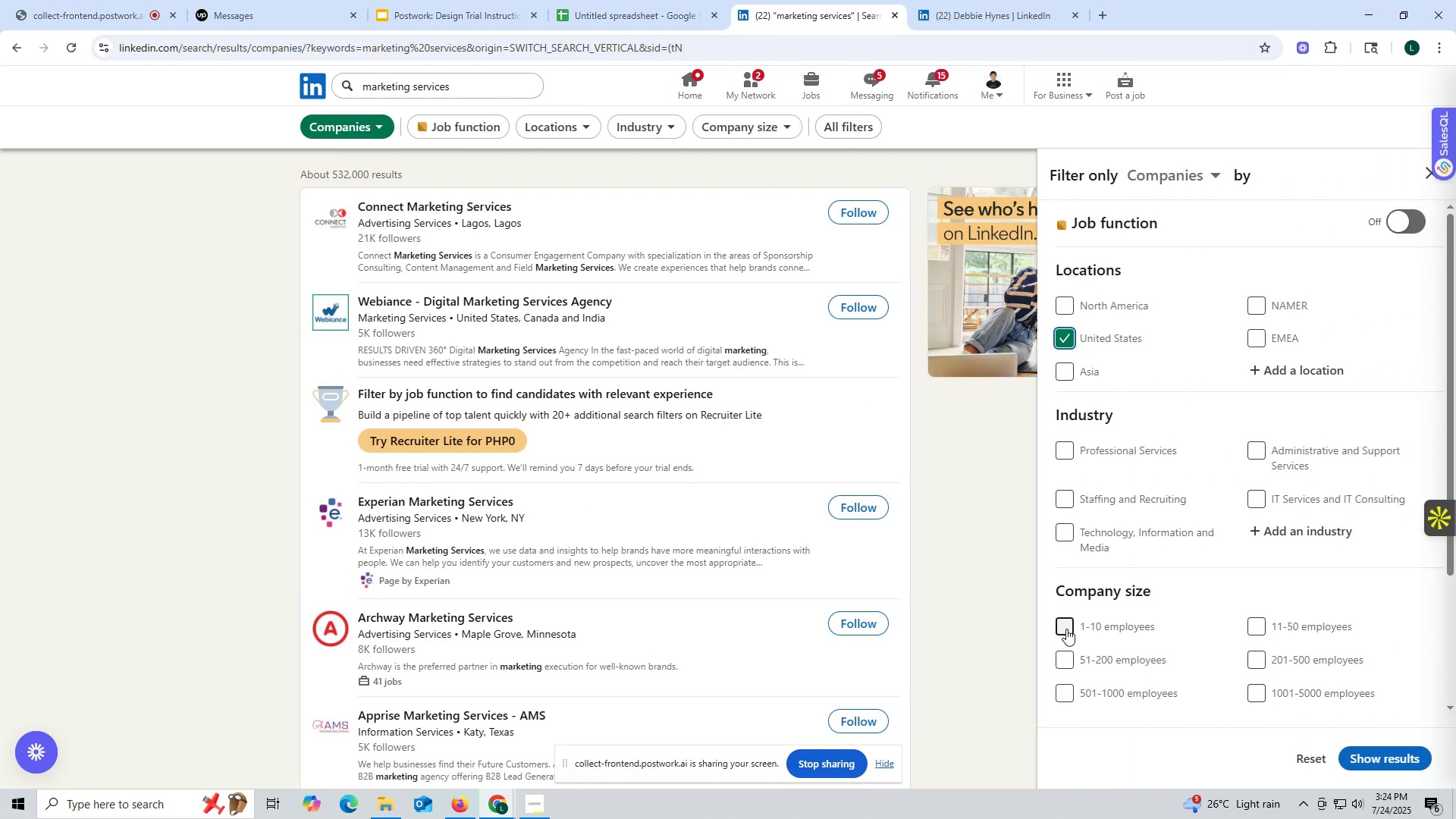 
left_click([1066, 629])
 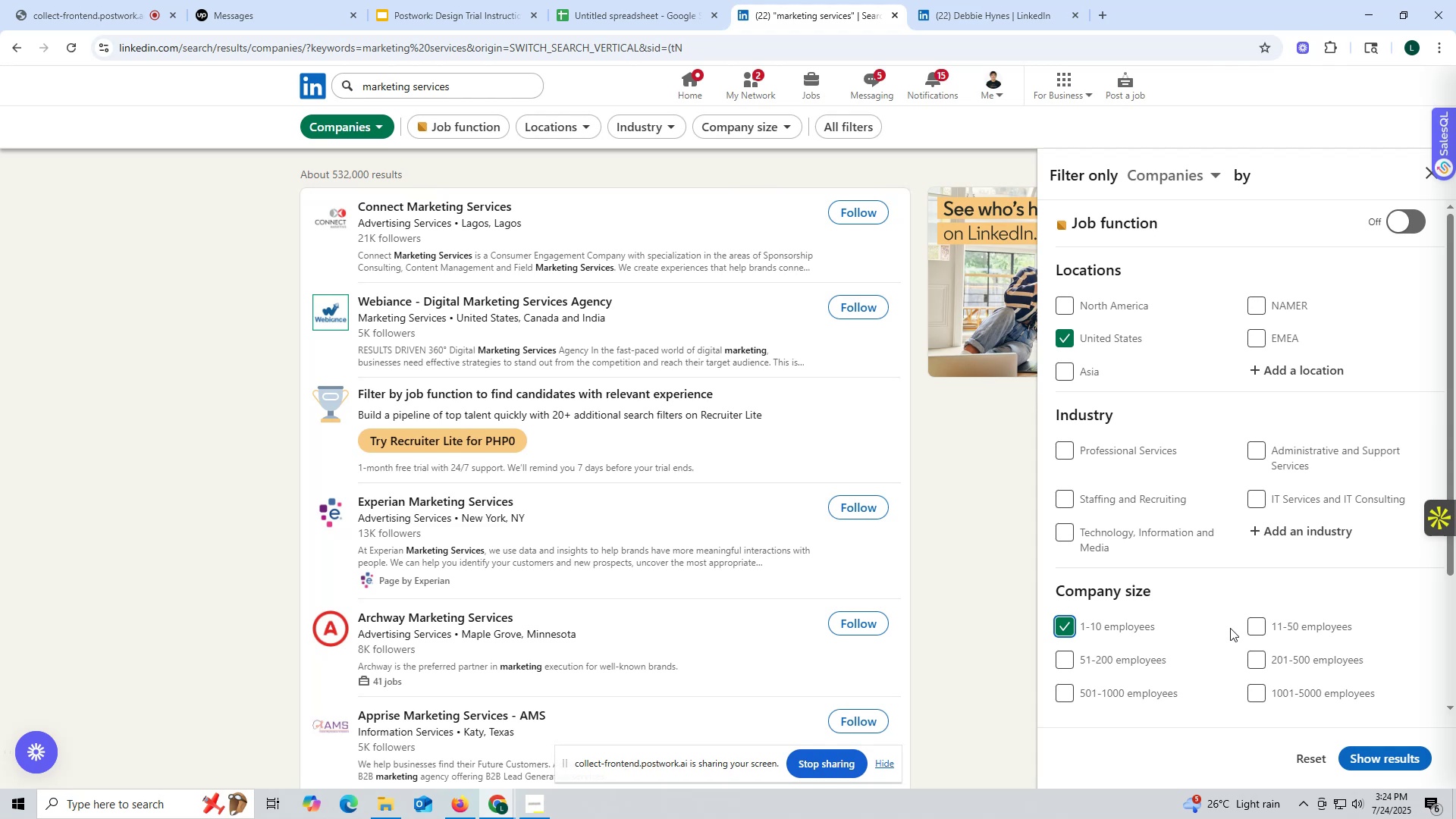 
wait(7.06)
 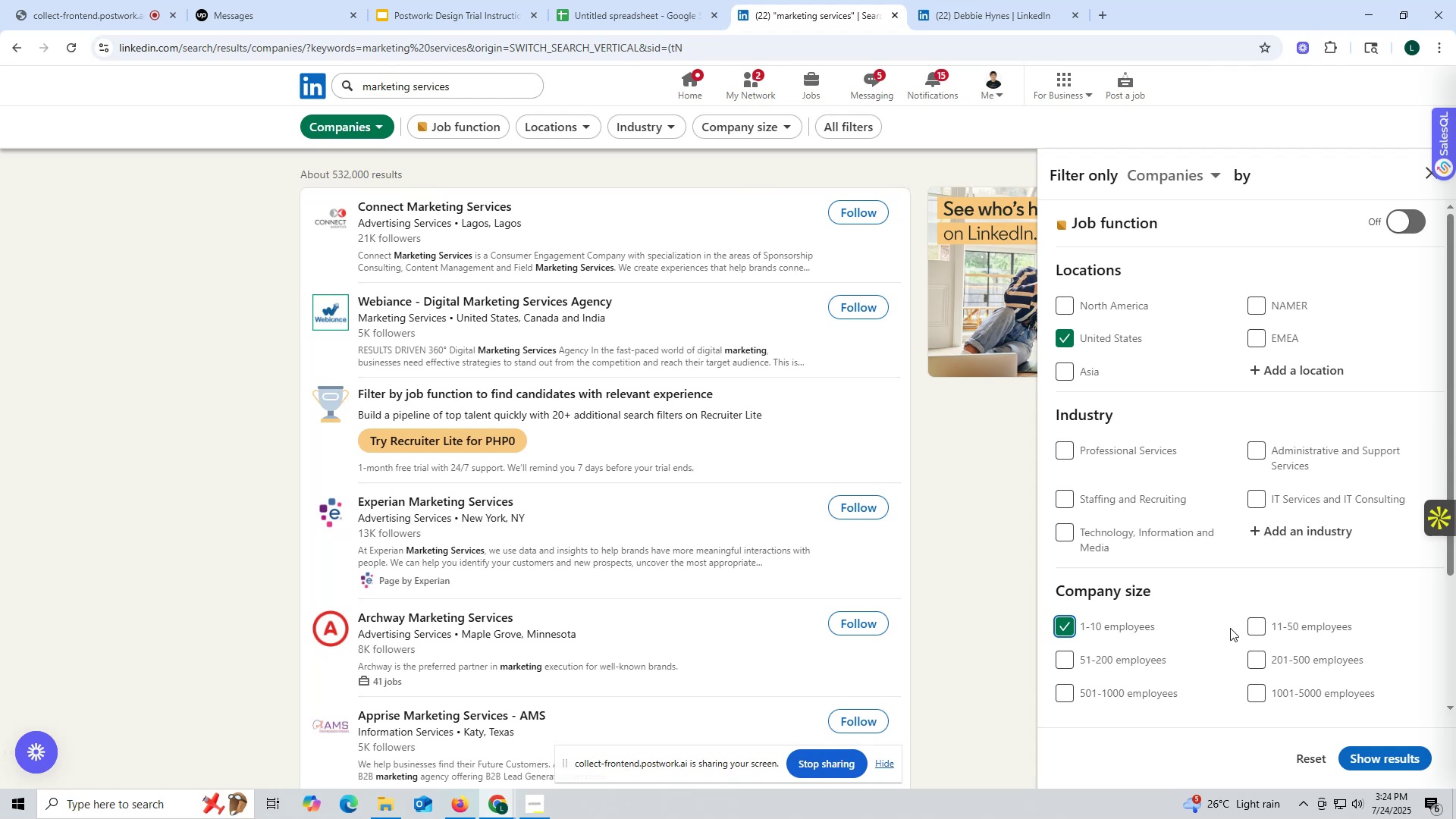 
left_click([1260, 626])
 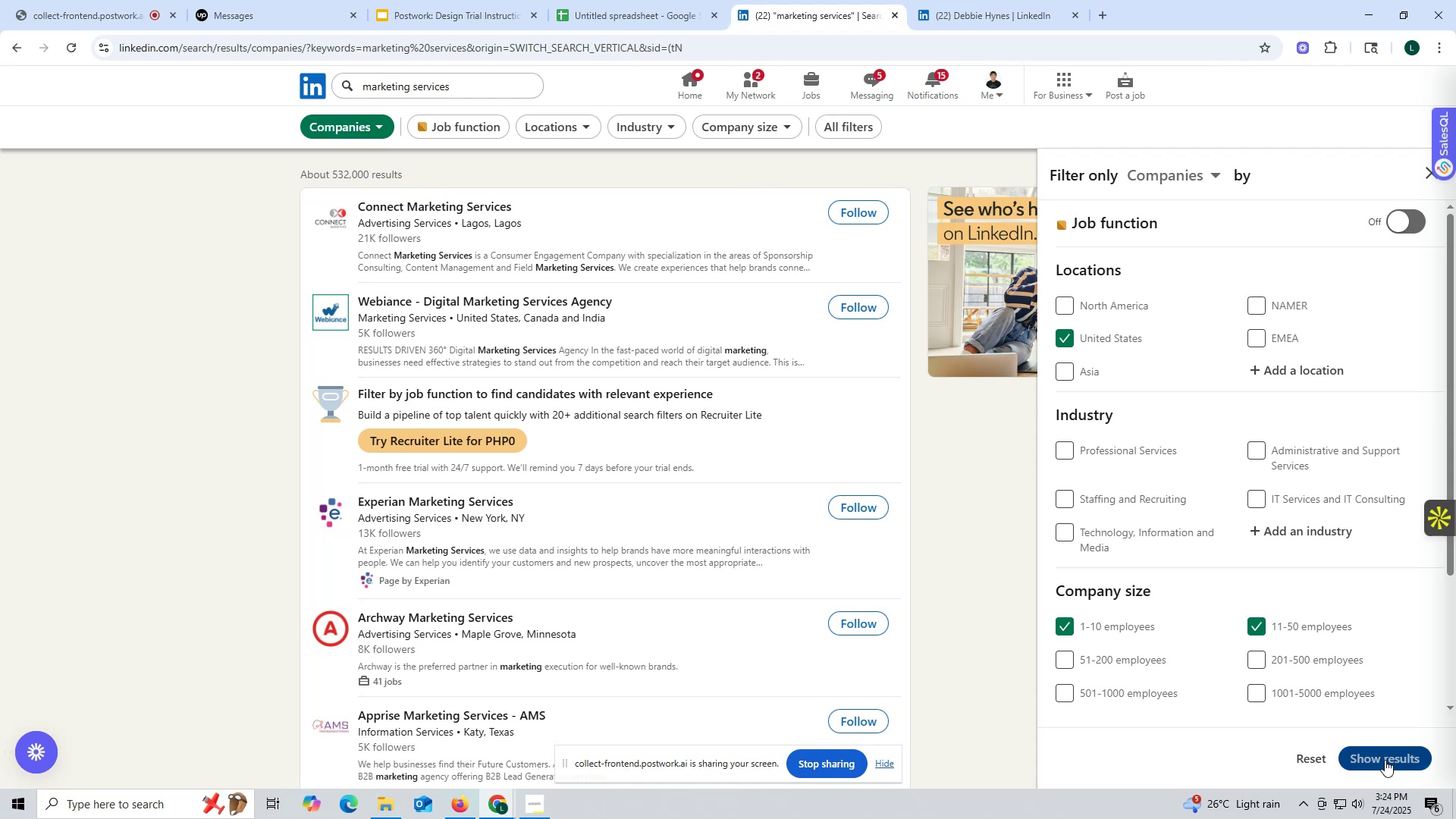 
wait(6.91)
 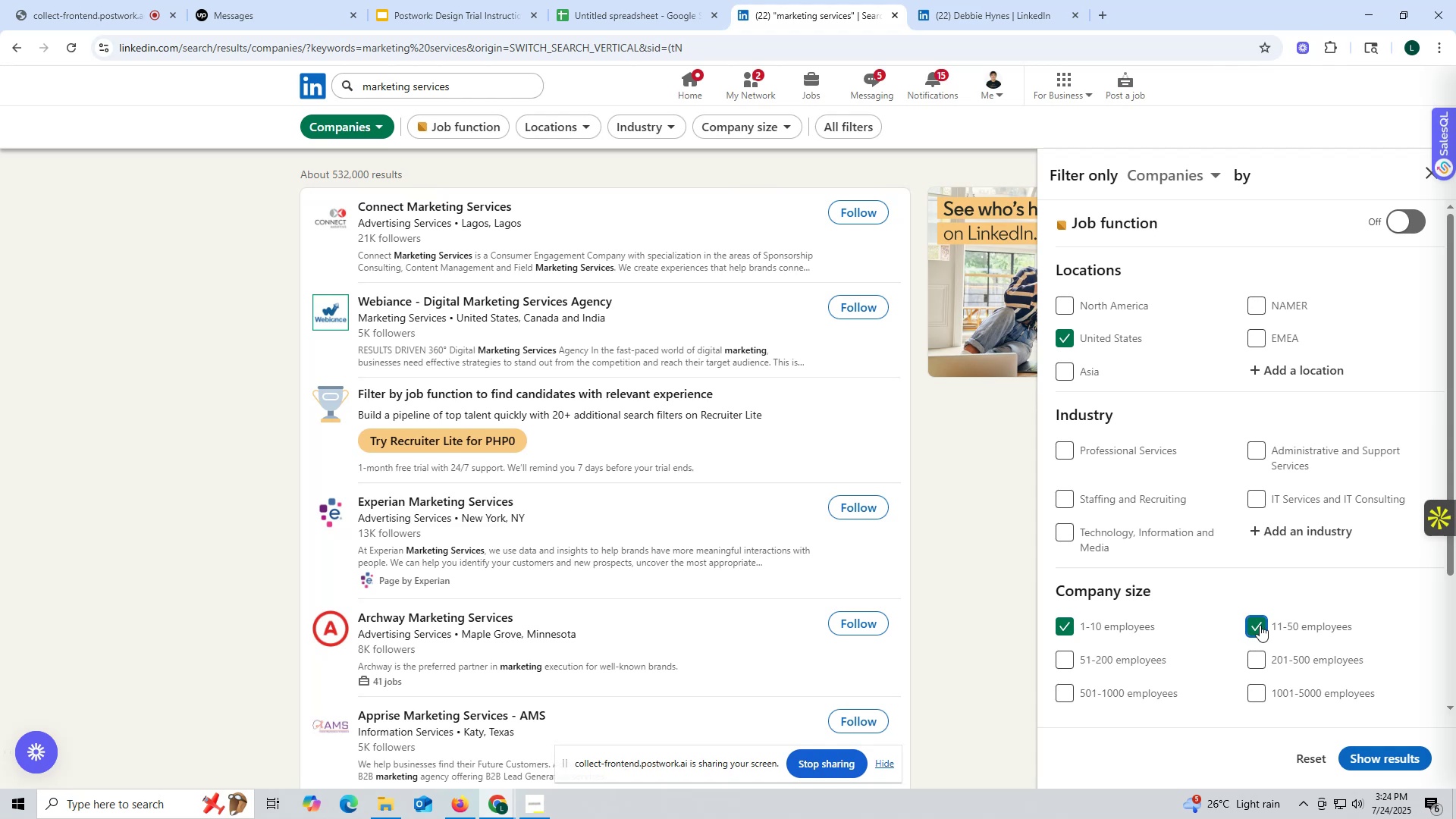 
left_click([654, 17])
 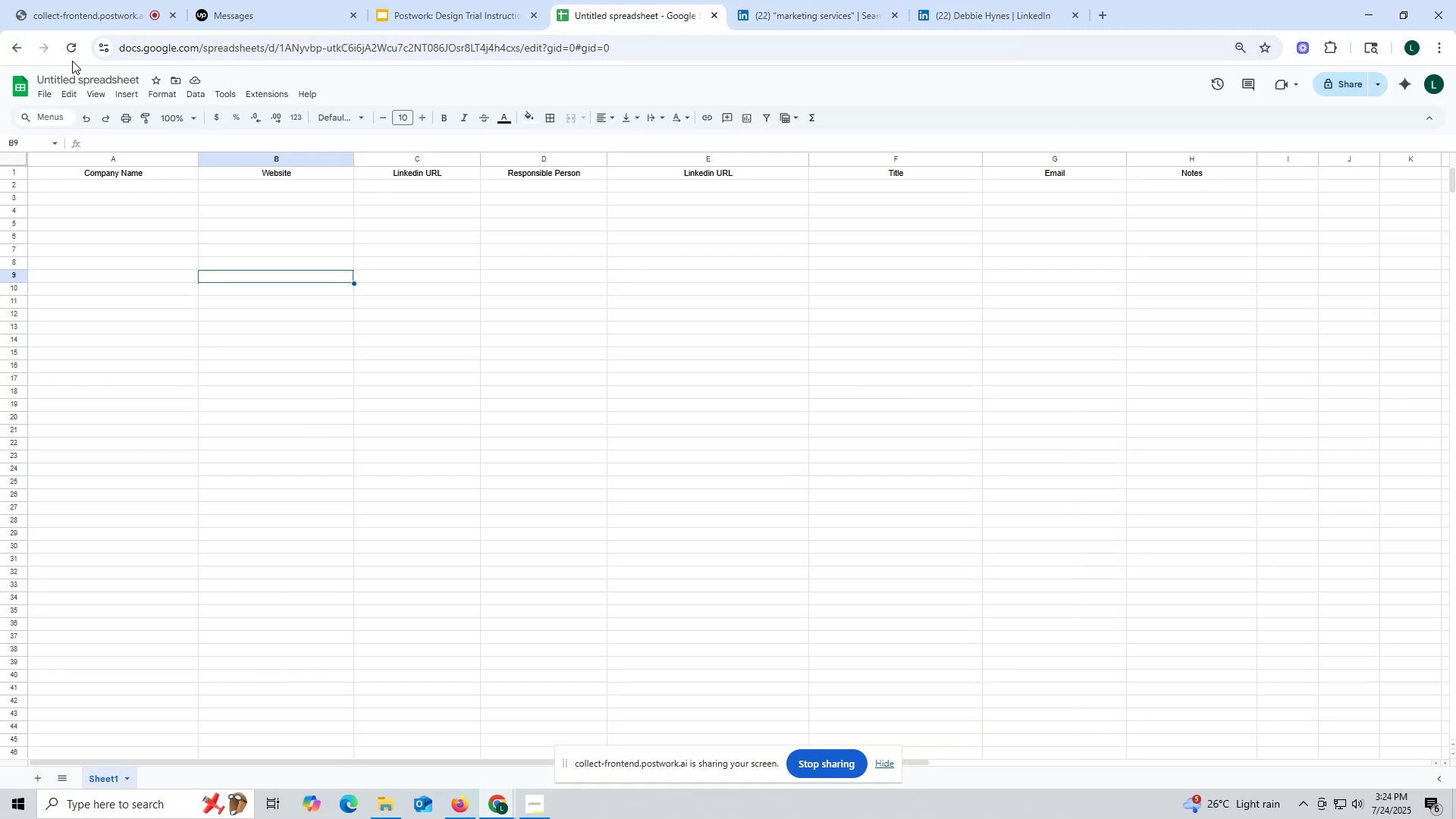 
left_click([85, 114])
 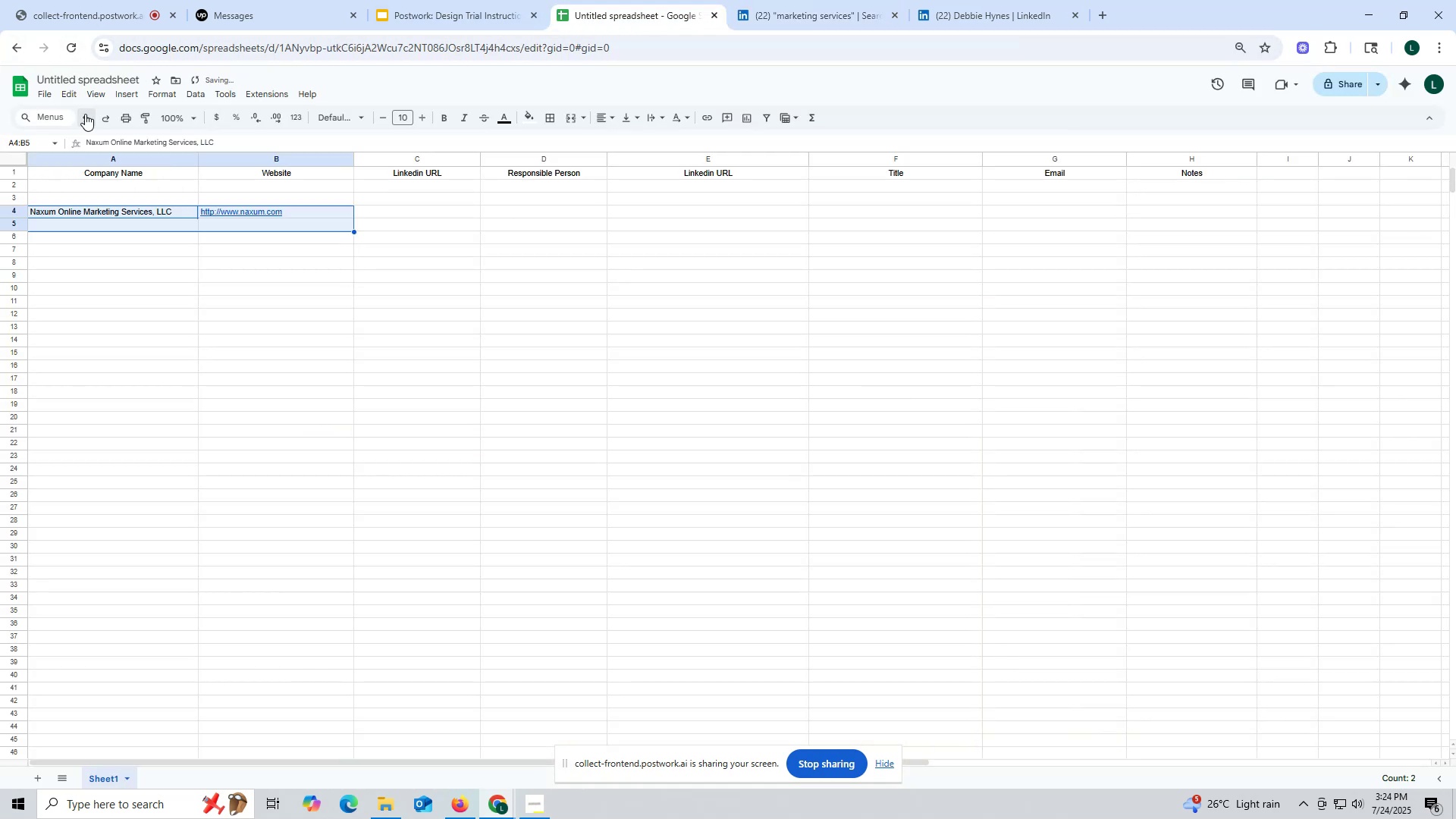 
left_click([85, 114])
 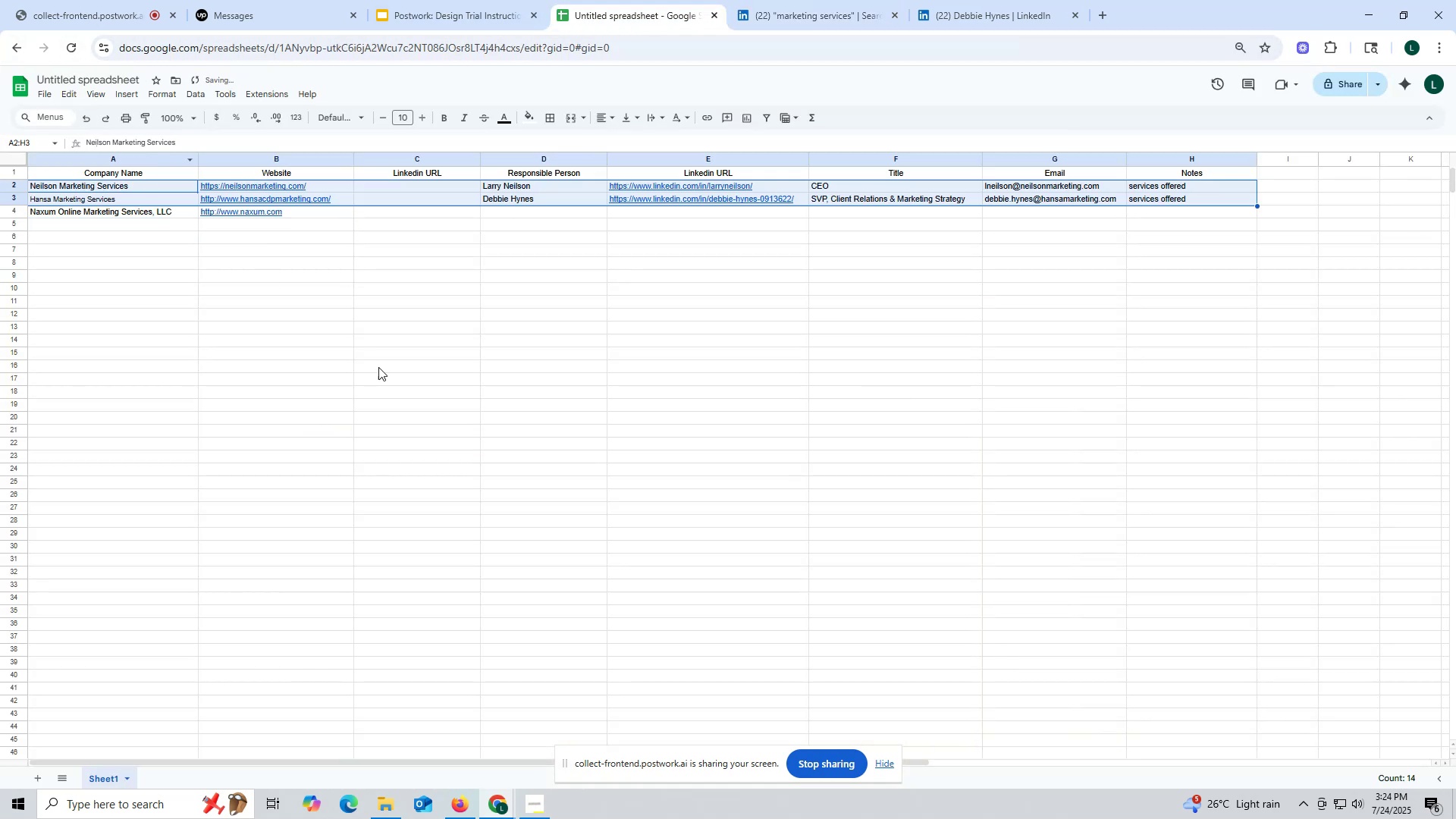 
left_click([388, 366])
 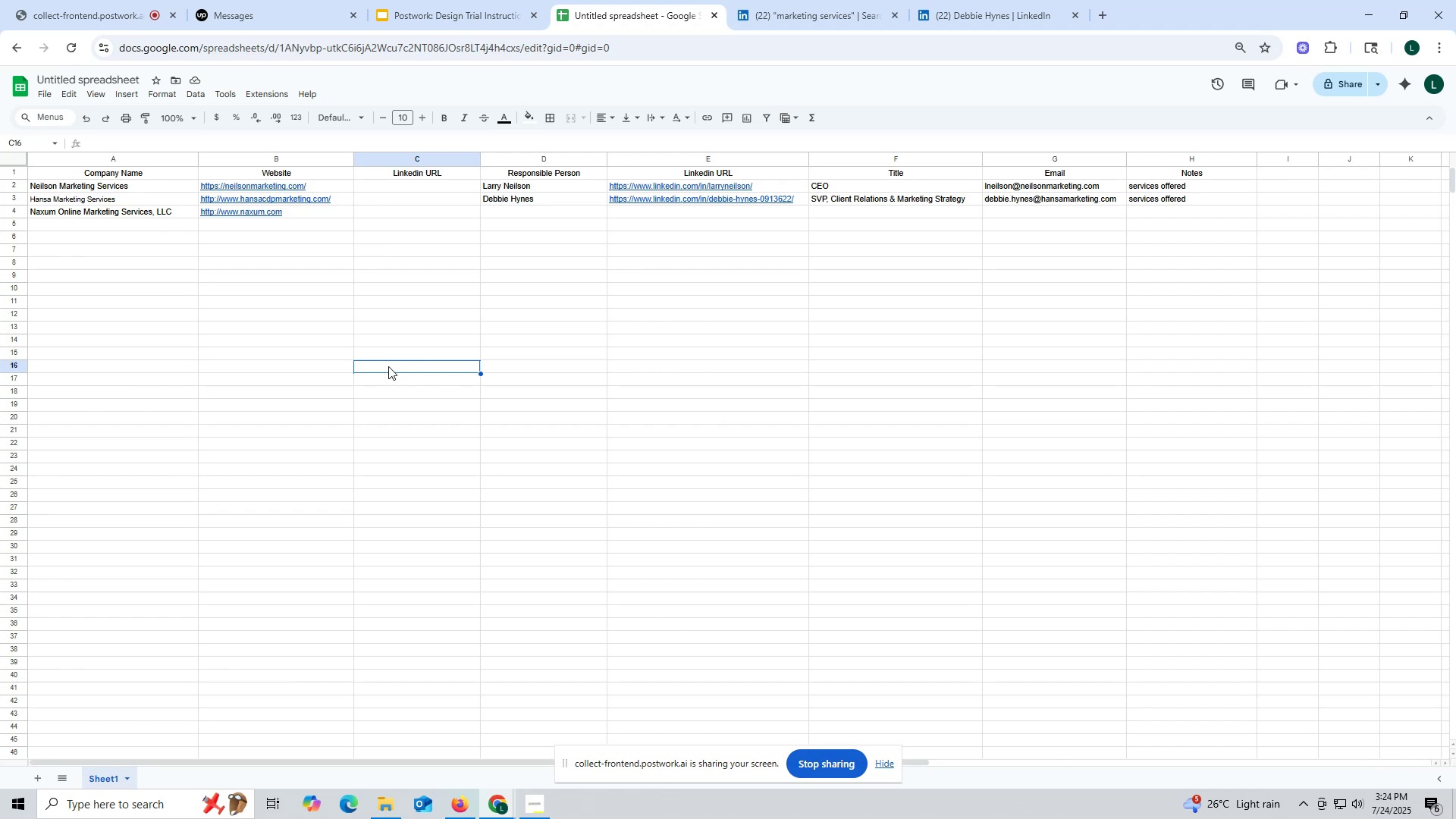 
wait(6.02)
 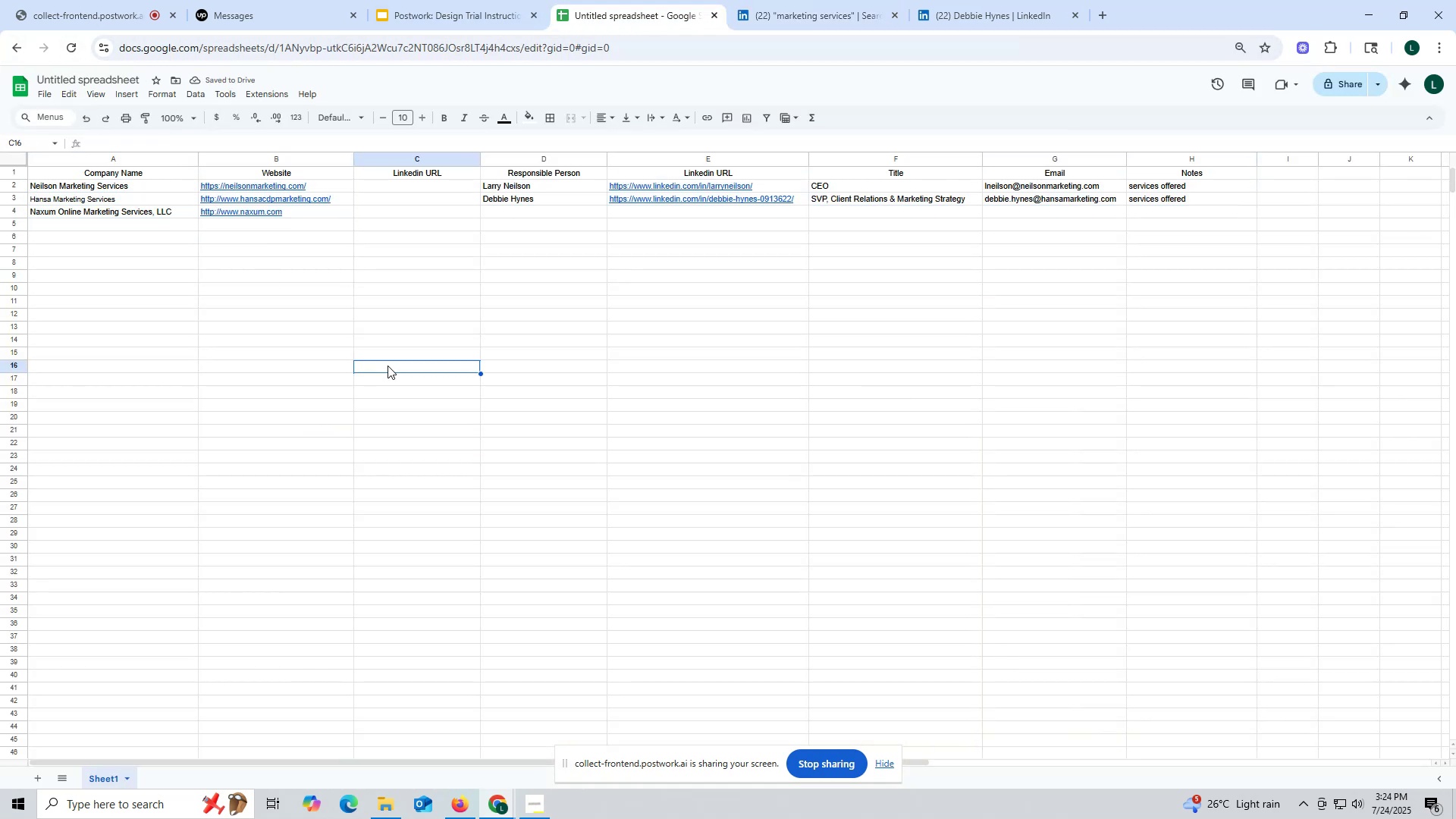 
left_click([406, 282])
 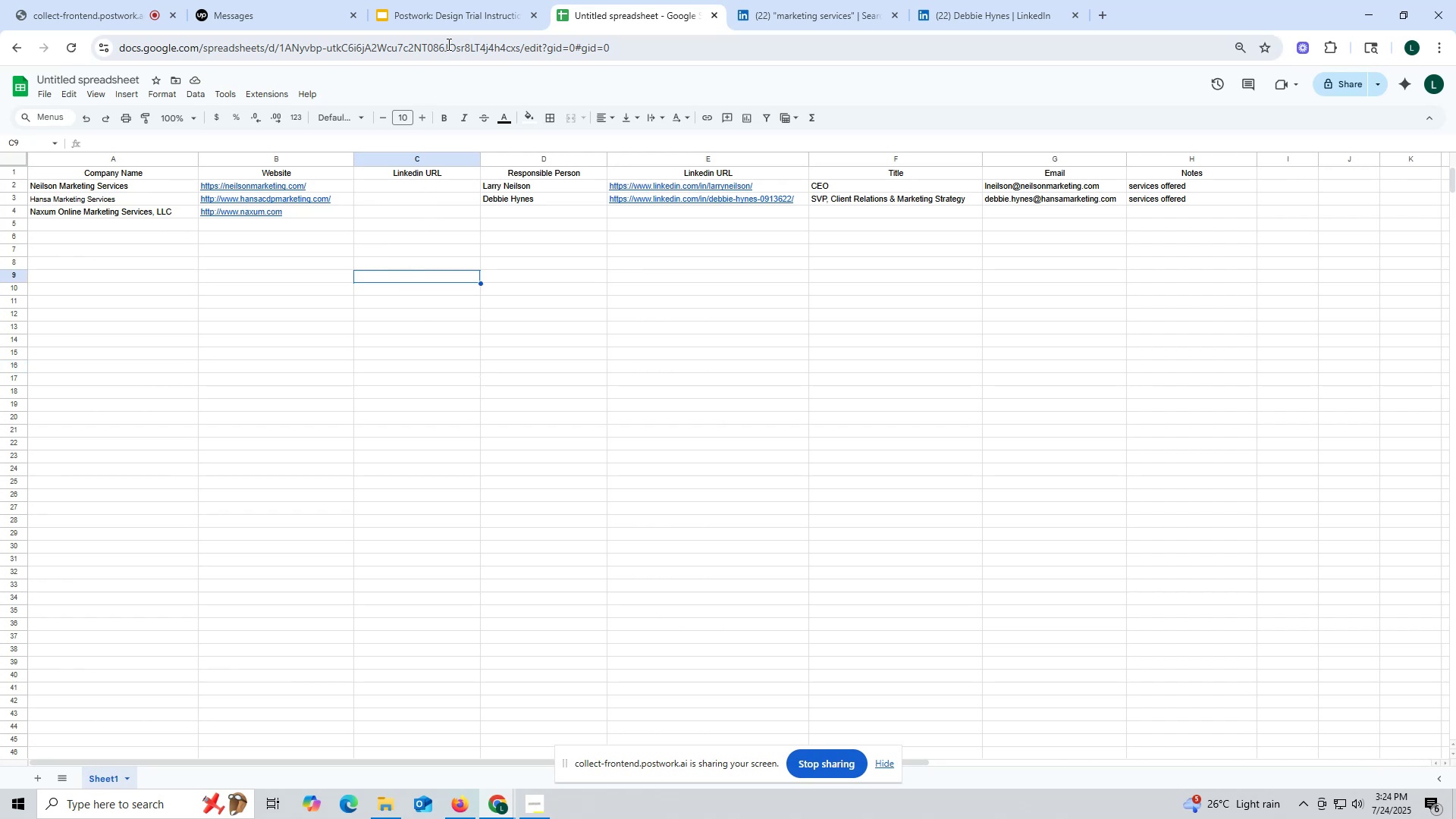 
left_click([803, 19])
 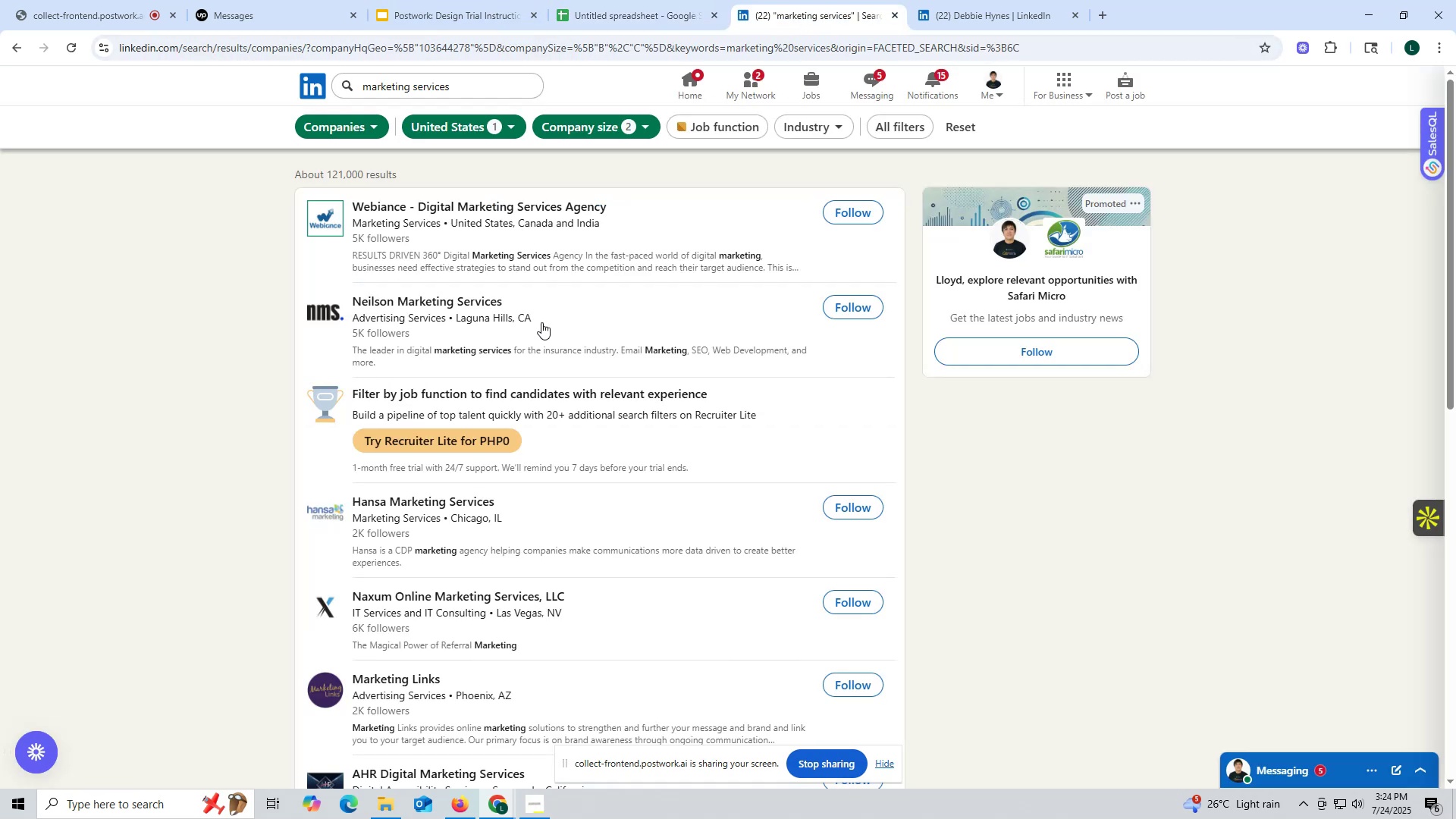 
scroll: coordinate [583, 363], scroll_direction: down, amount: 4.0
 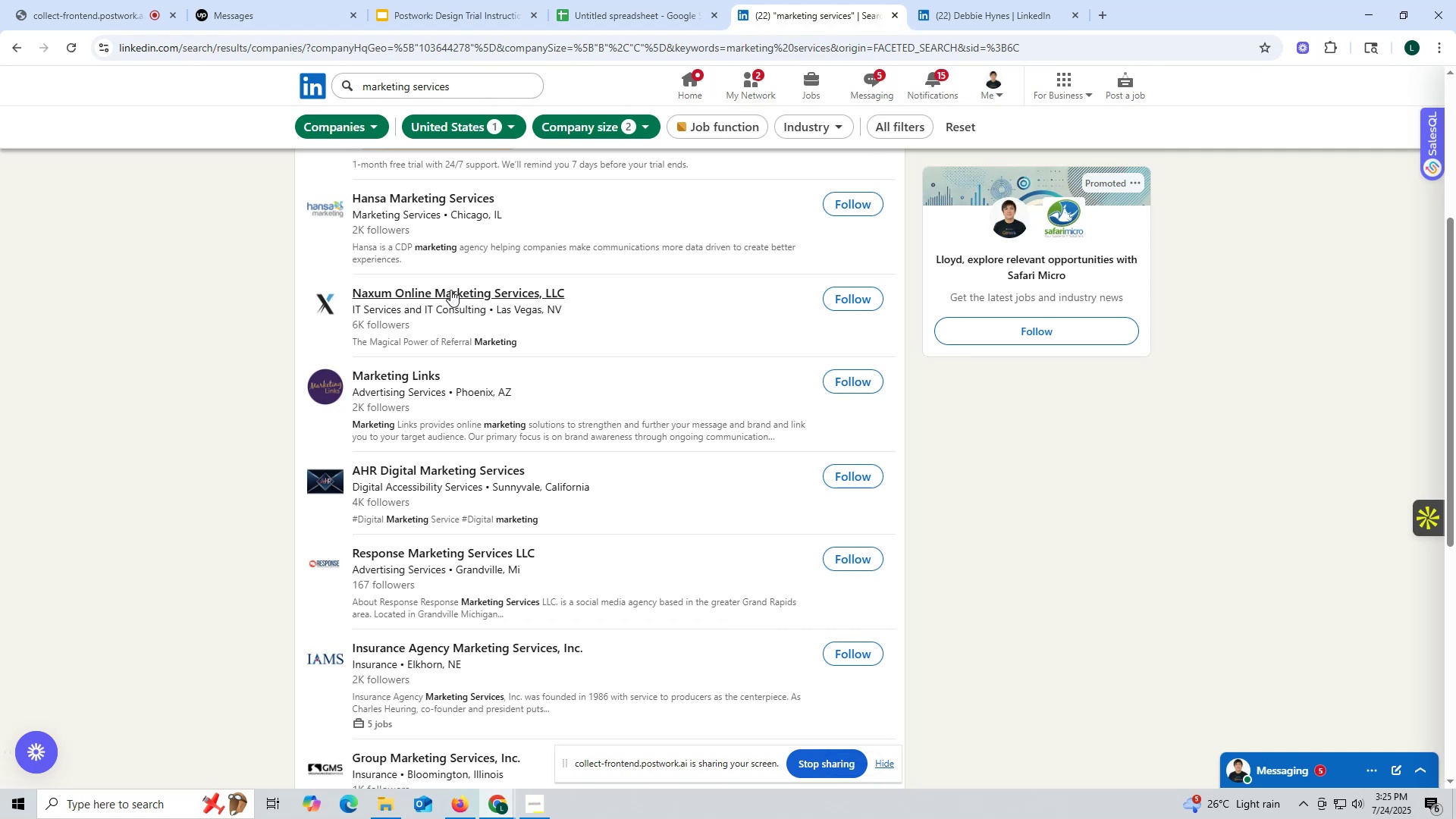 
right_click([450, 290])
 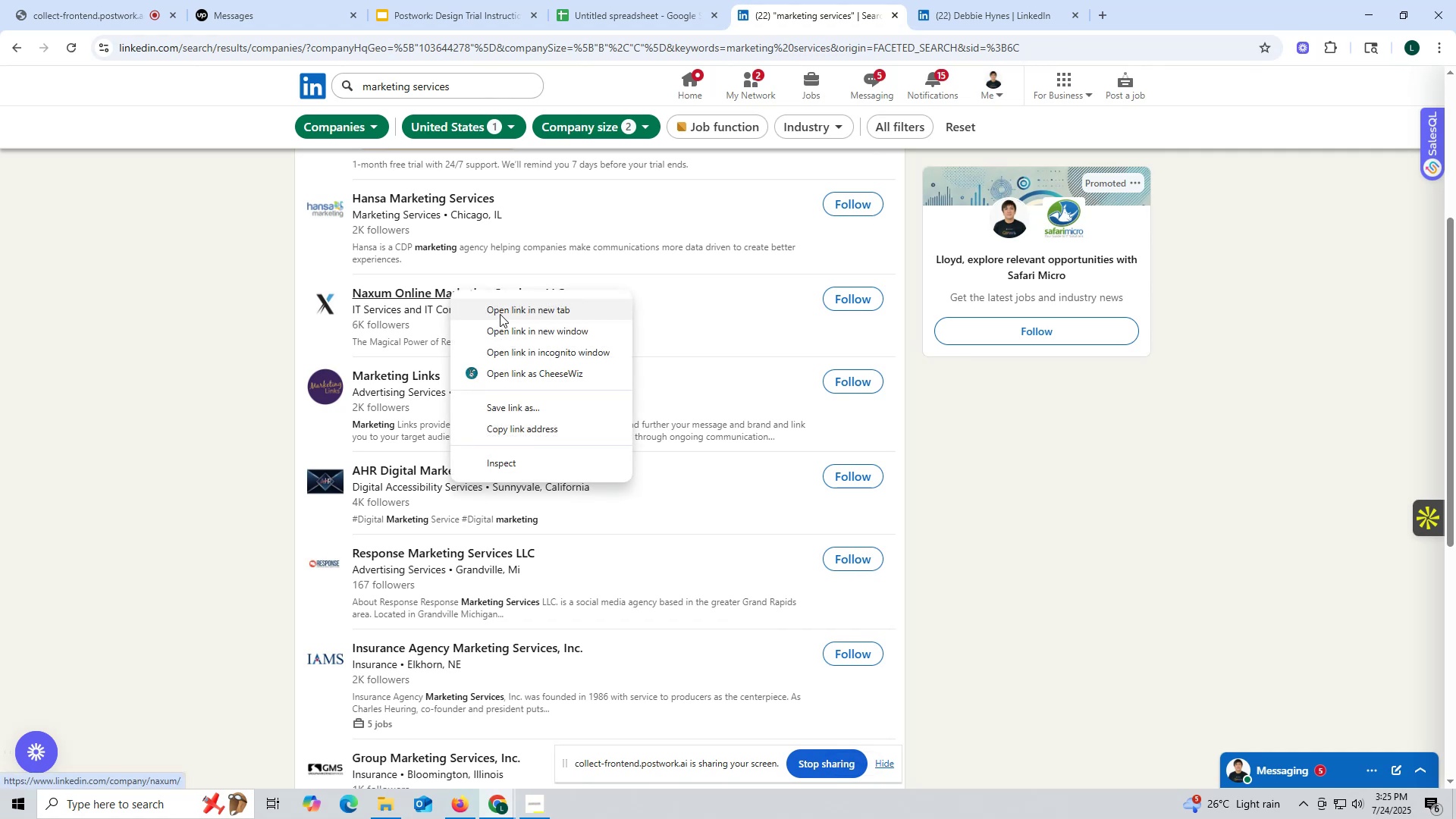 
left_click([500, 314])
 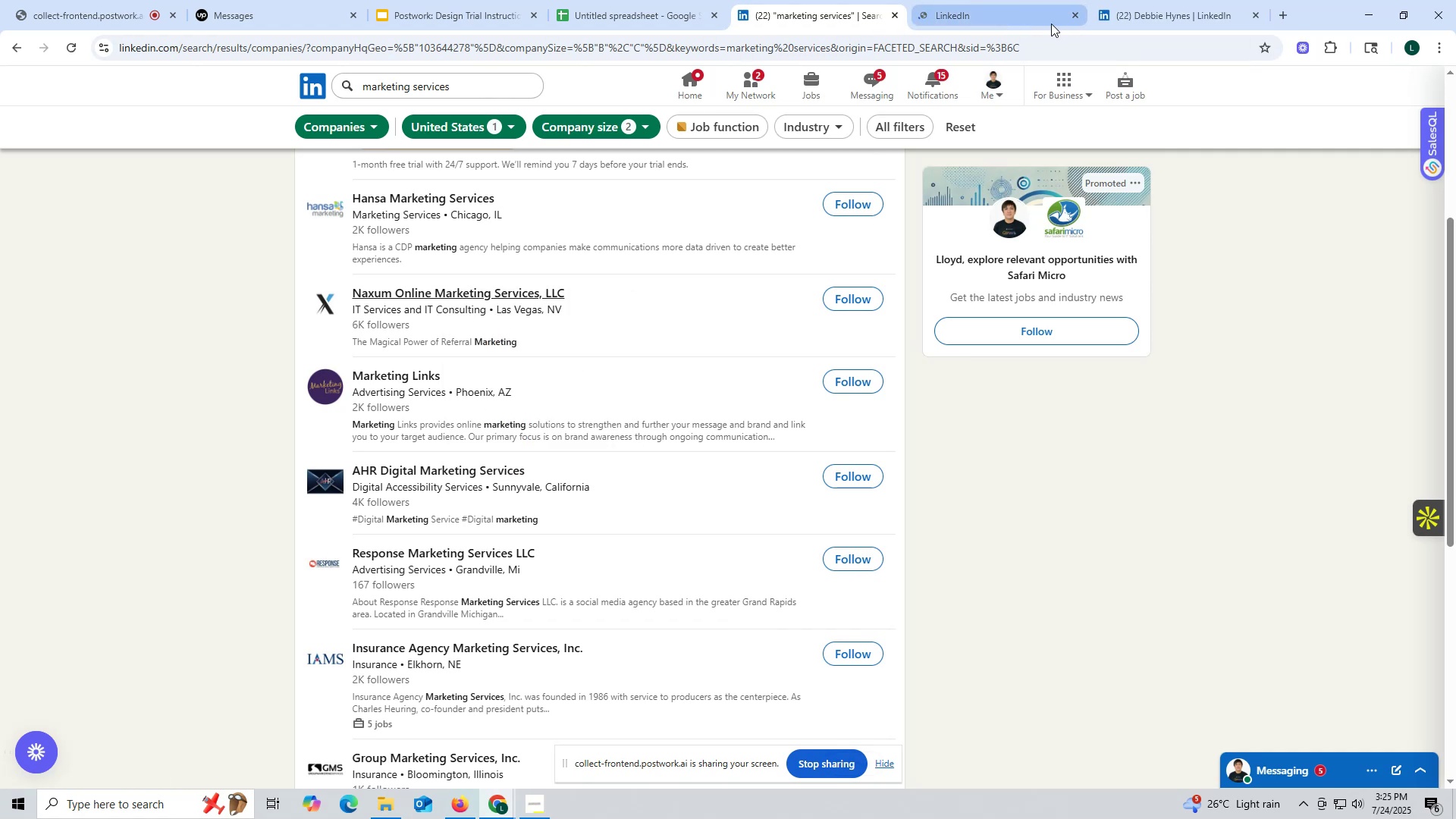 
left_click([1003, 12])
 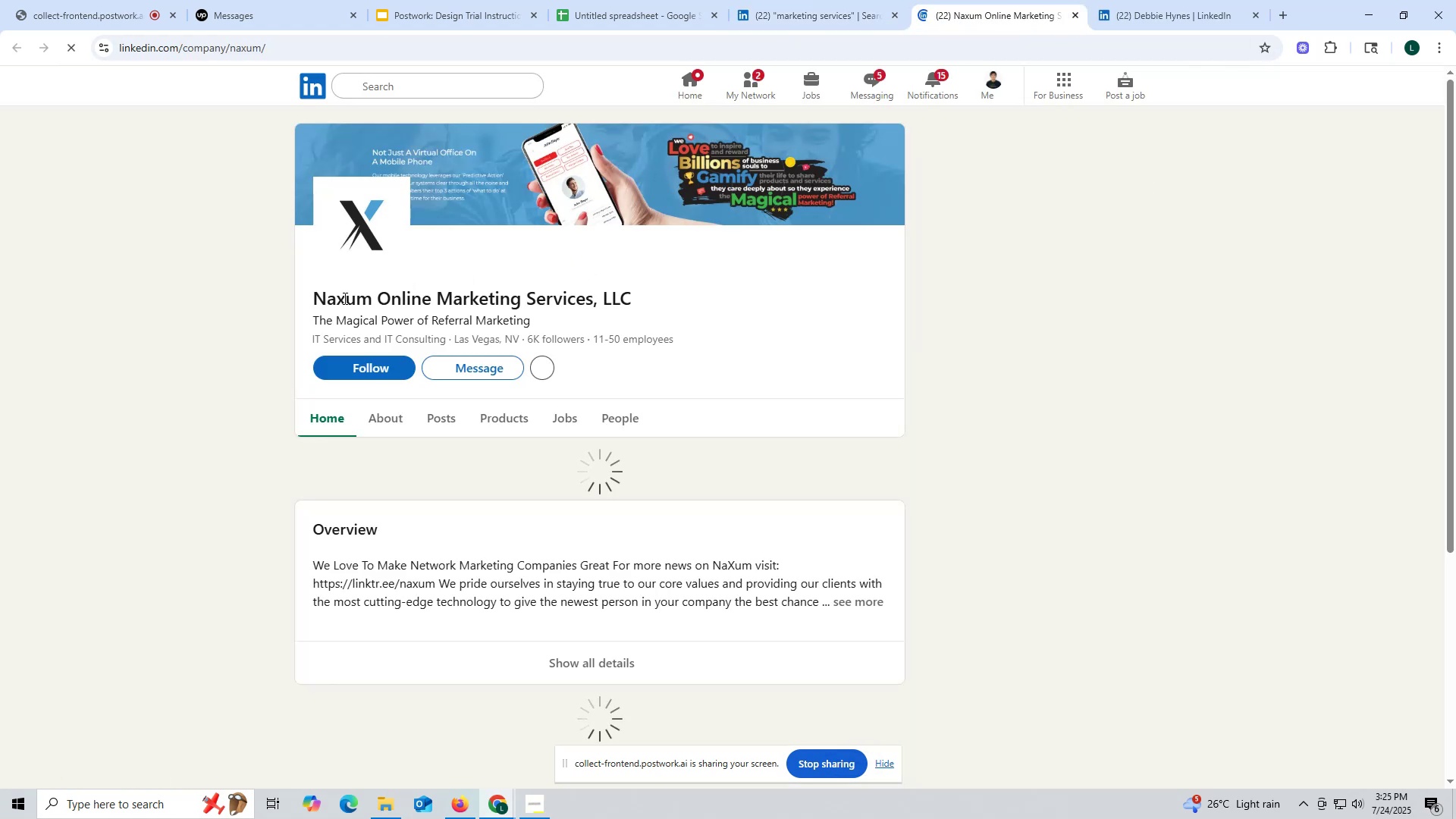 
left_click_drag(start_coordinate=[299, 305], to_coordinate=[674, 294])
 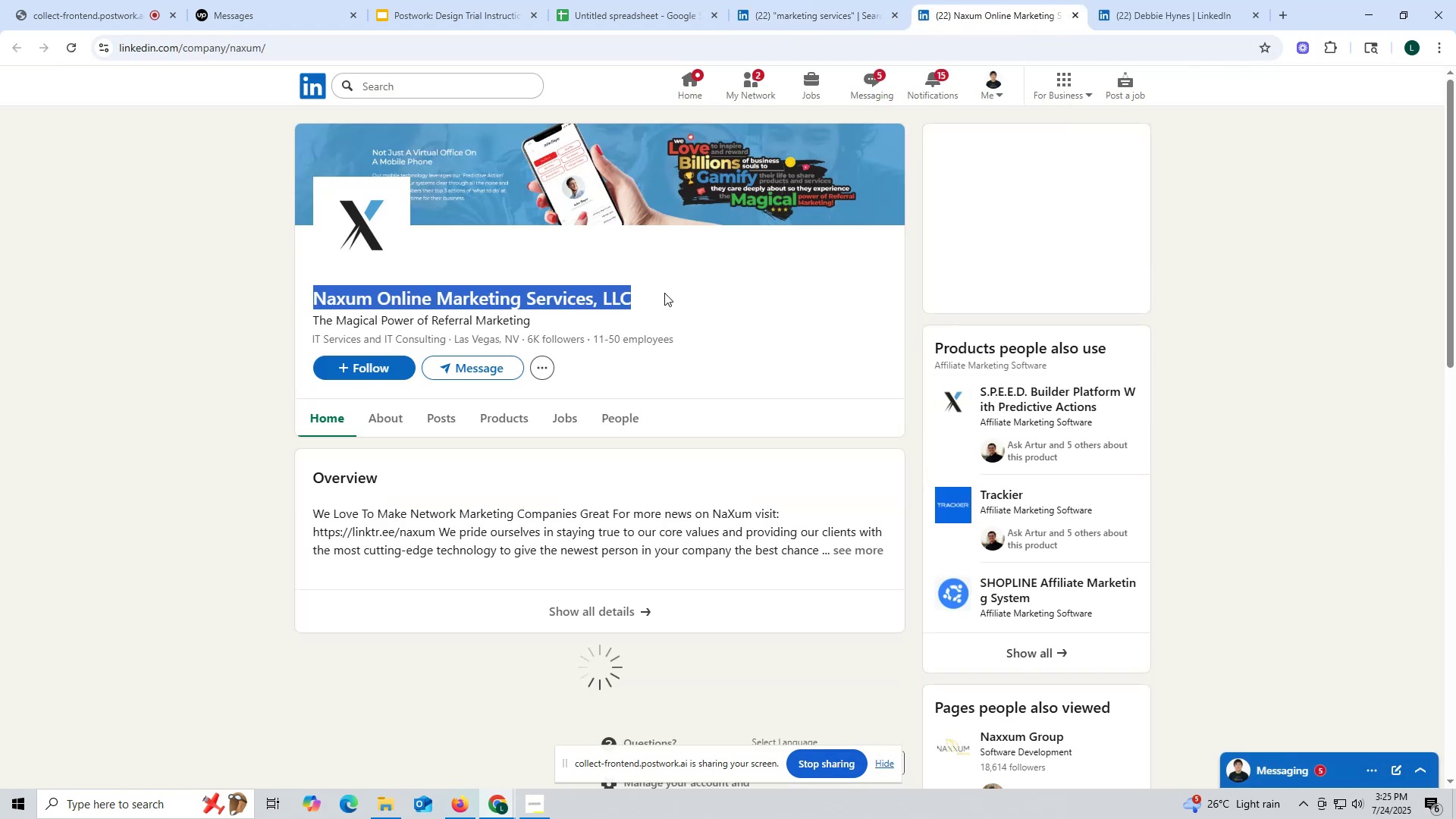 
key(Control+ControlLeft)
 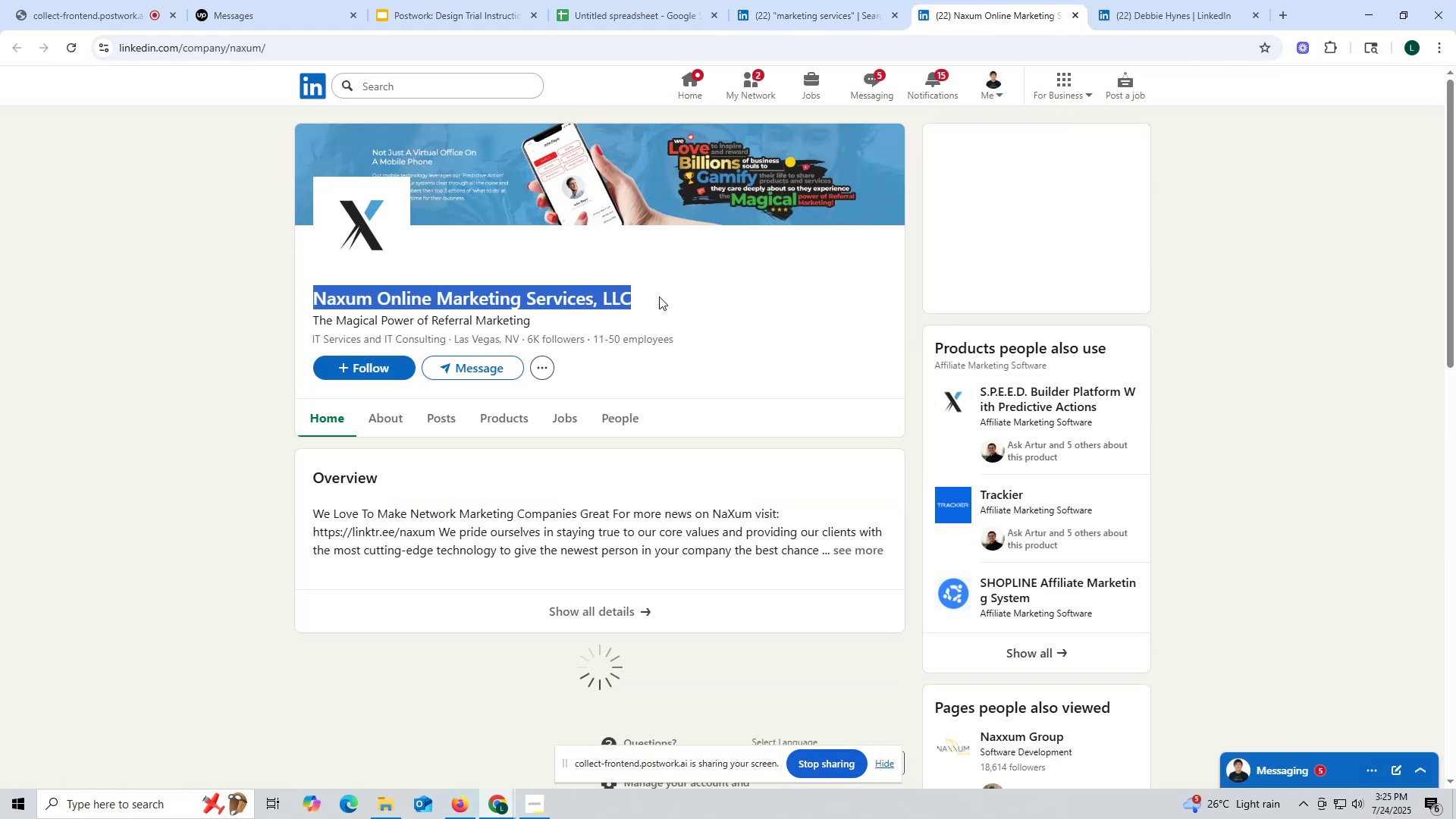 
key(Control+C)
 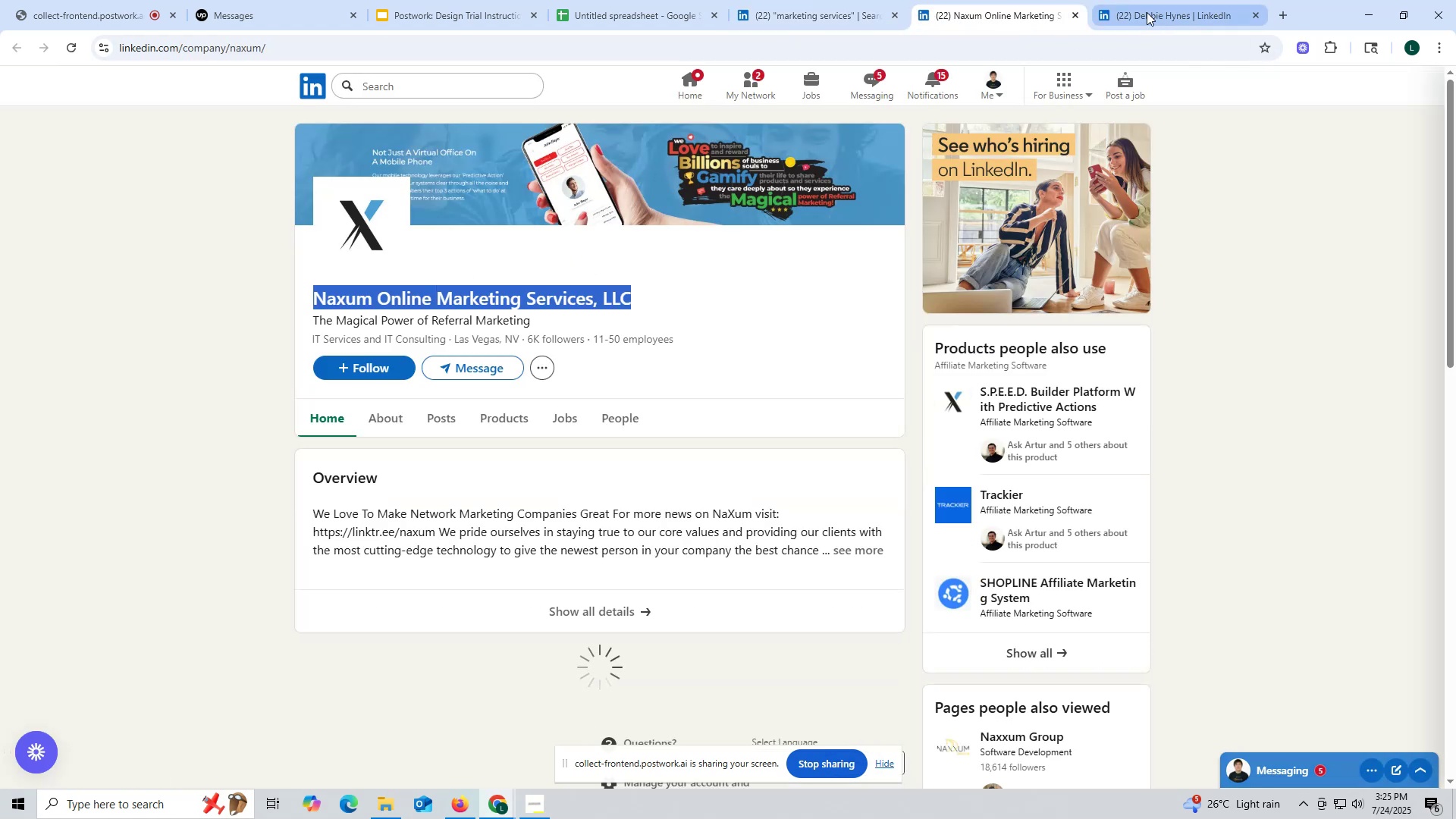 
left_click([1148, 11])
 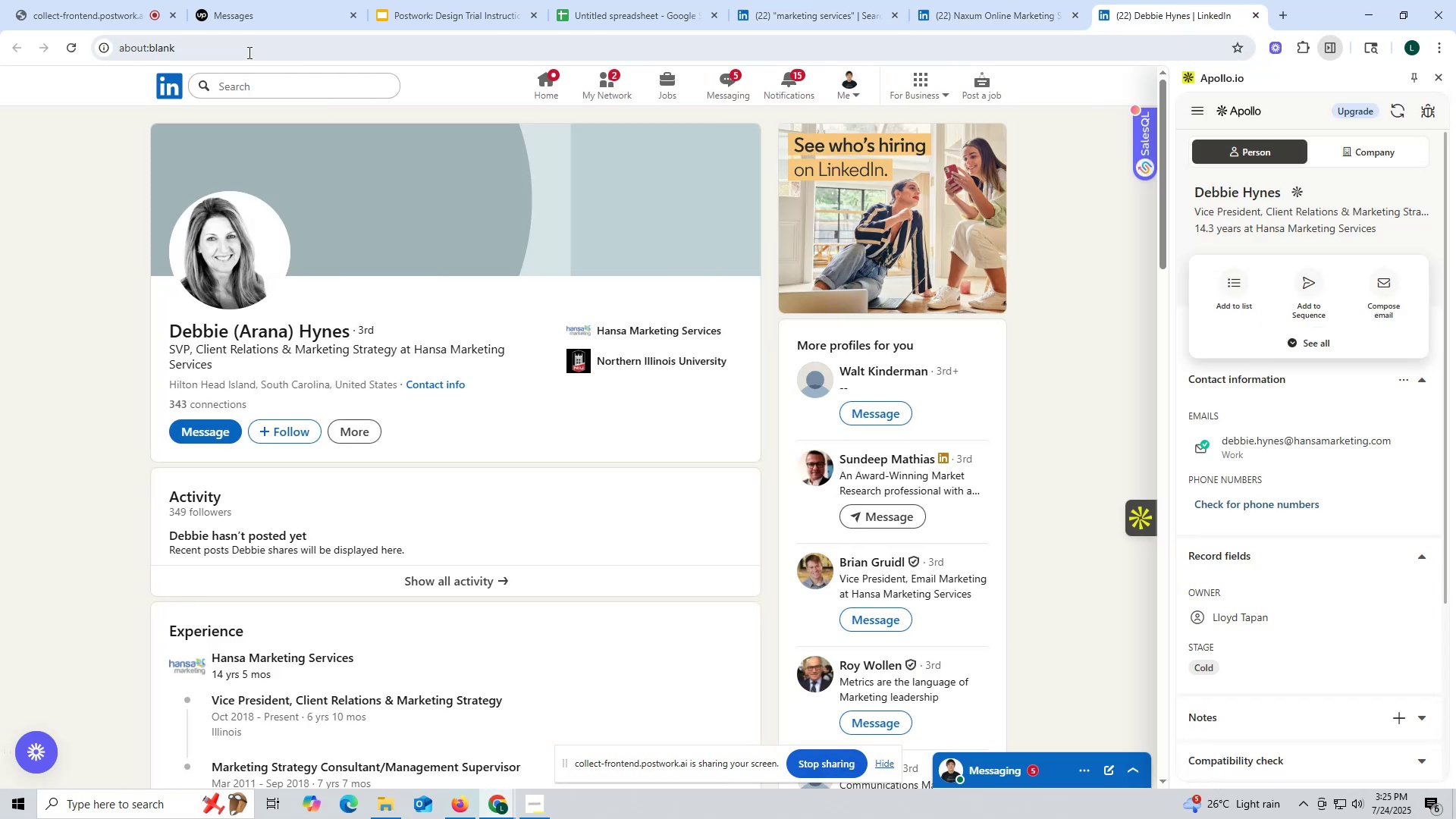 
left_click([247, 52])
 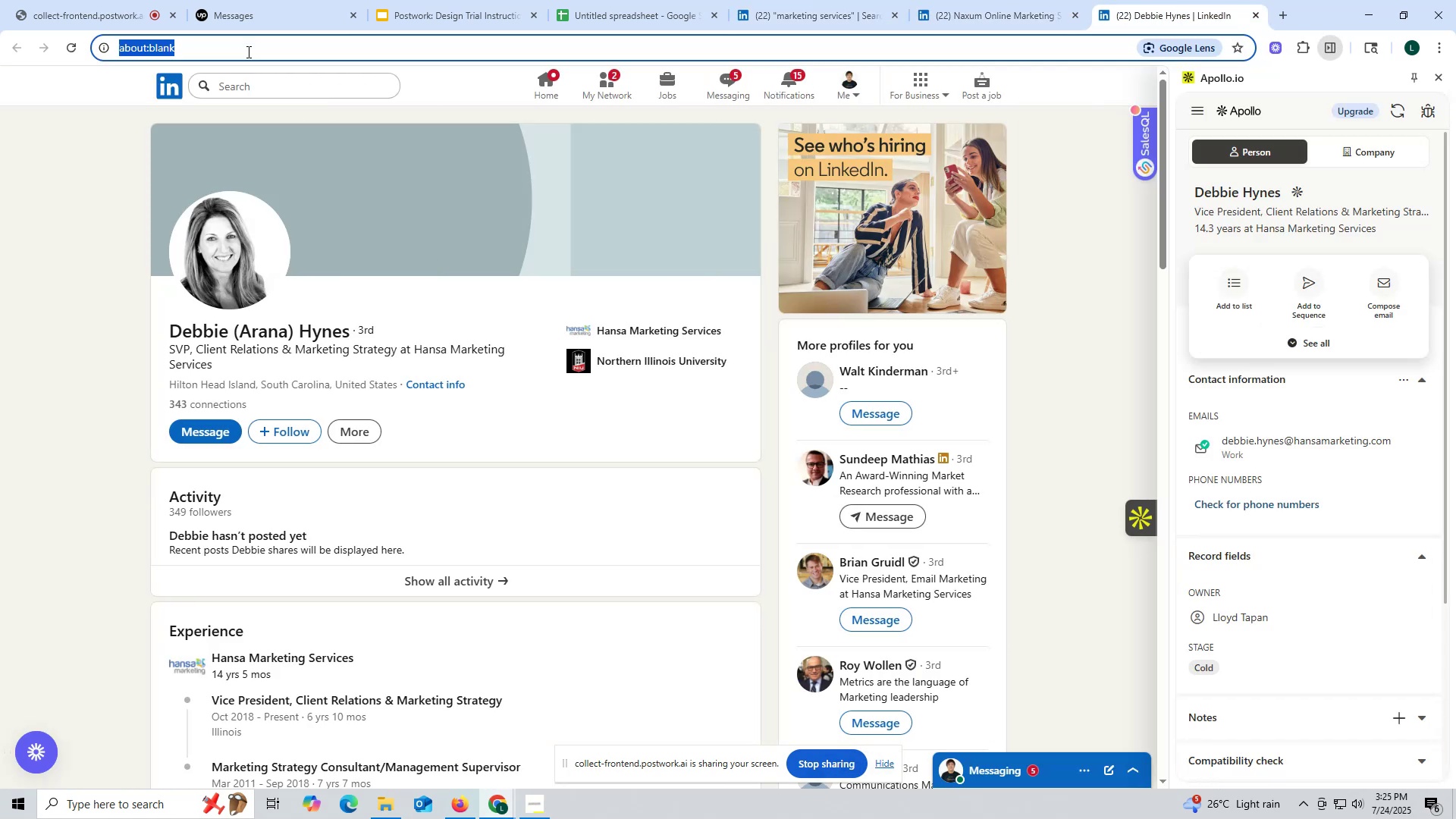 
key(Control+ControlLeft)
 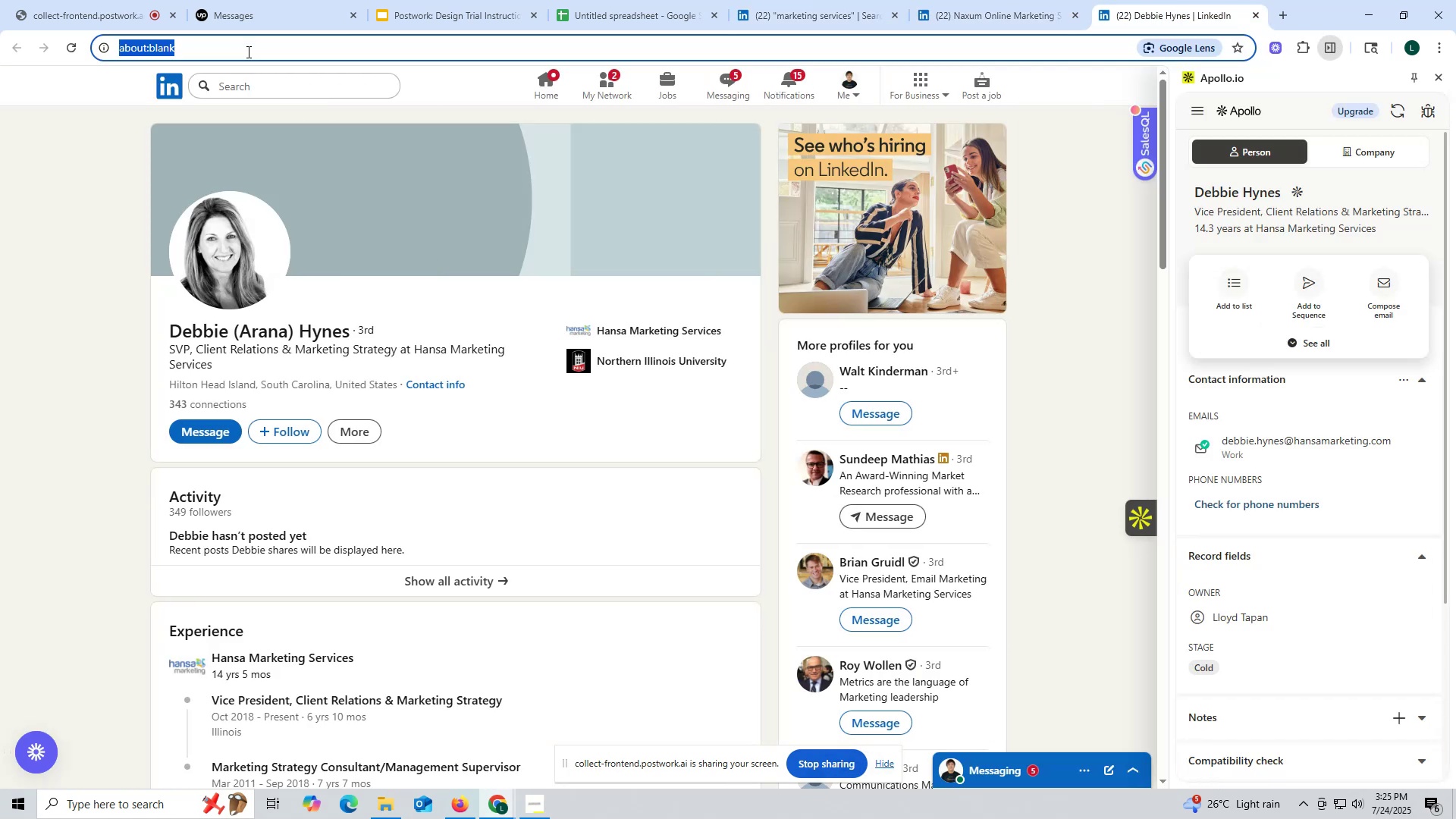 
key(Control+V)
 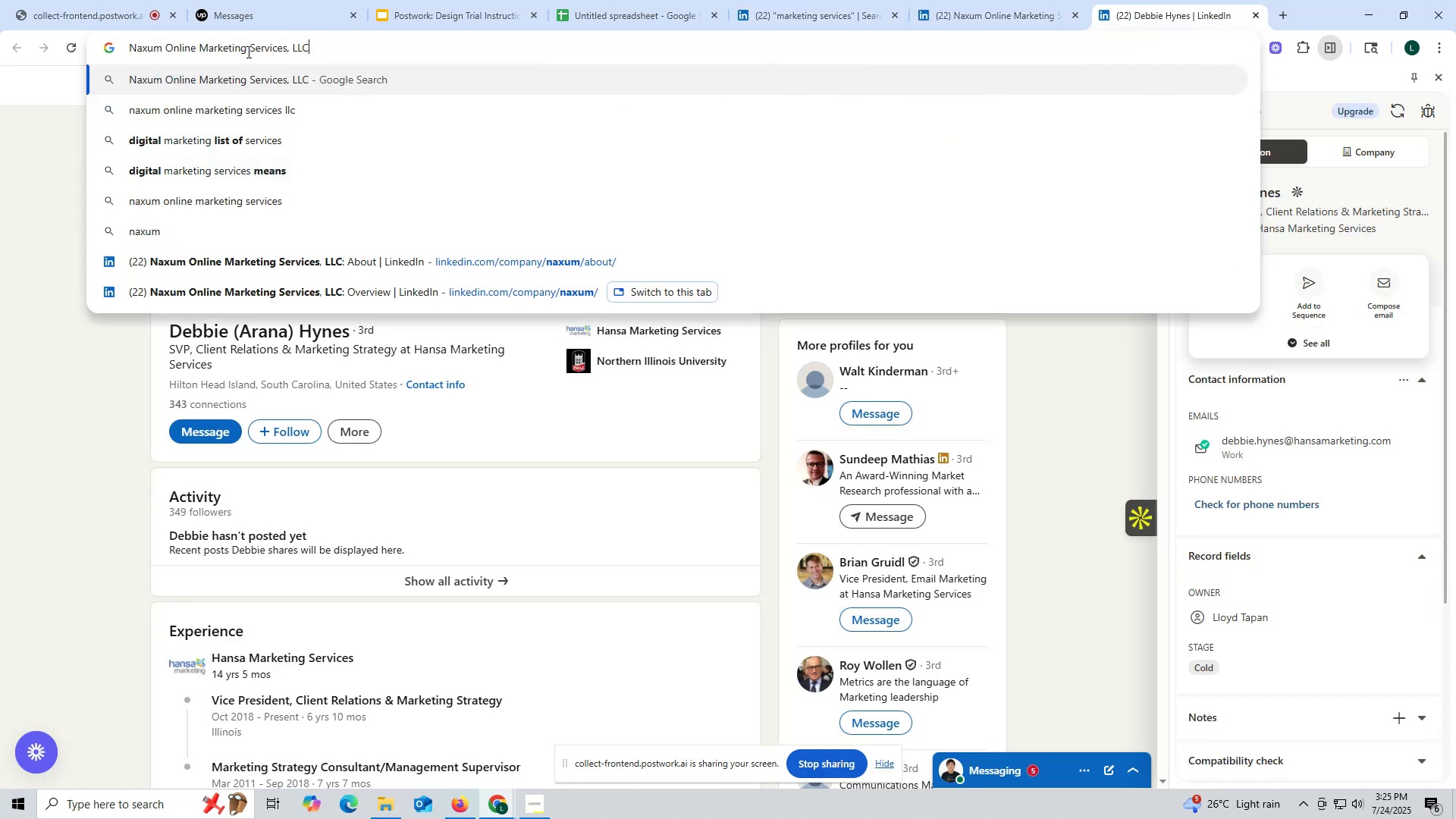 
type( ceo lin)
 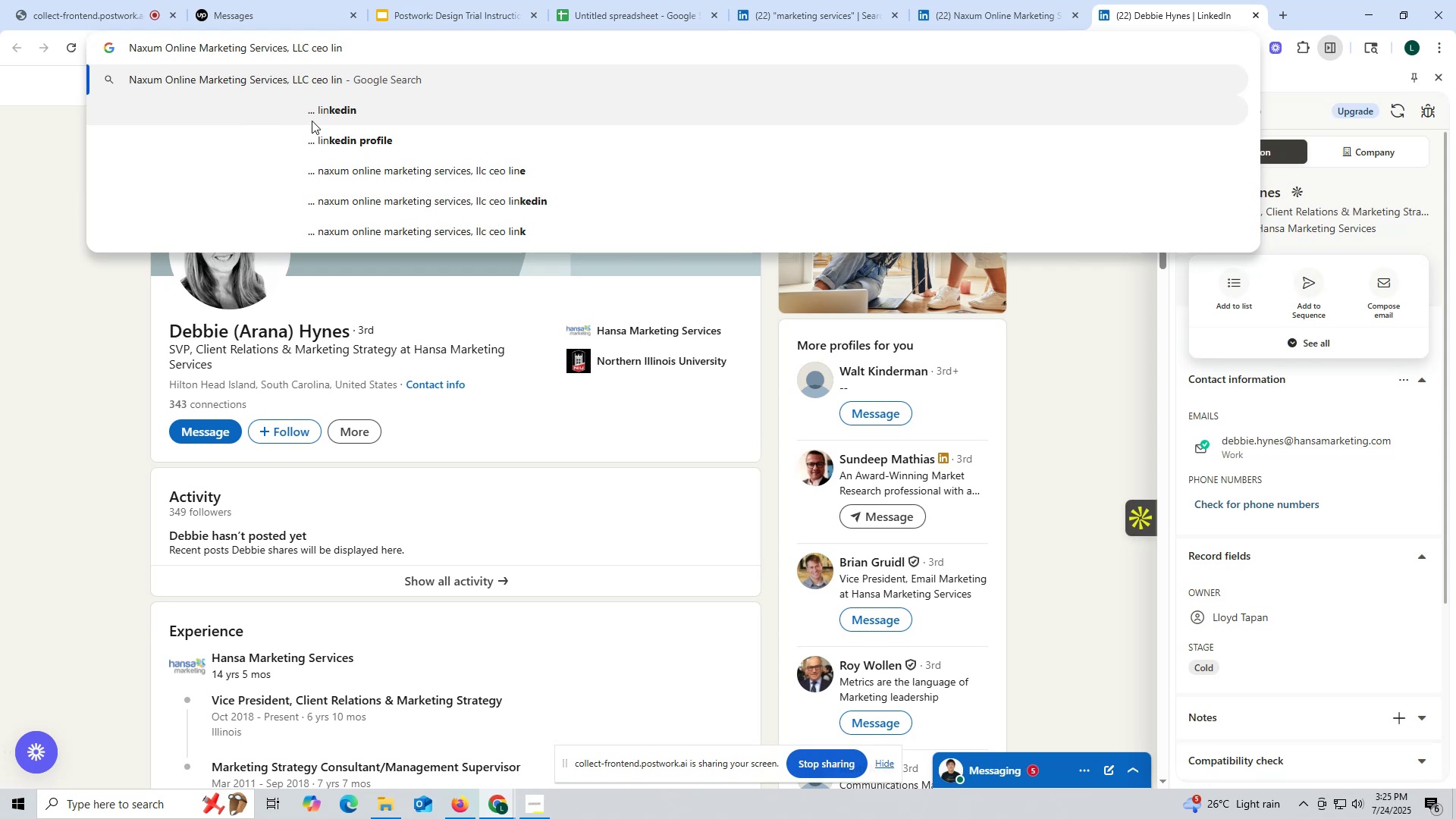 
left_click([316, 110])
 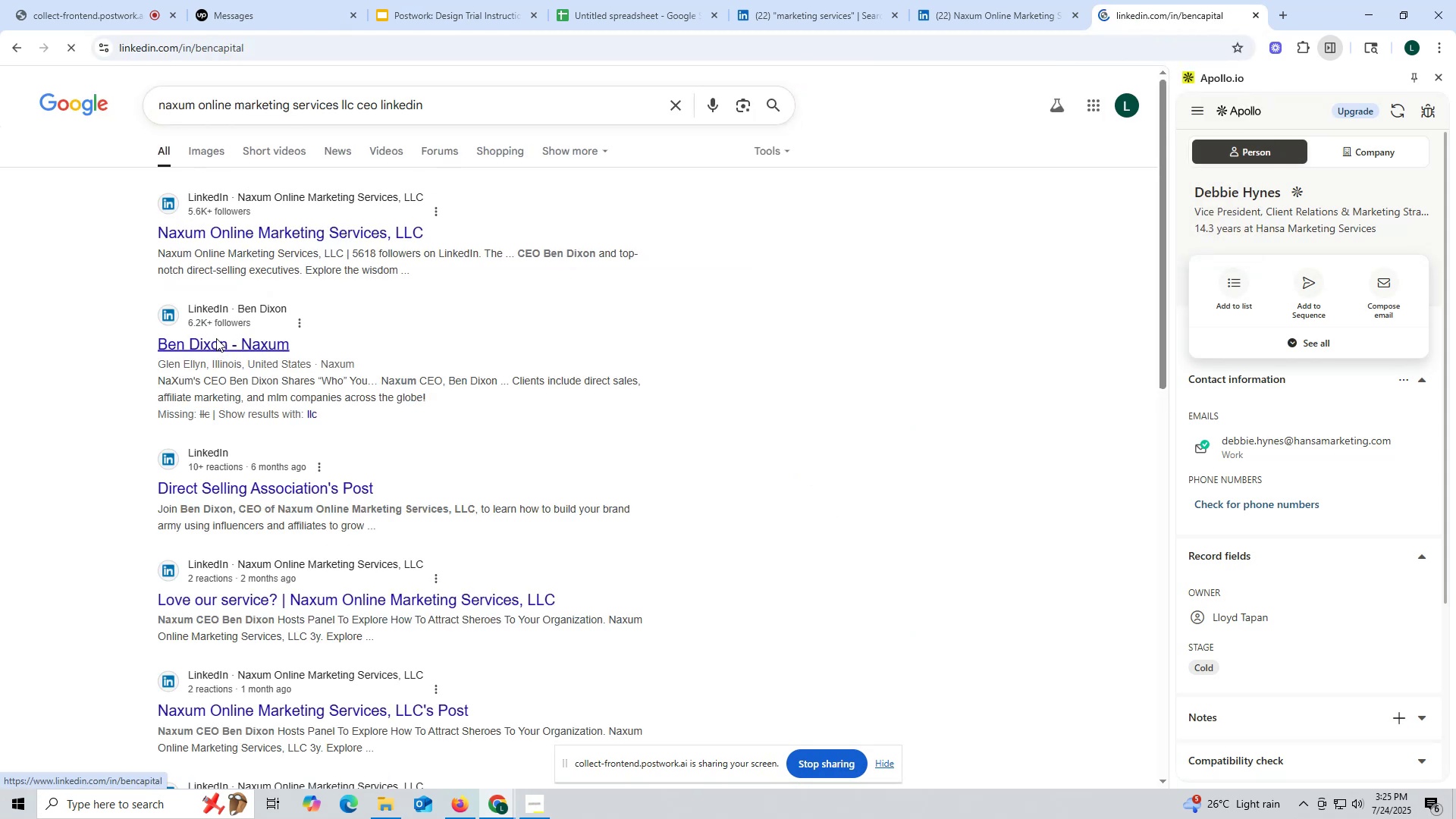 
wait(6.18)
 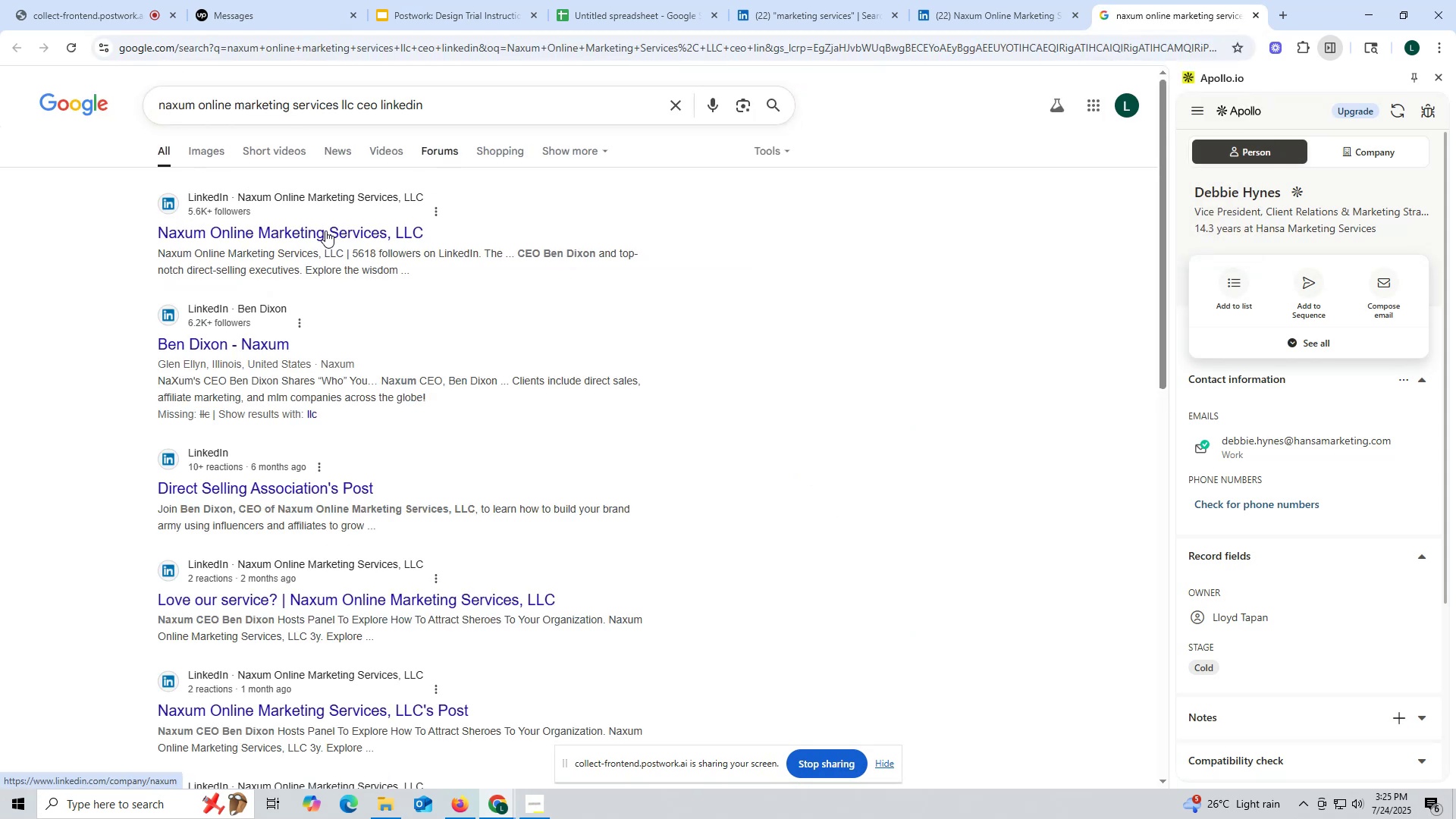 
mouse_move([450, 320])
 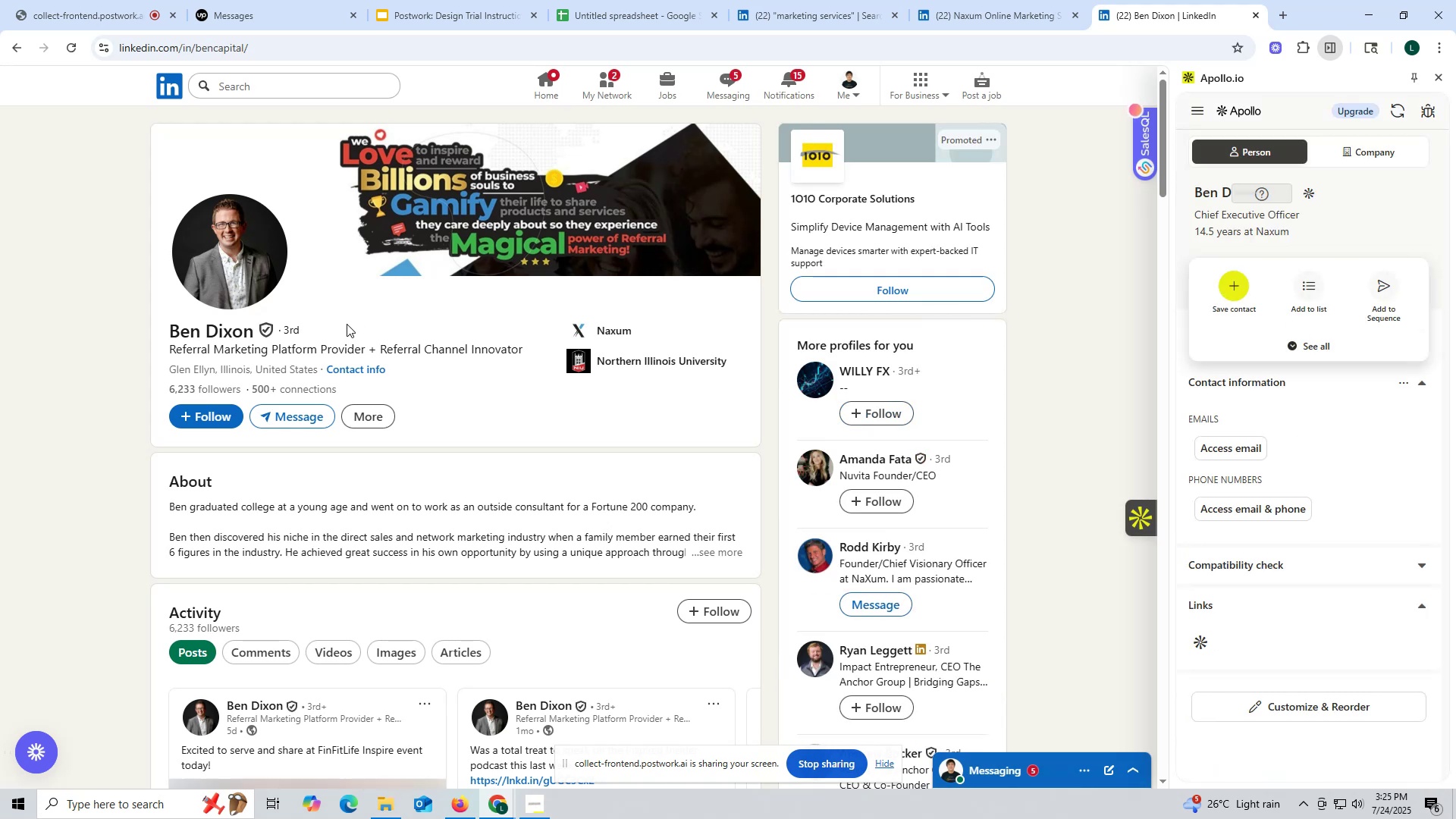 
scroll: coordinate [351, 335], scroll_direction: down, amount: 10.0
 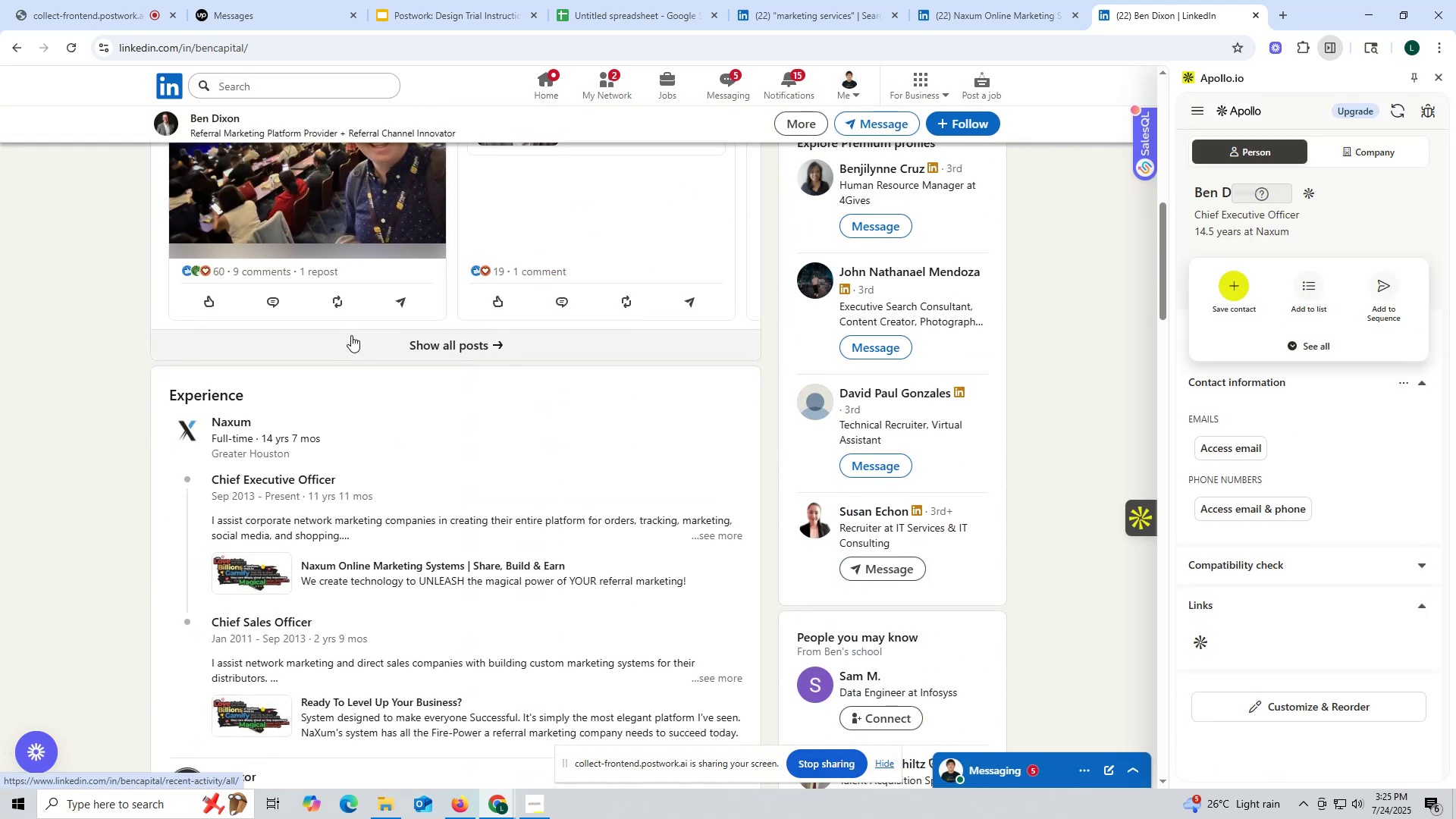 
scroll: coordinate [351, 335], scroll_direction: up, amount: 24.0
 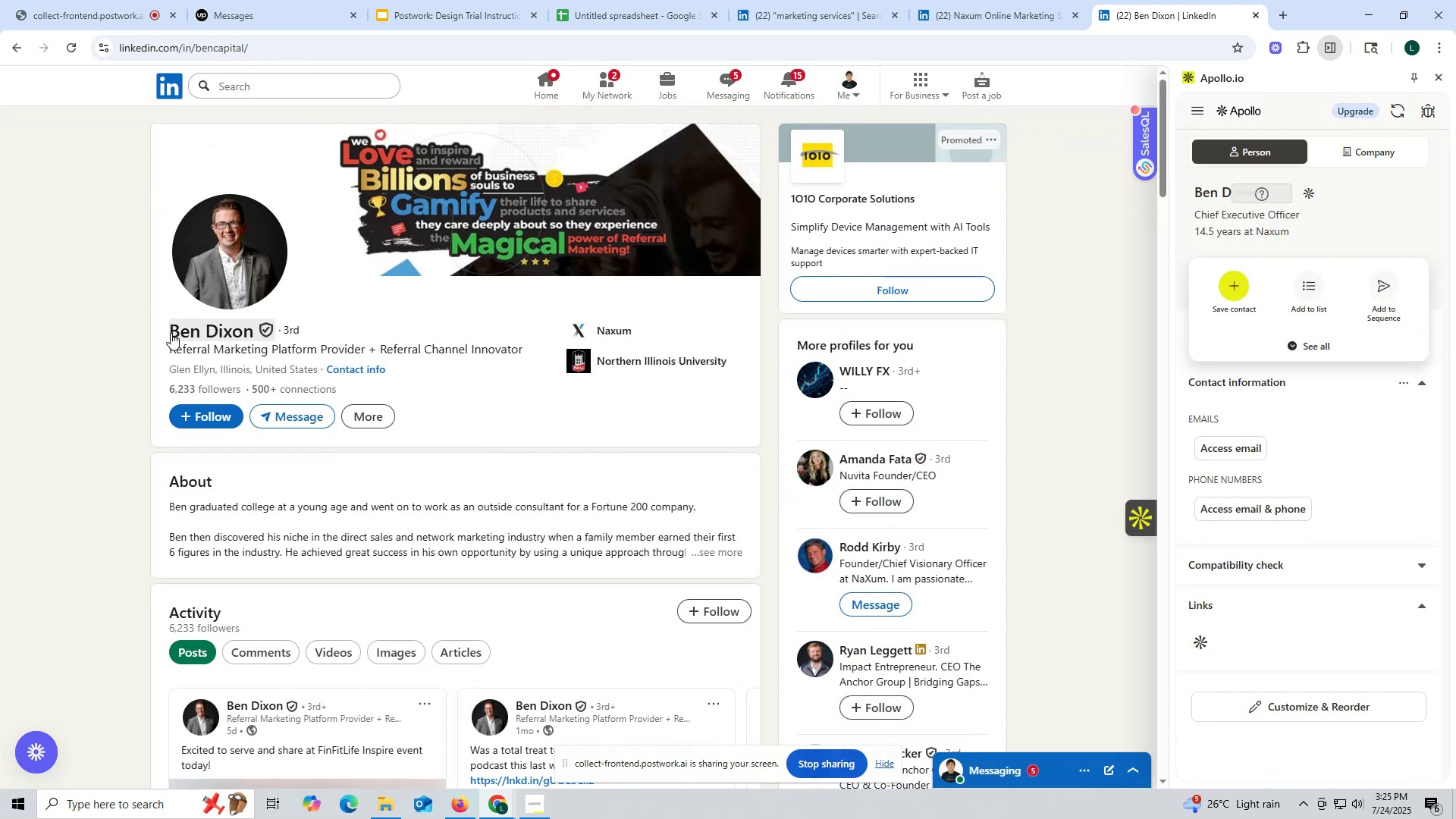 
left_click_drag(start_coordinate=[158, 325], to_coordinate=[249, 328])
 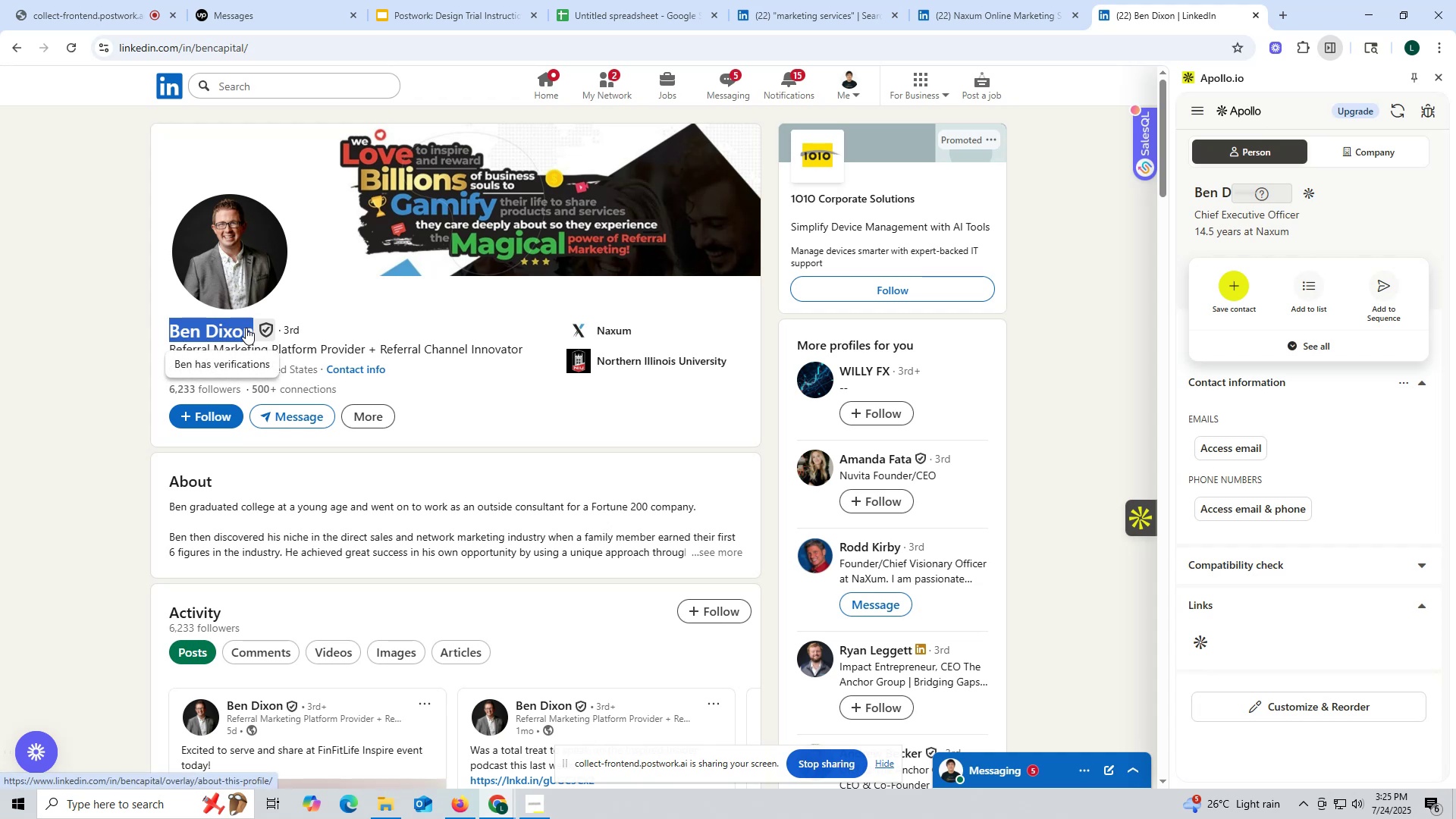 
key(Control+ControlLeft)
 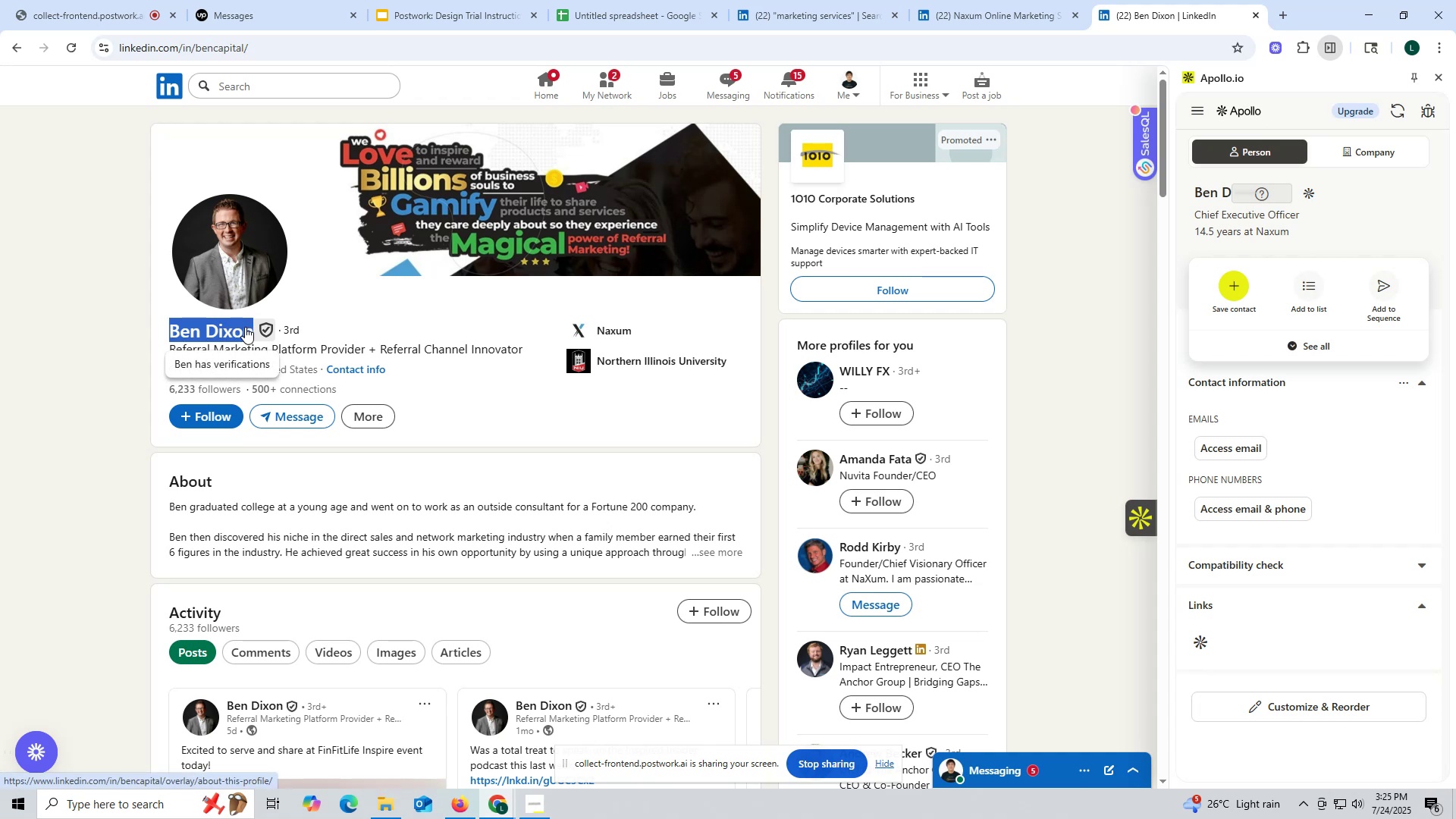 
key(Control+C)
 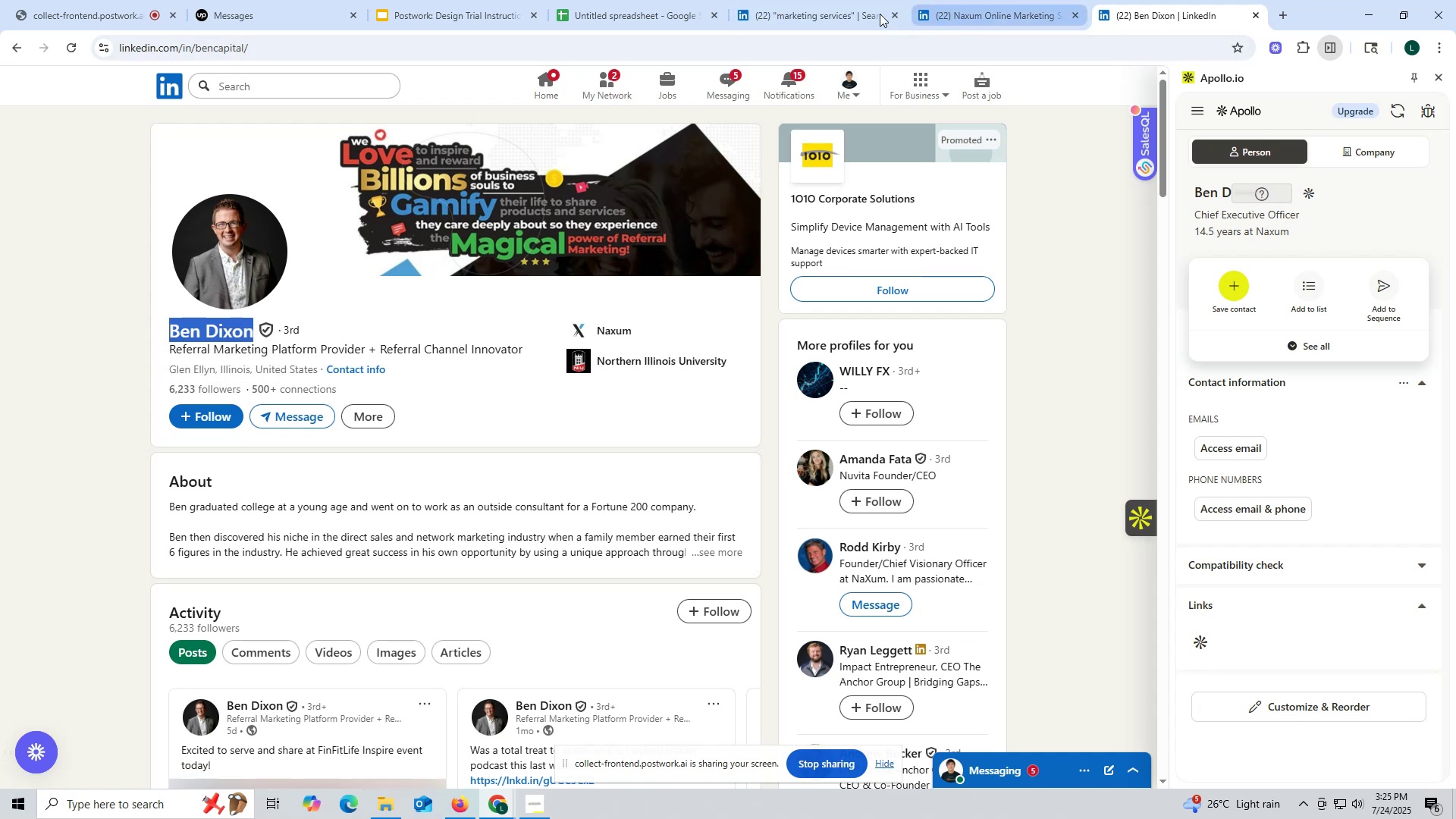 
left_click([633, 14])
 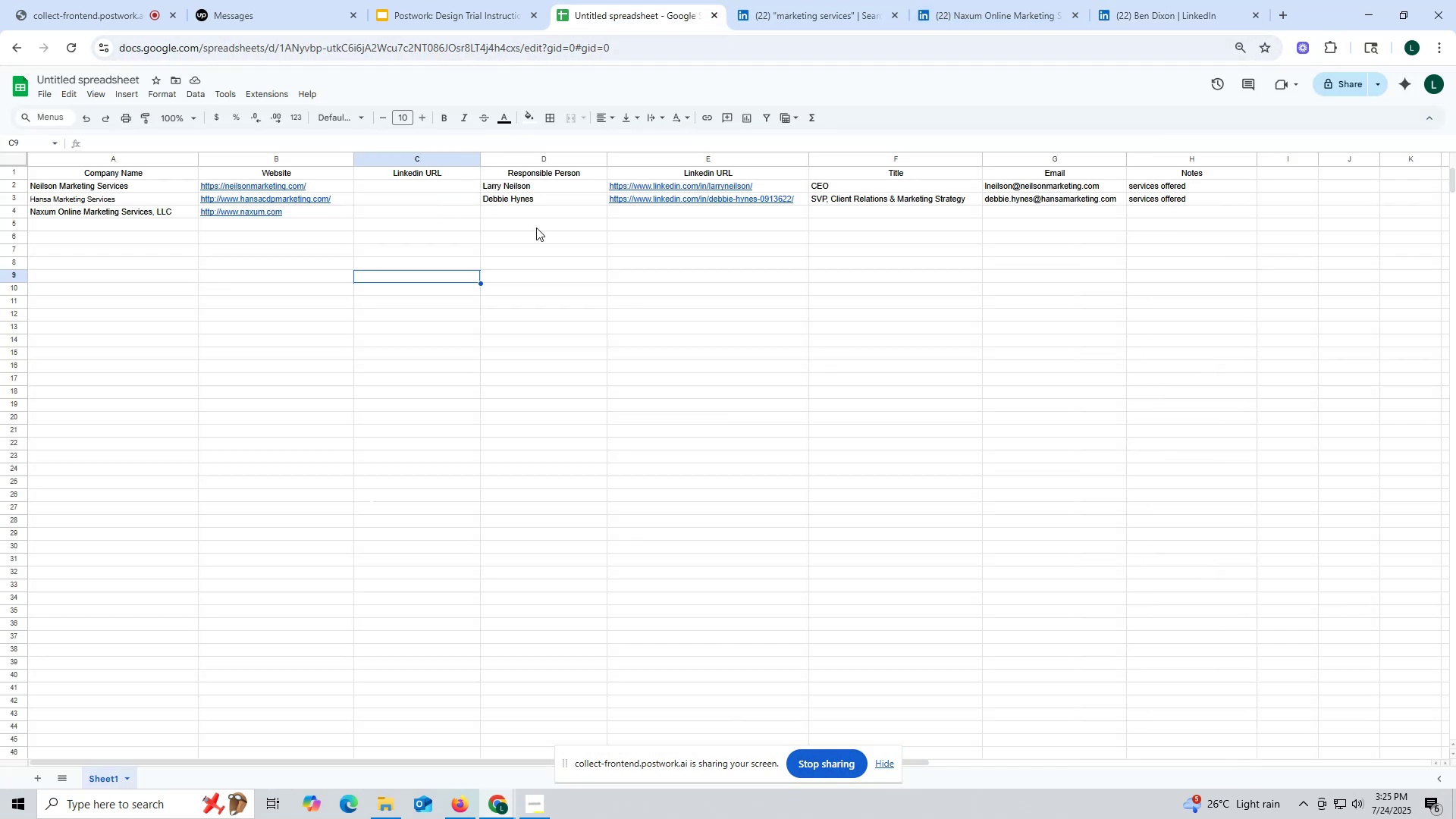 
double_click([538, 215])
 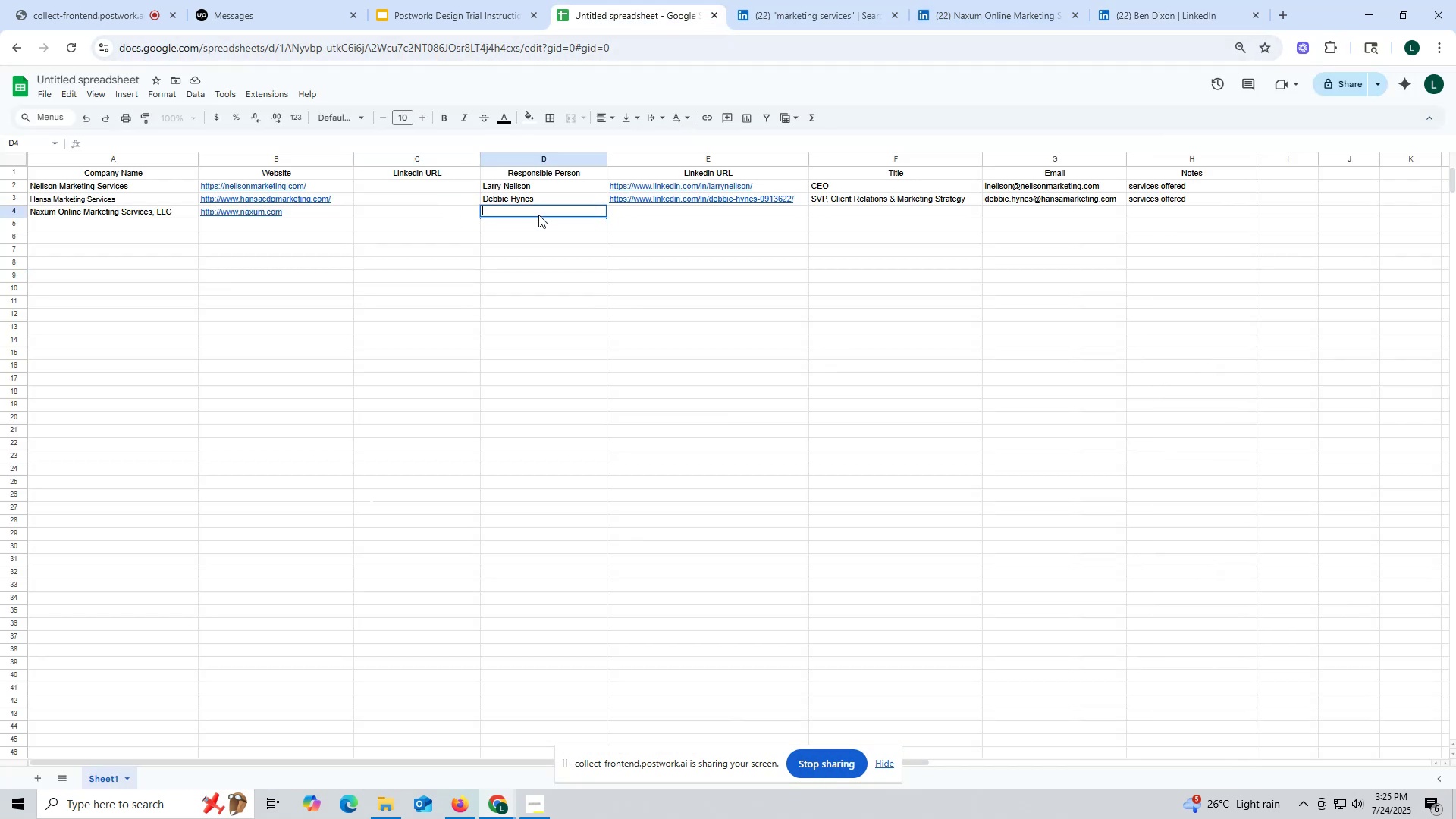 
key(Control+ControlLeft)
 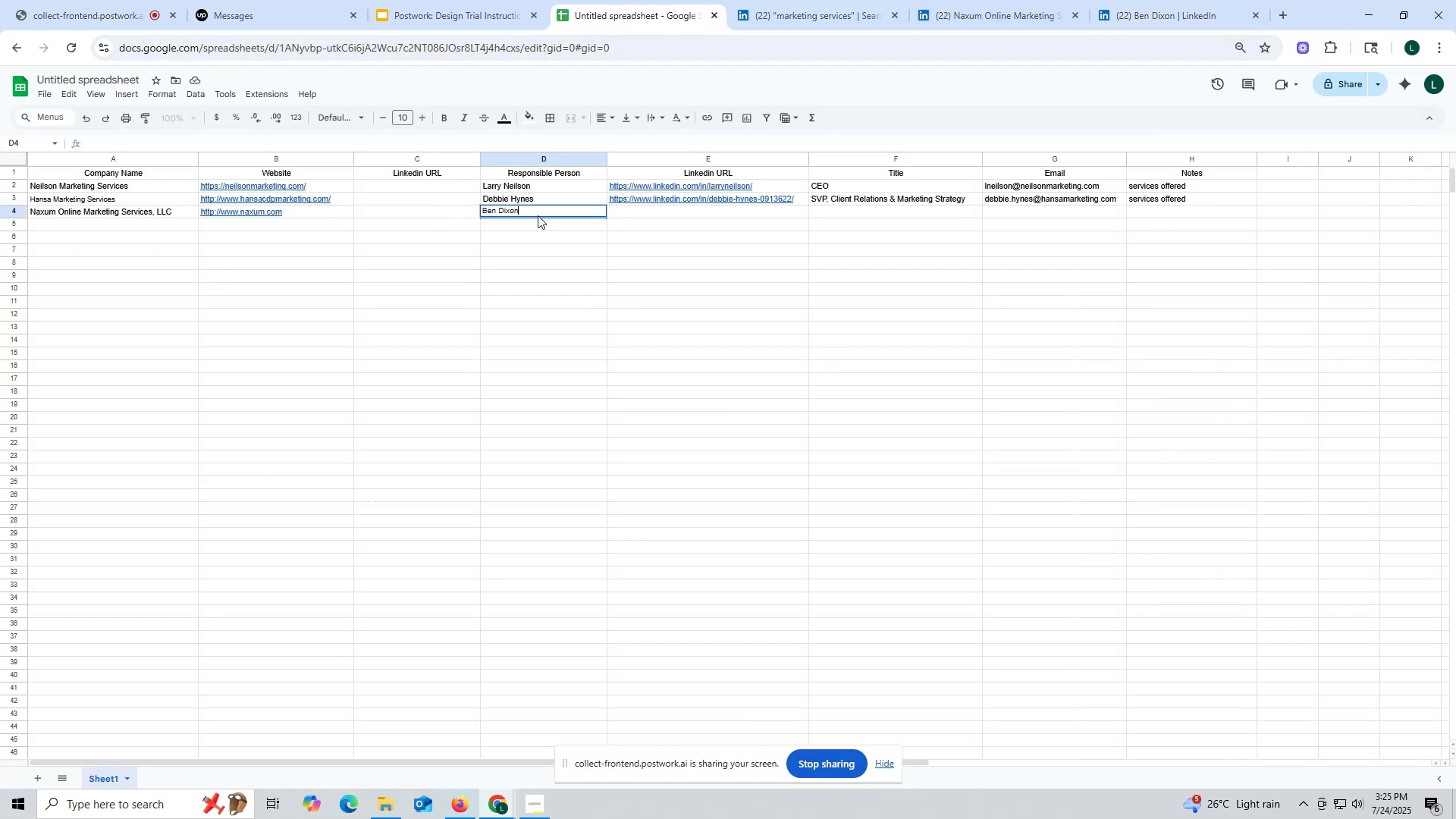 
key(Control+V)
 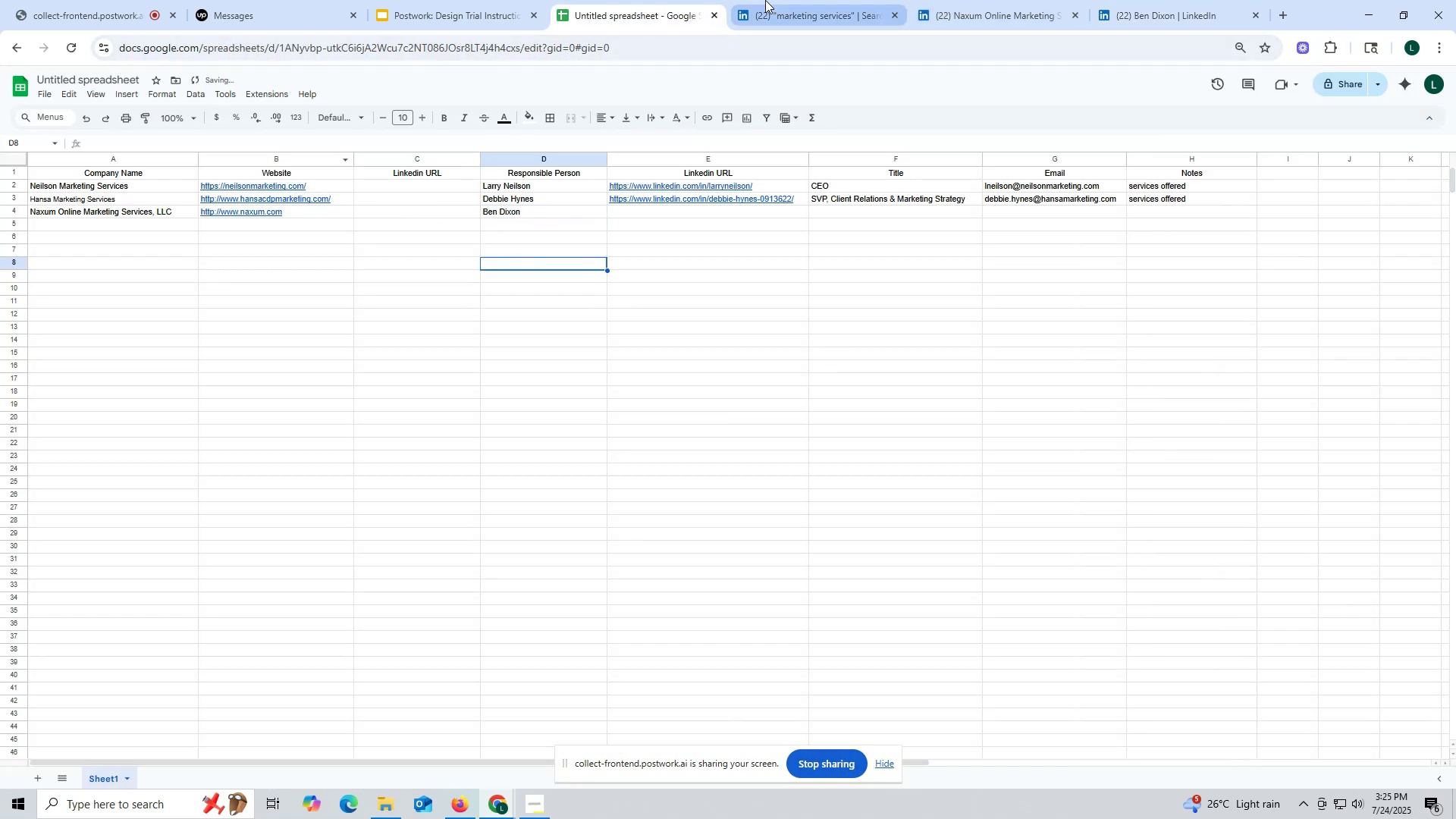 
left_click([814, 17])
 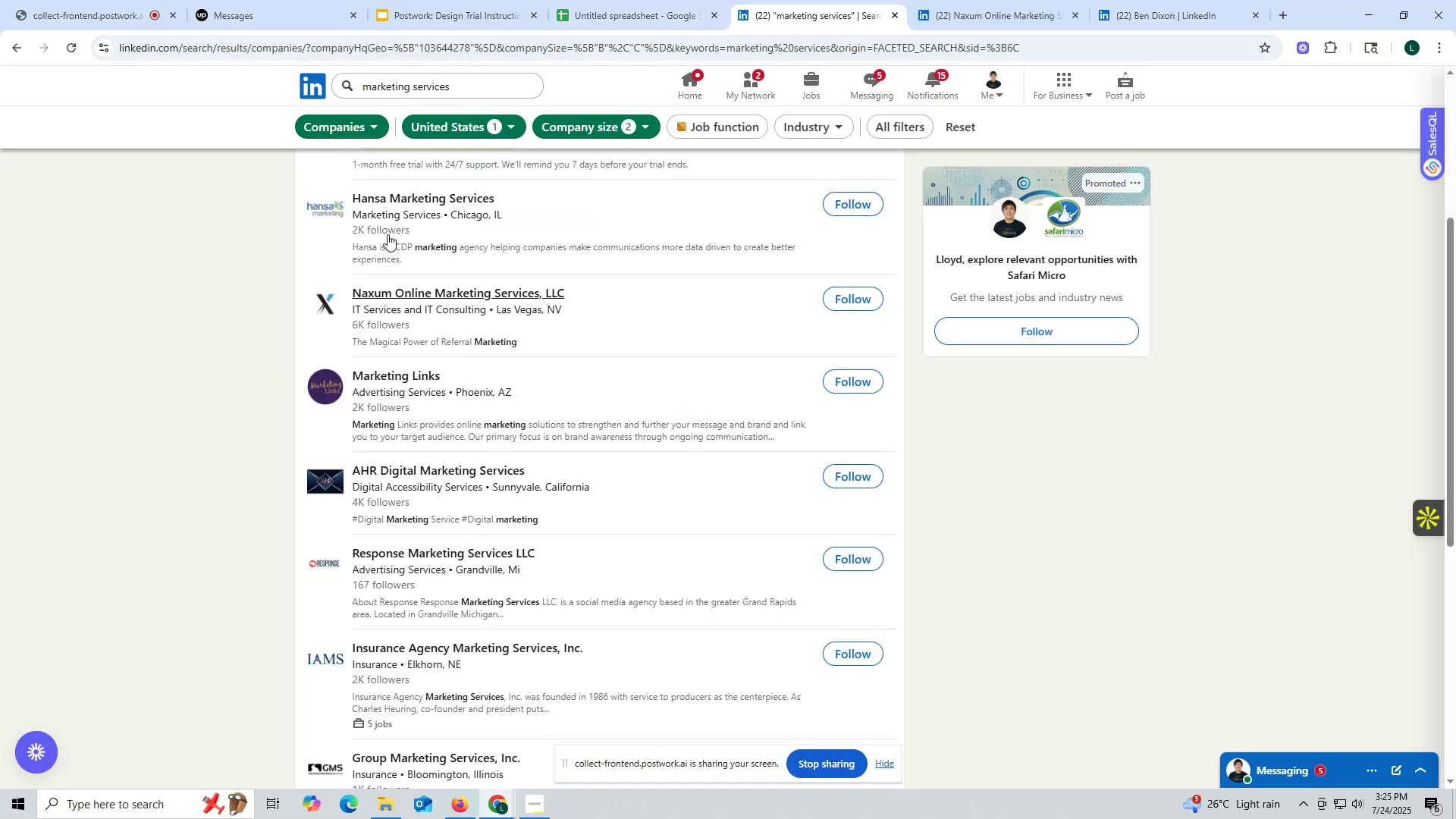 
scroll: coordinate [380, 239], scroll_direction: up, amount: 3.0
 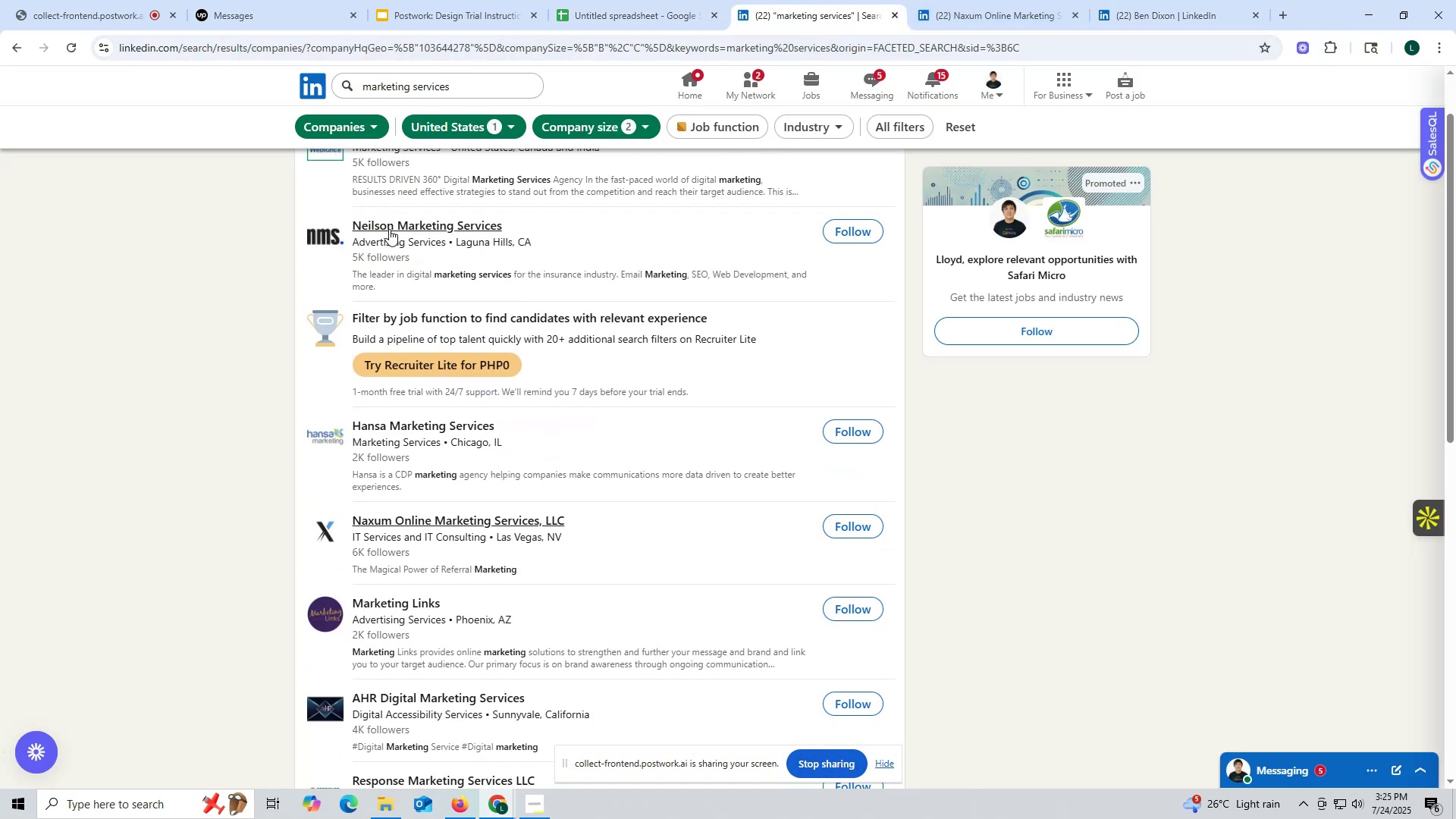 
right_click([388, 224])
 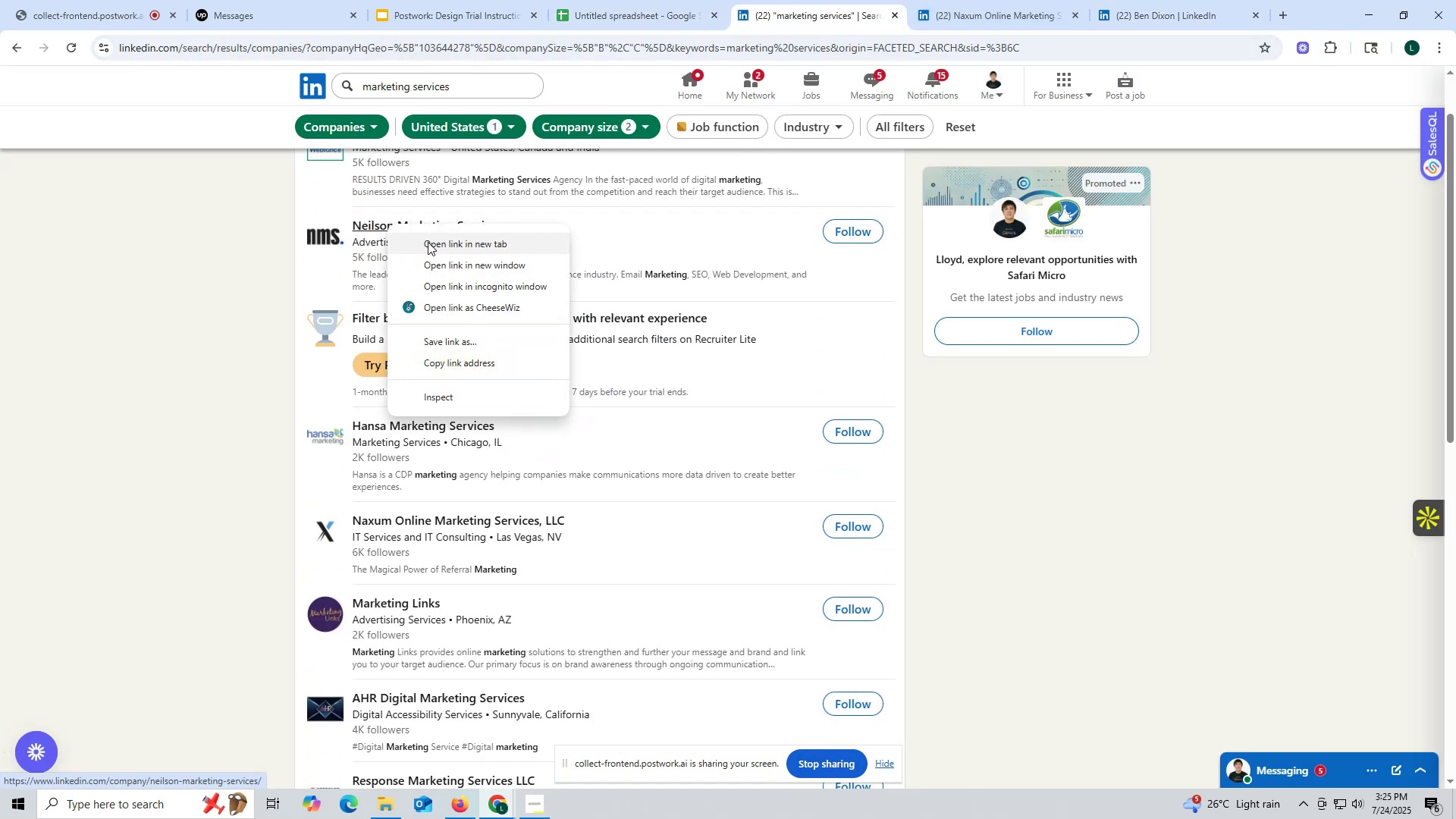 
left_click([428, 242])
 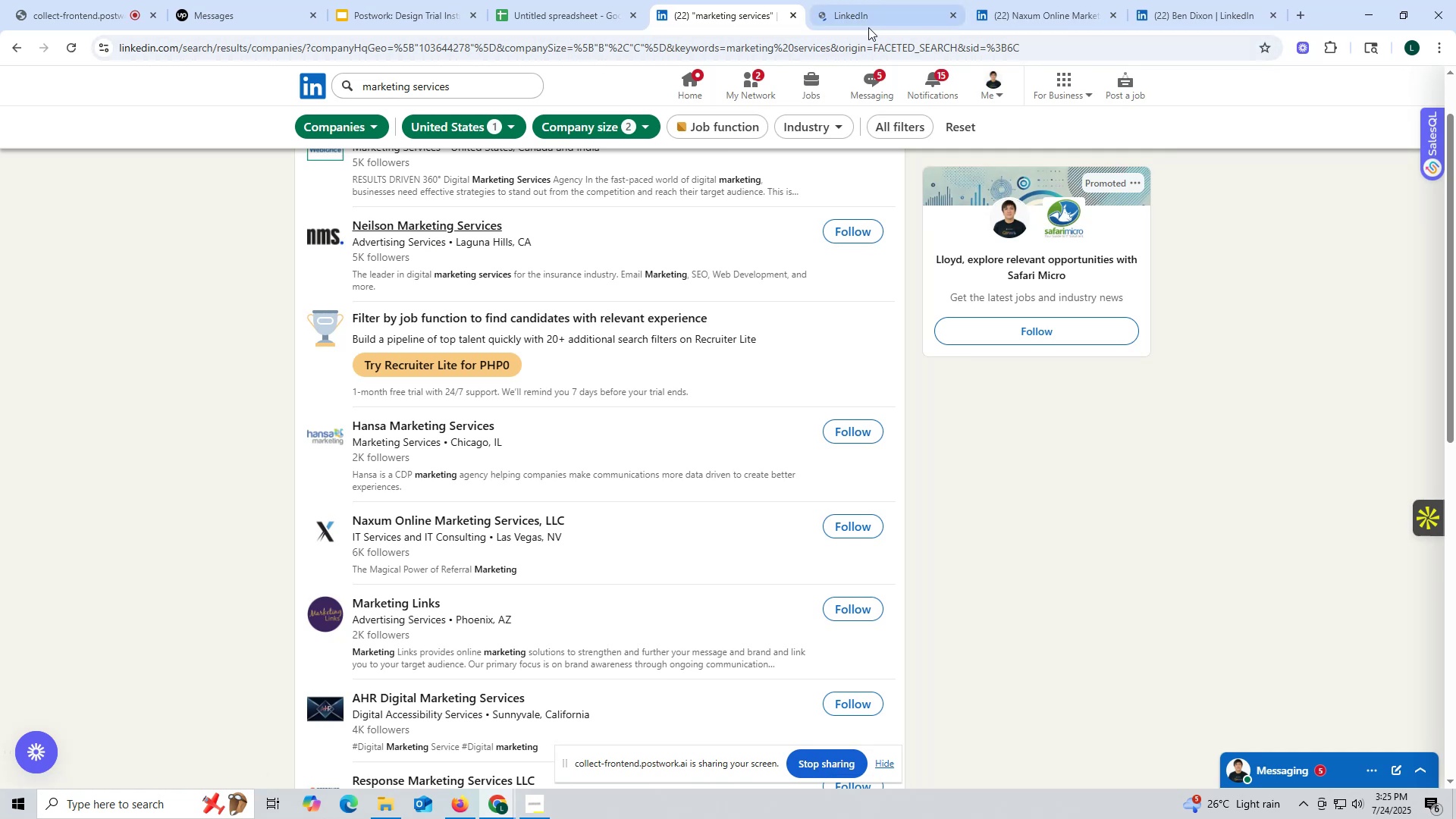 
left_click([896, 19])
 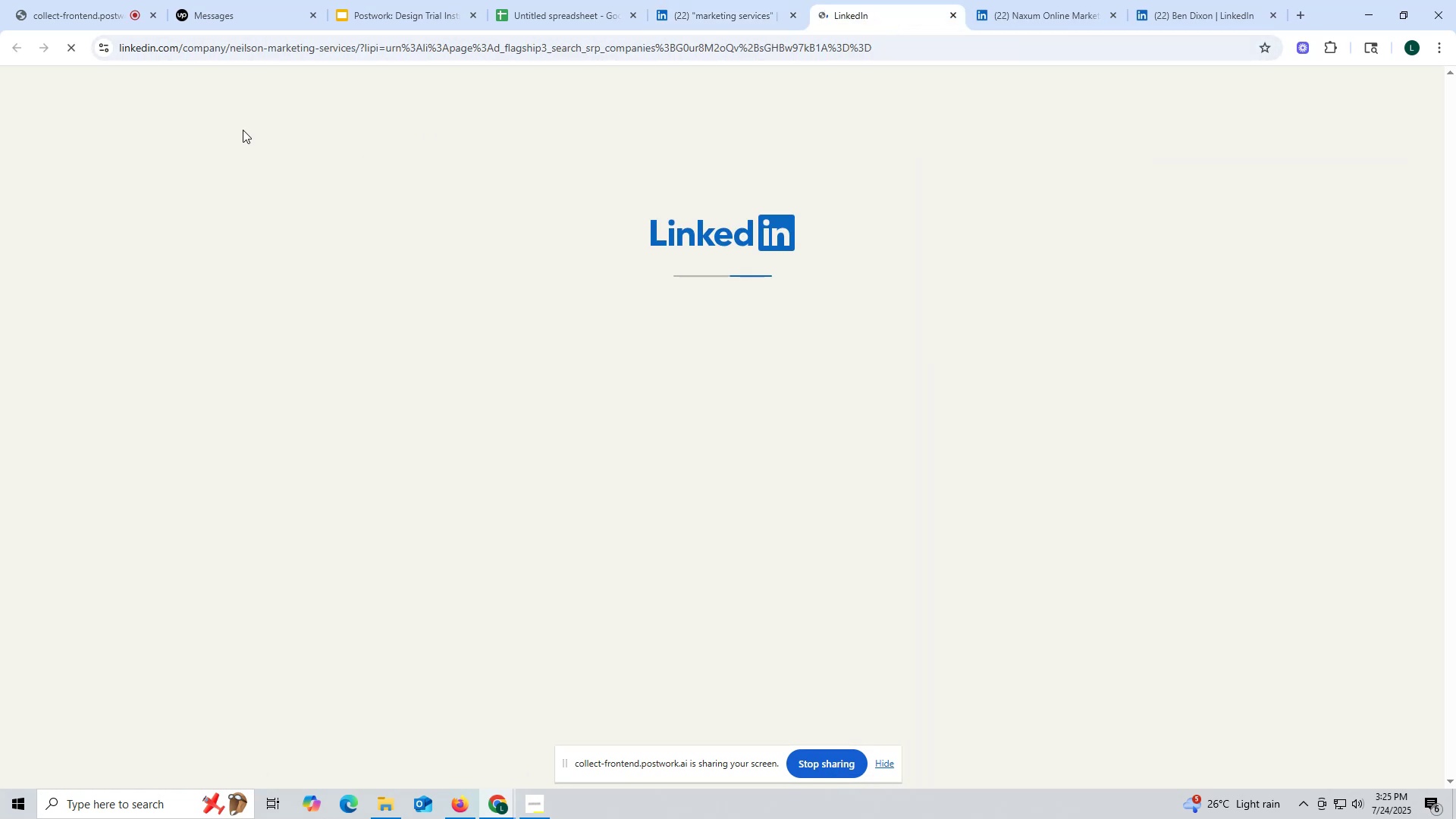 
mouse_move([270, 131])
 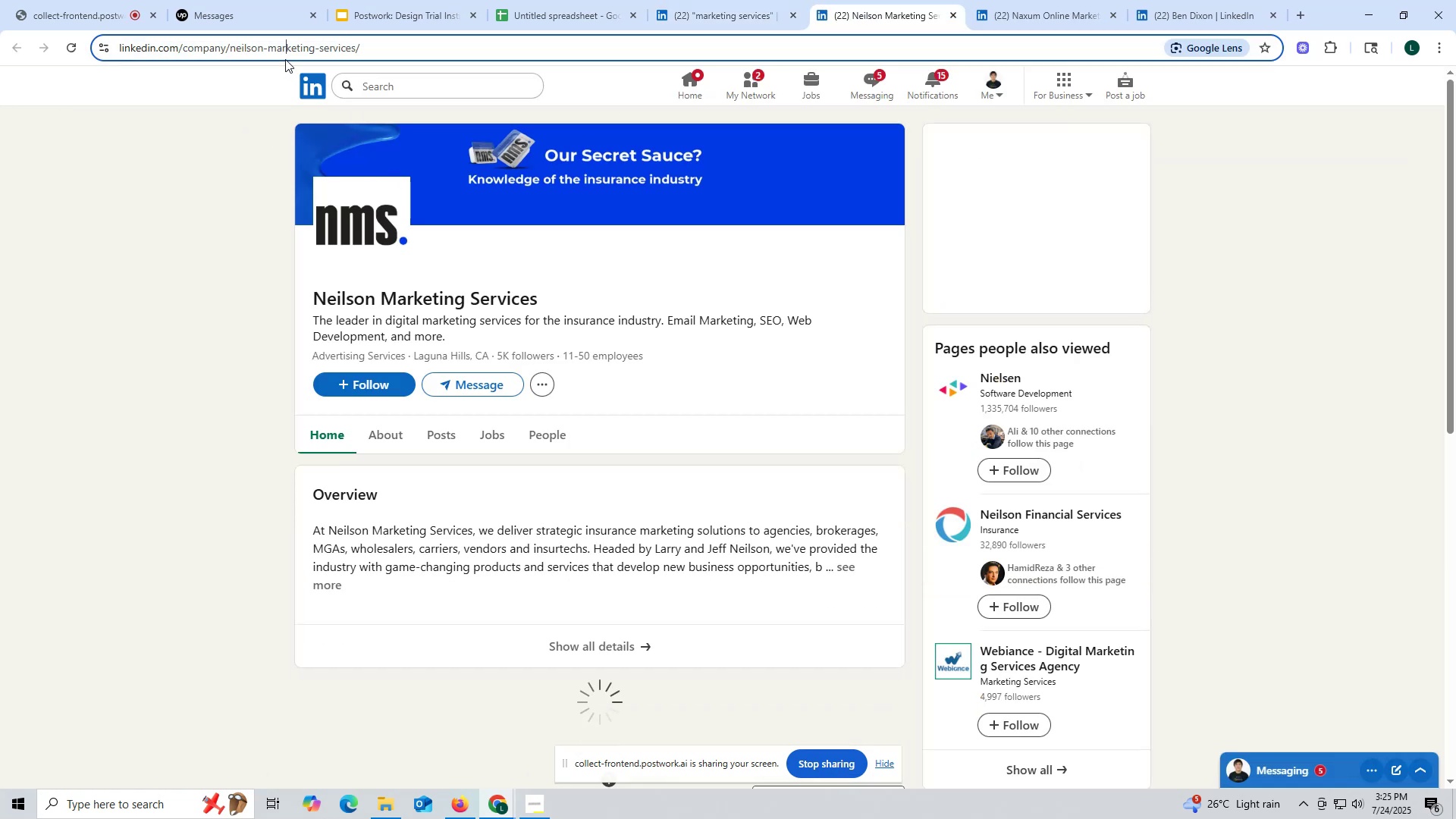 
double_click([277, 53])
 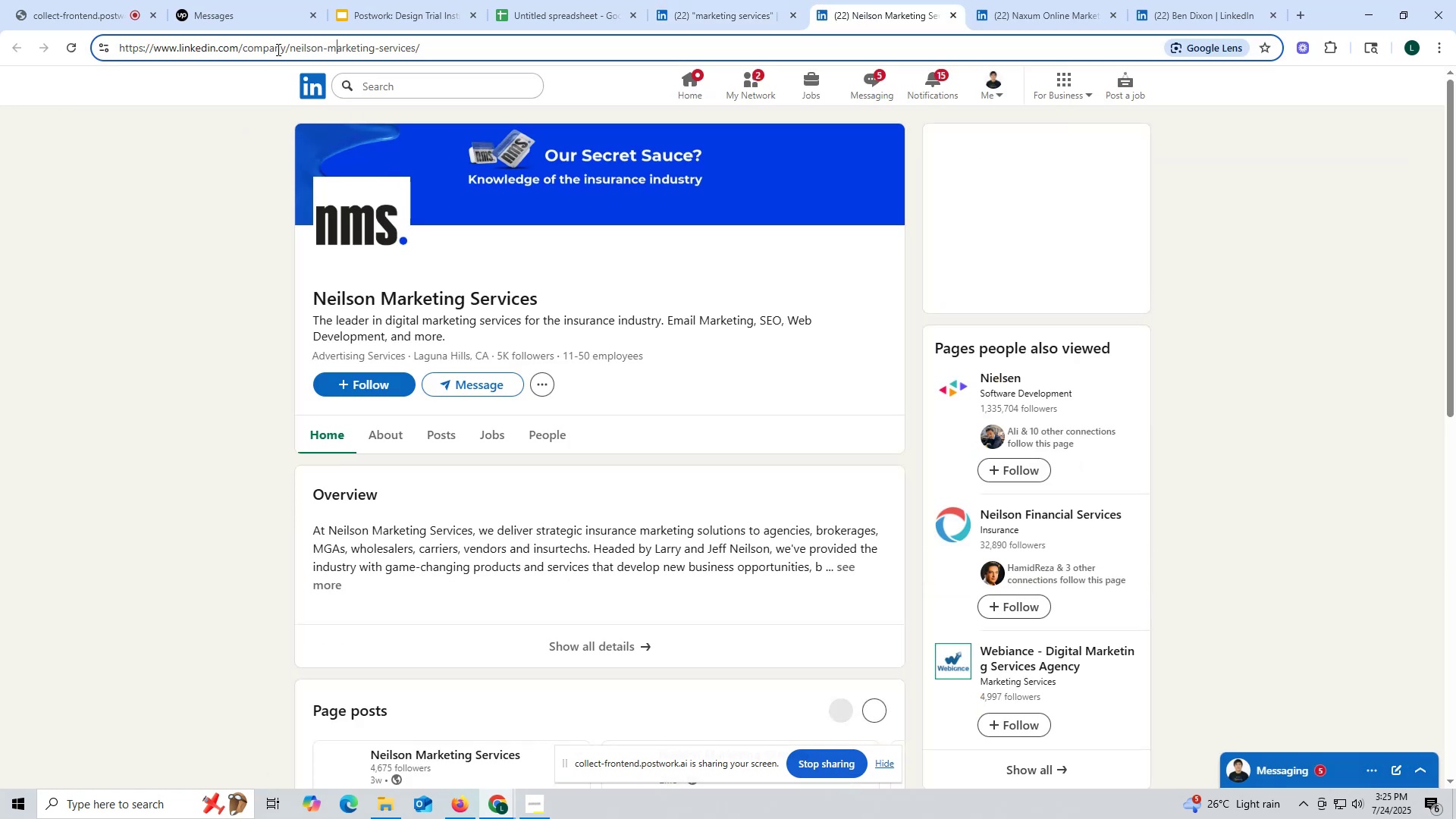 
triple_click([277, 49])
 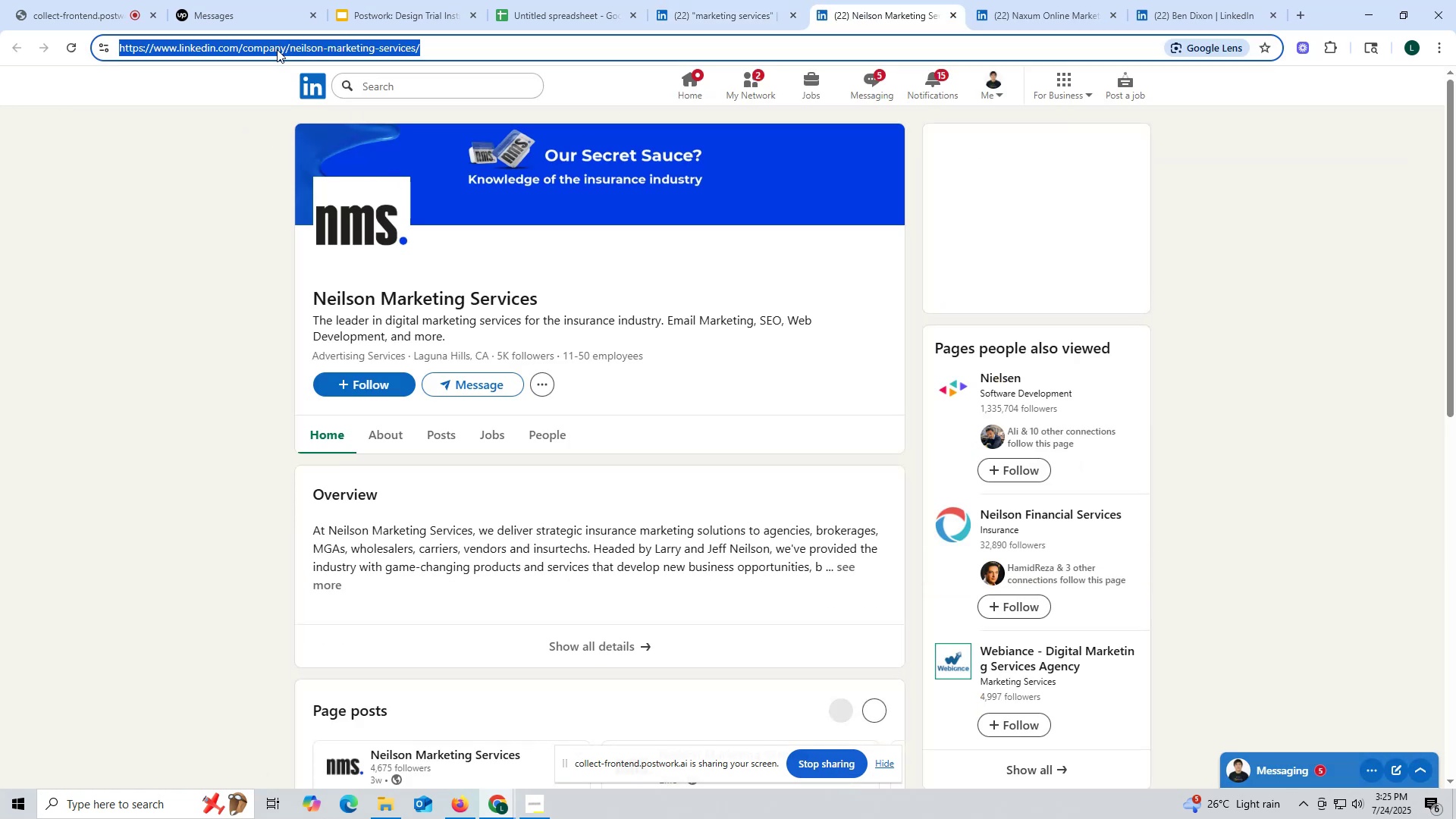 
triple_click([277, 49])
 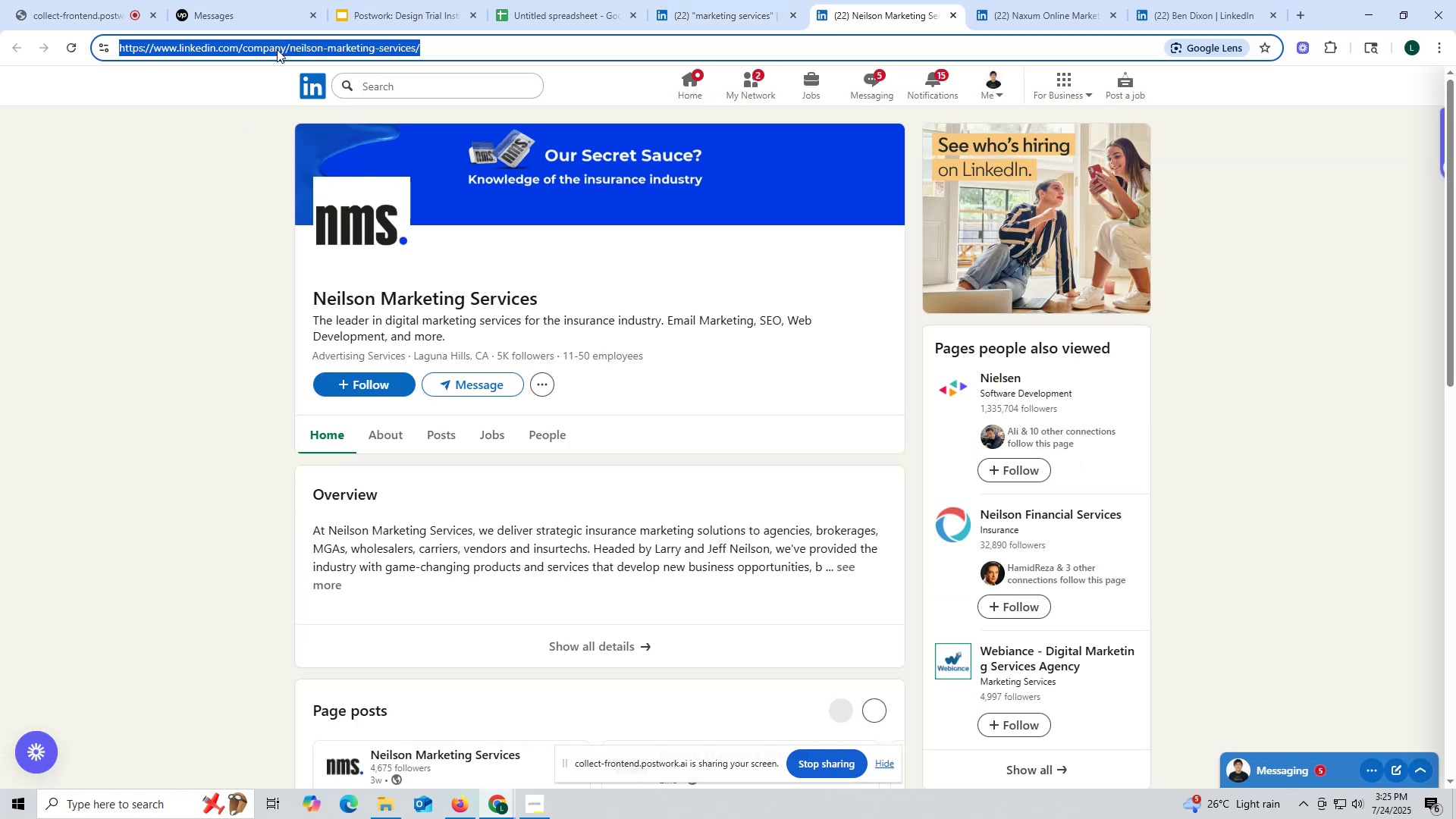 
key(Control+ControlLeft)
 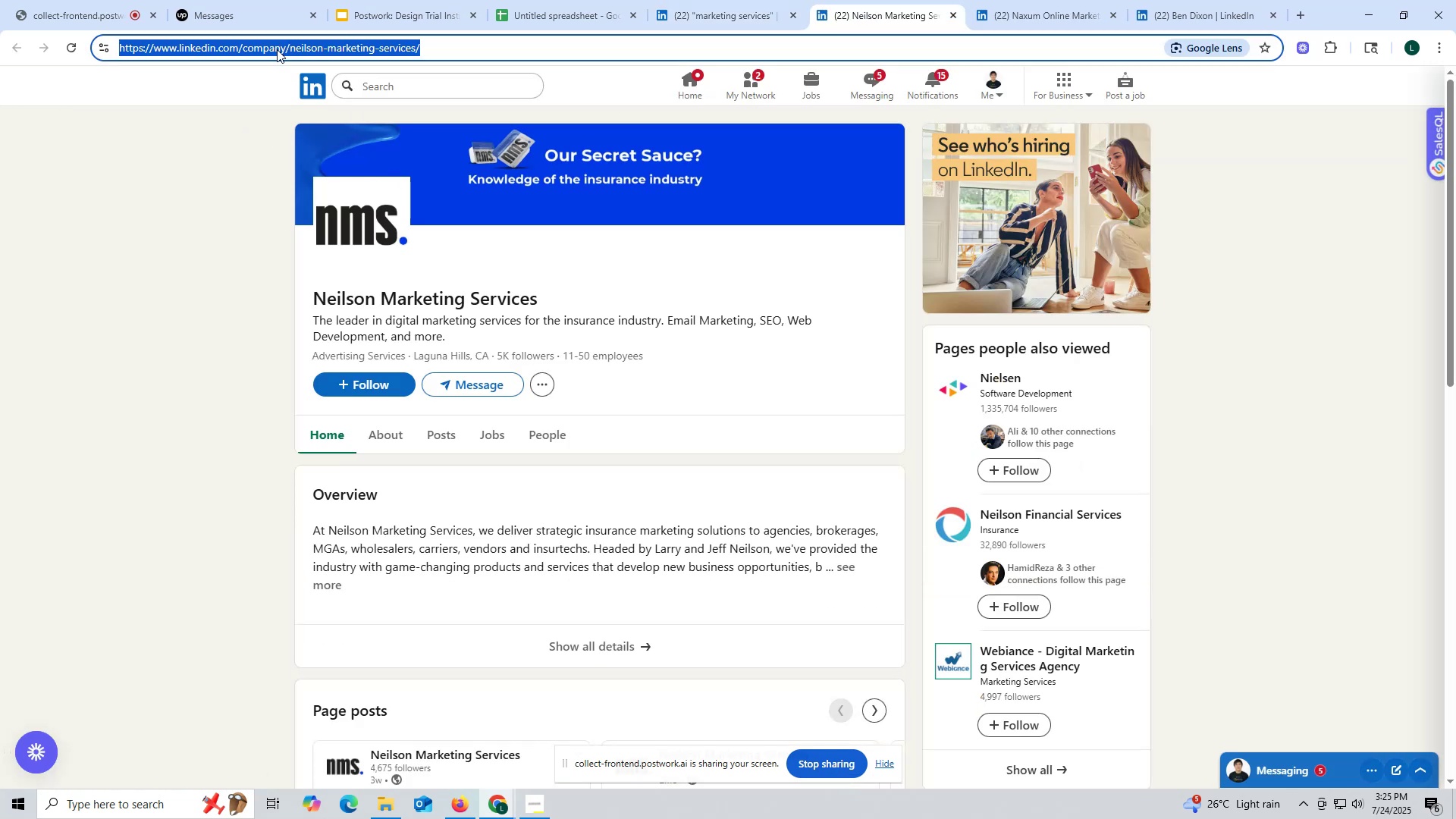 
key(Control+C)
 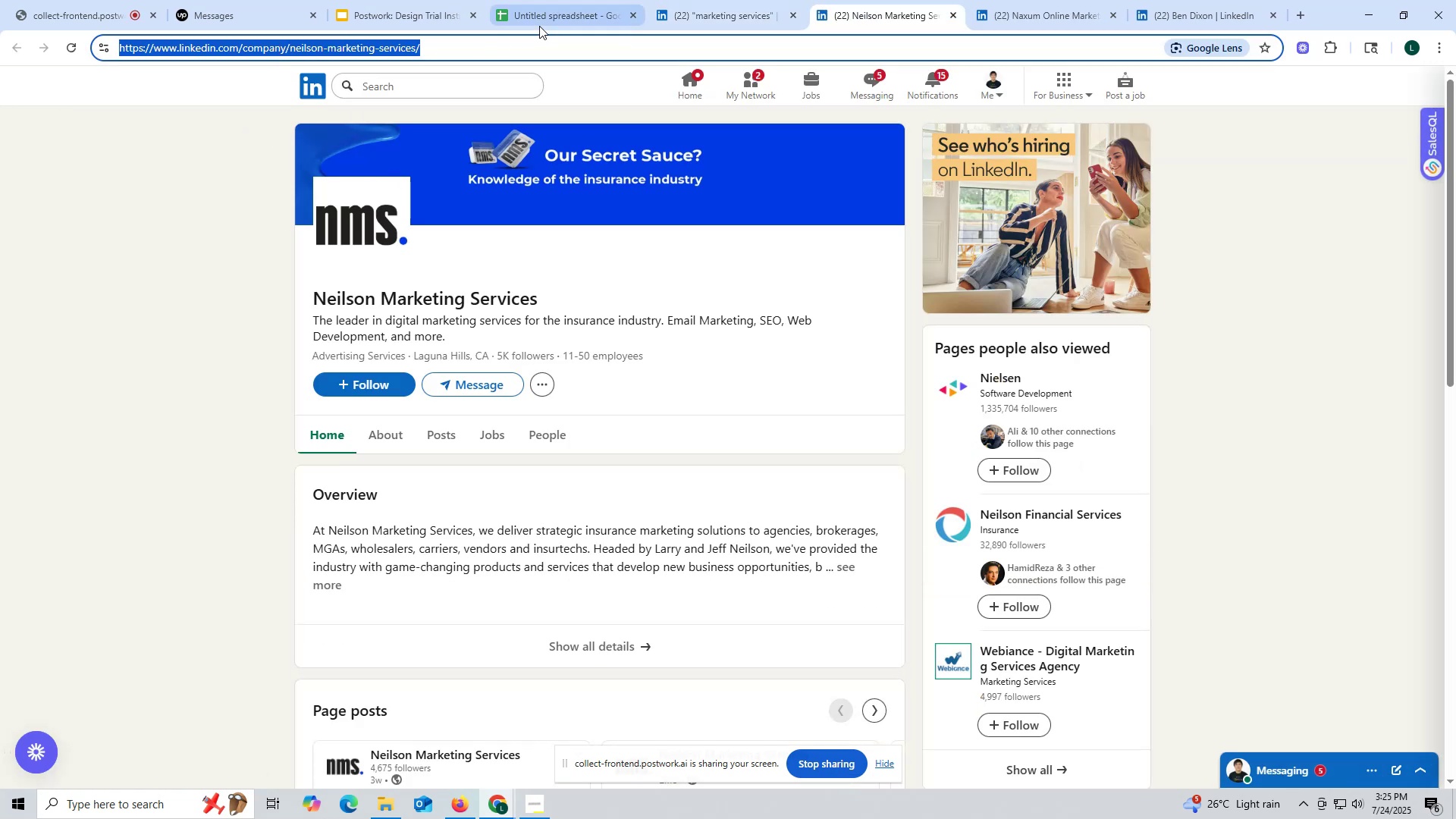 
left_click([539, 26])
 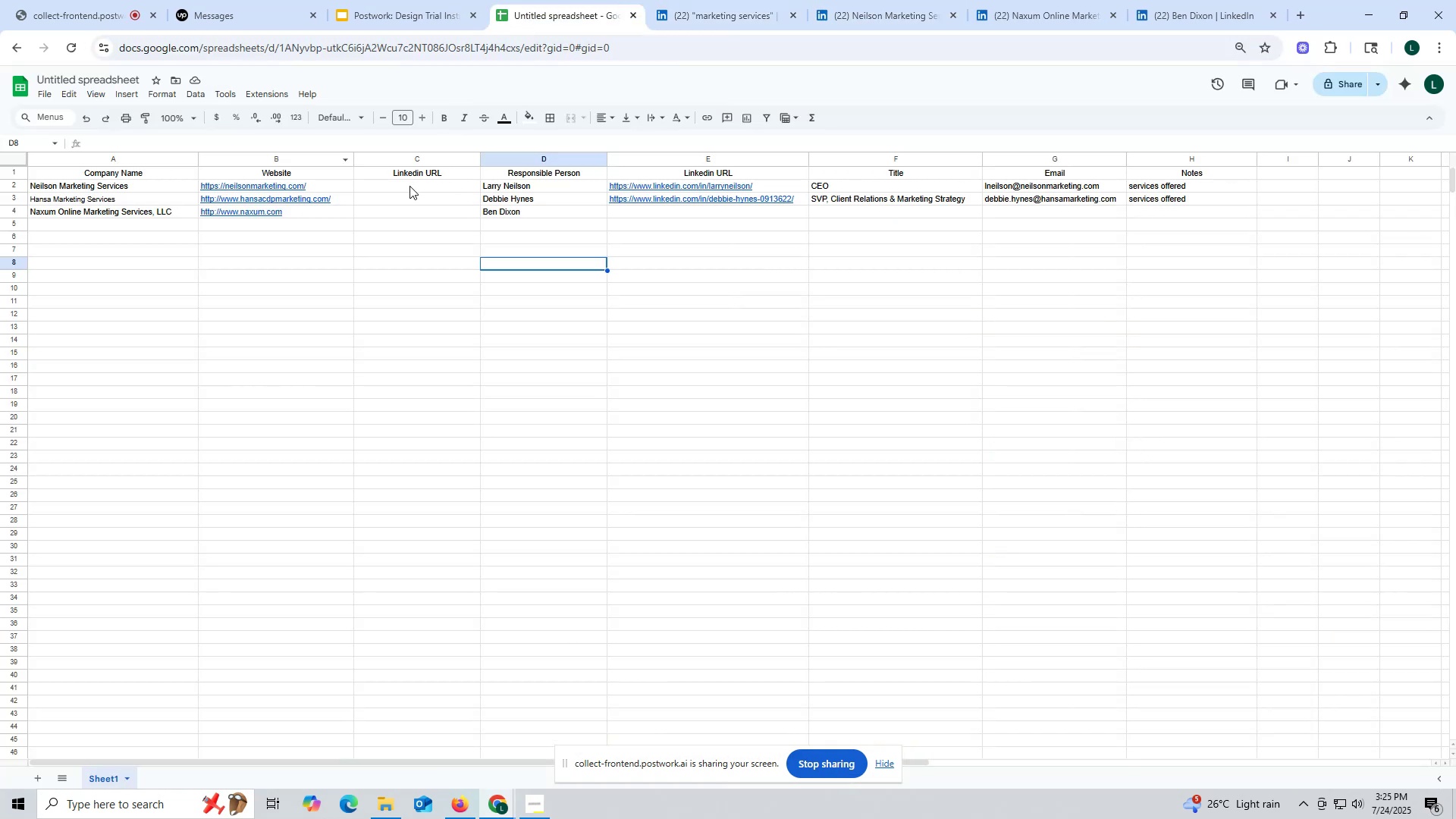 
left_click([410, 186])
 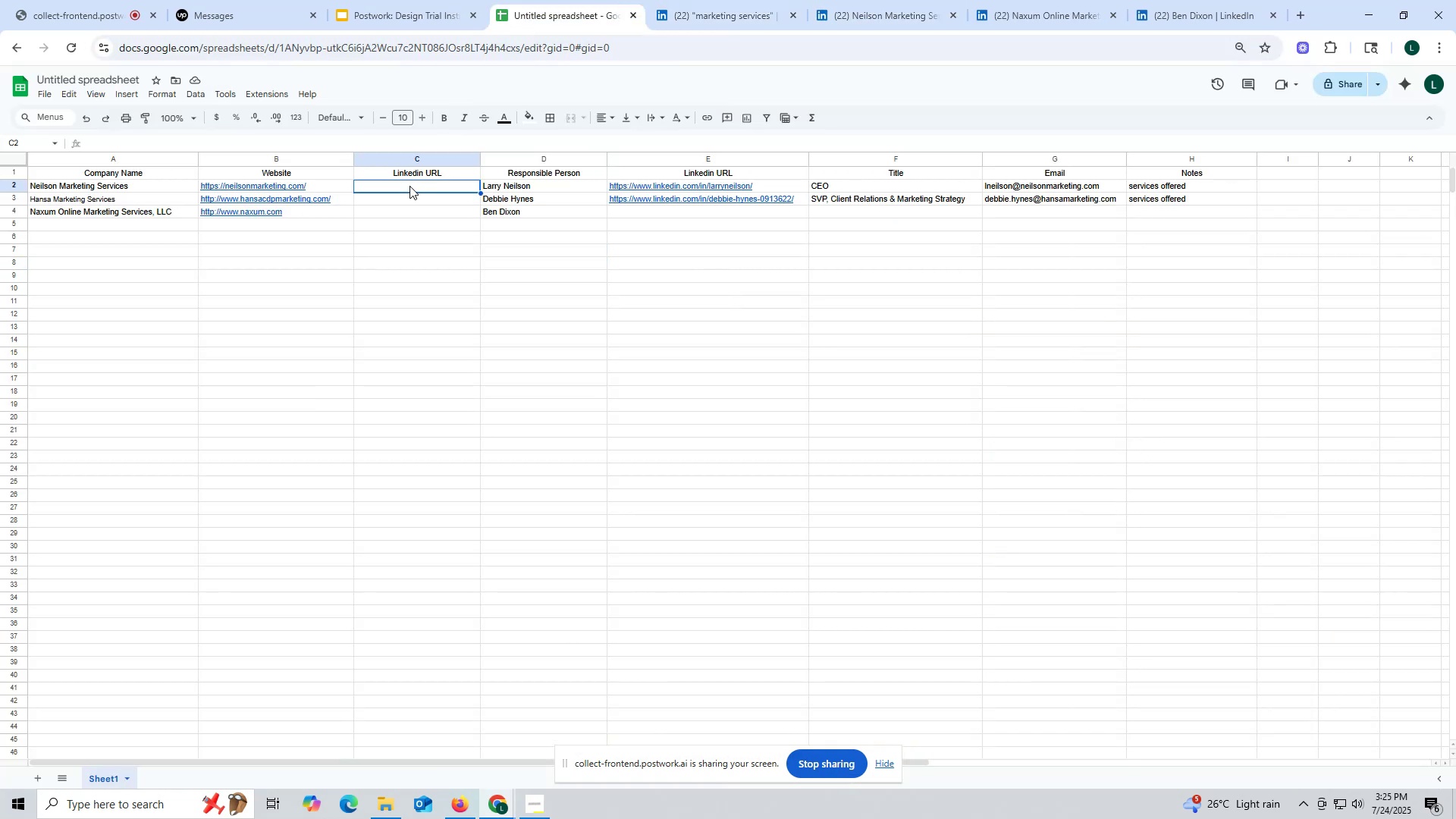 
key(Control+ControlLeft)
 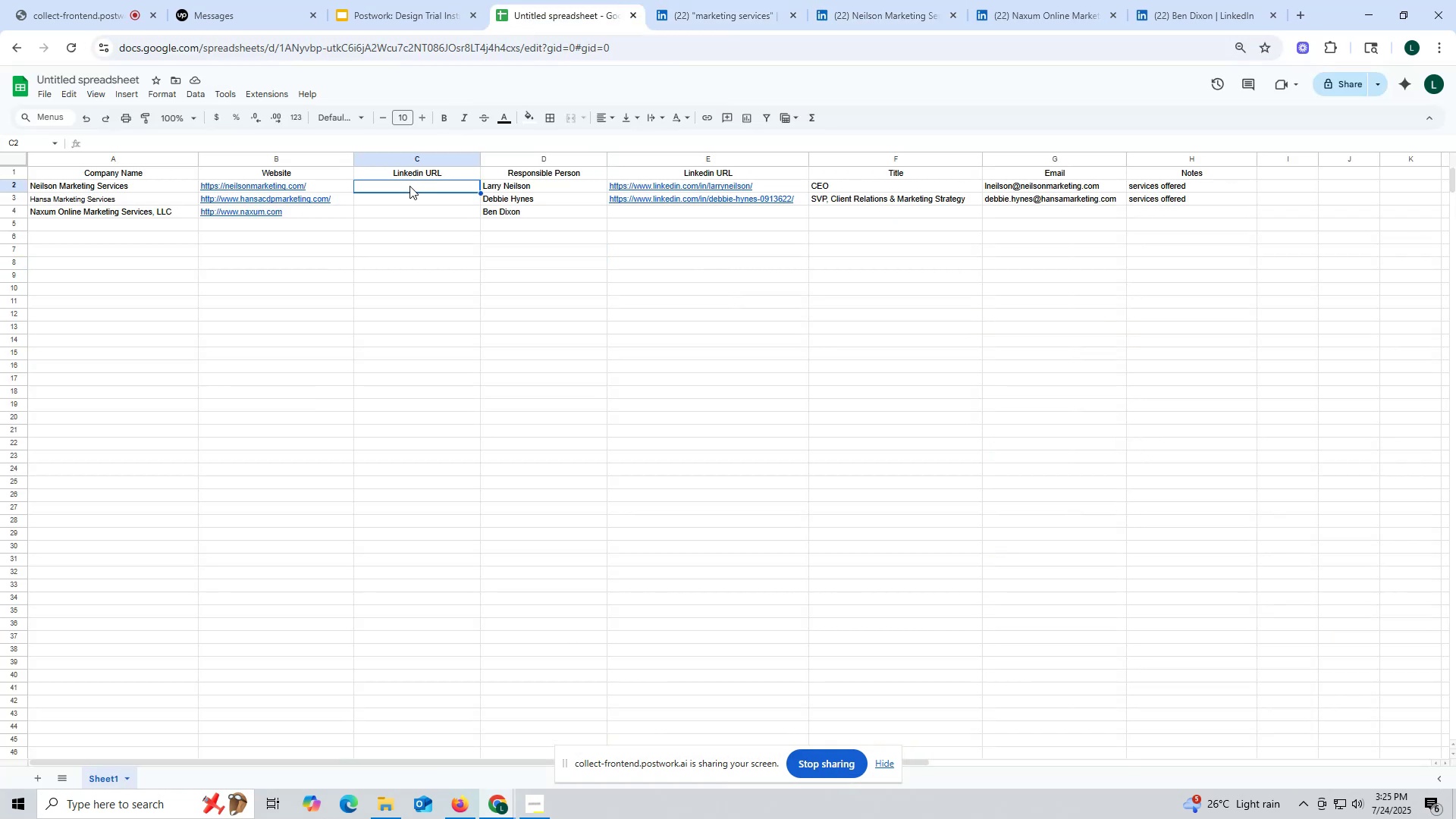 
key(Control+V)
 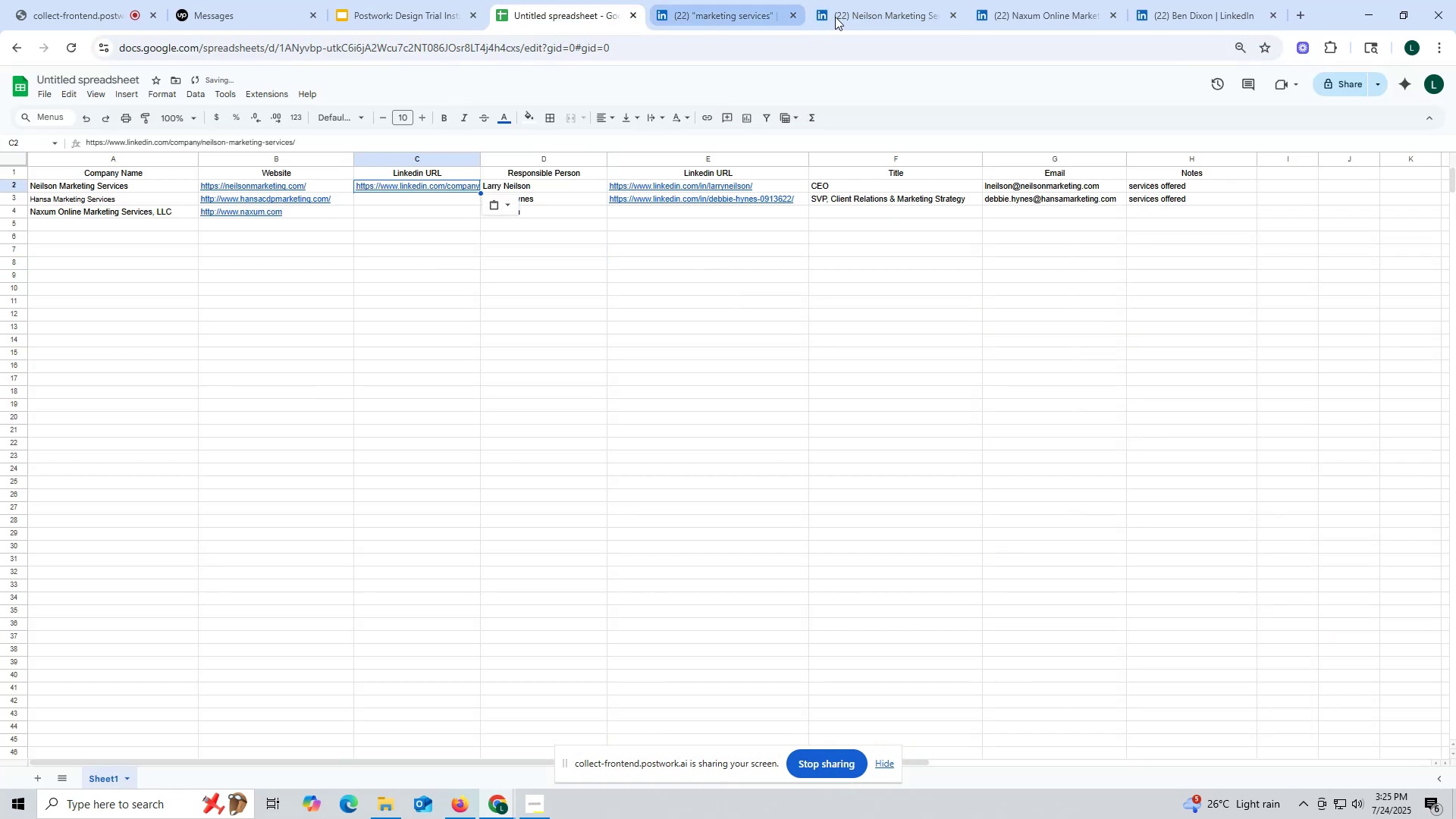 
left_click([728, 14])
 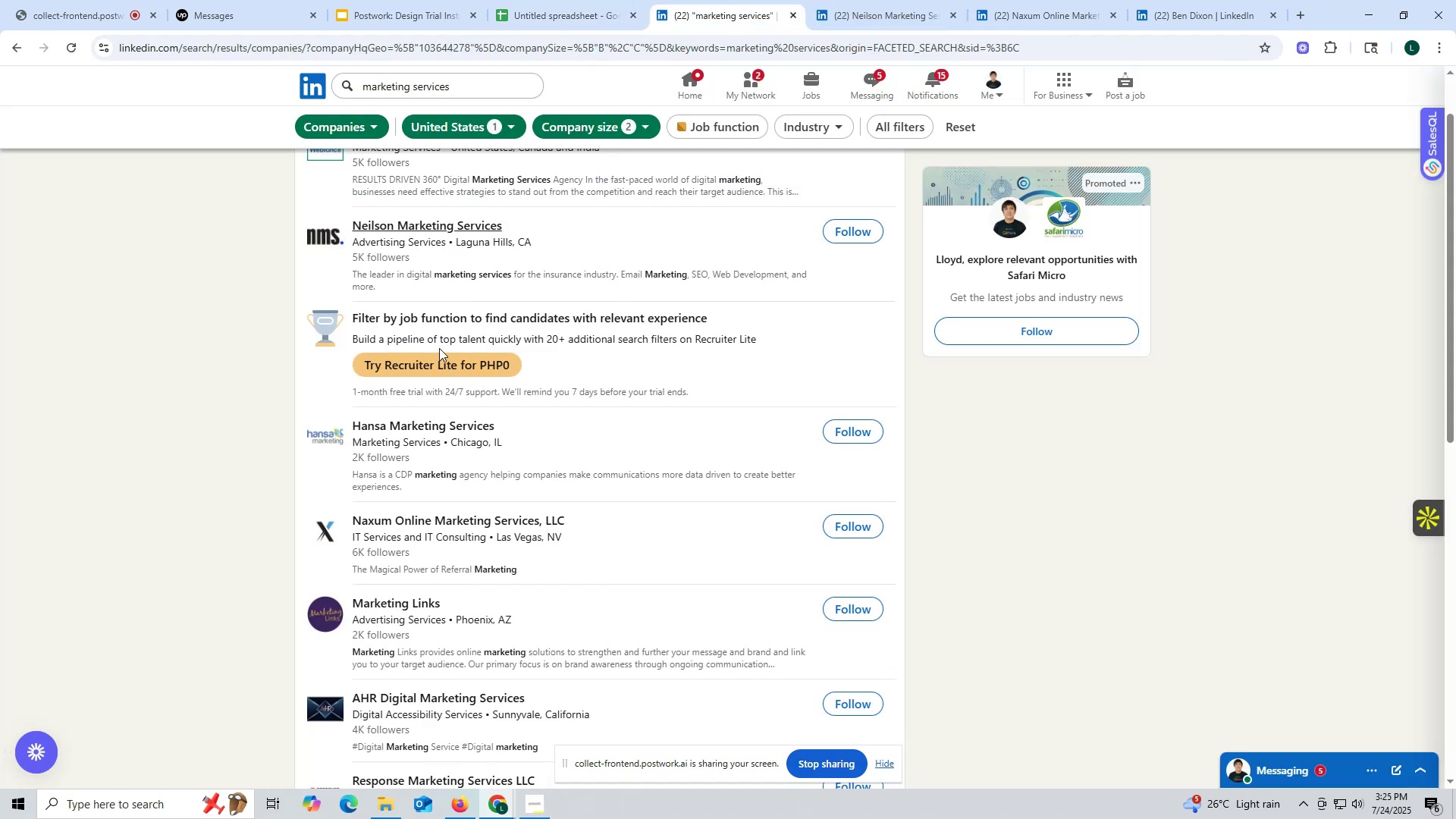 
scroll: coordinate [438, 337], scroll_direction: down, amount: 2.0
 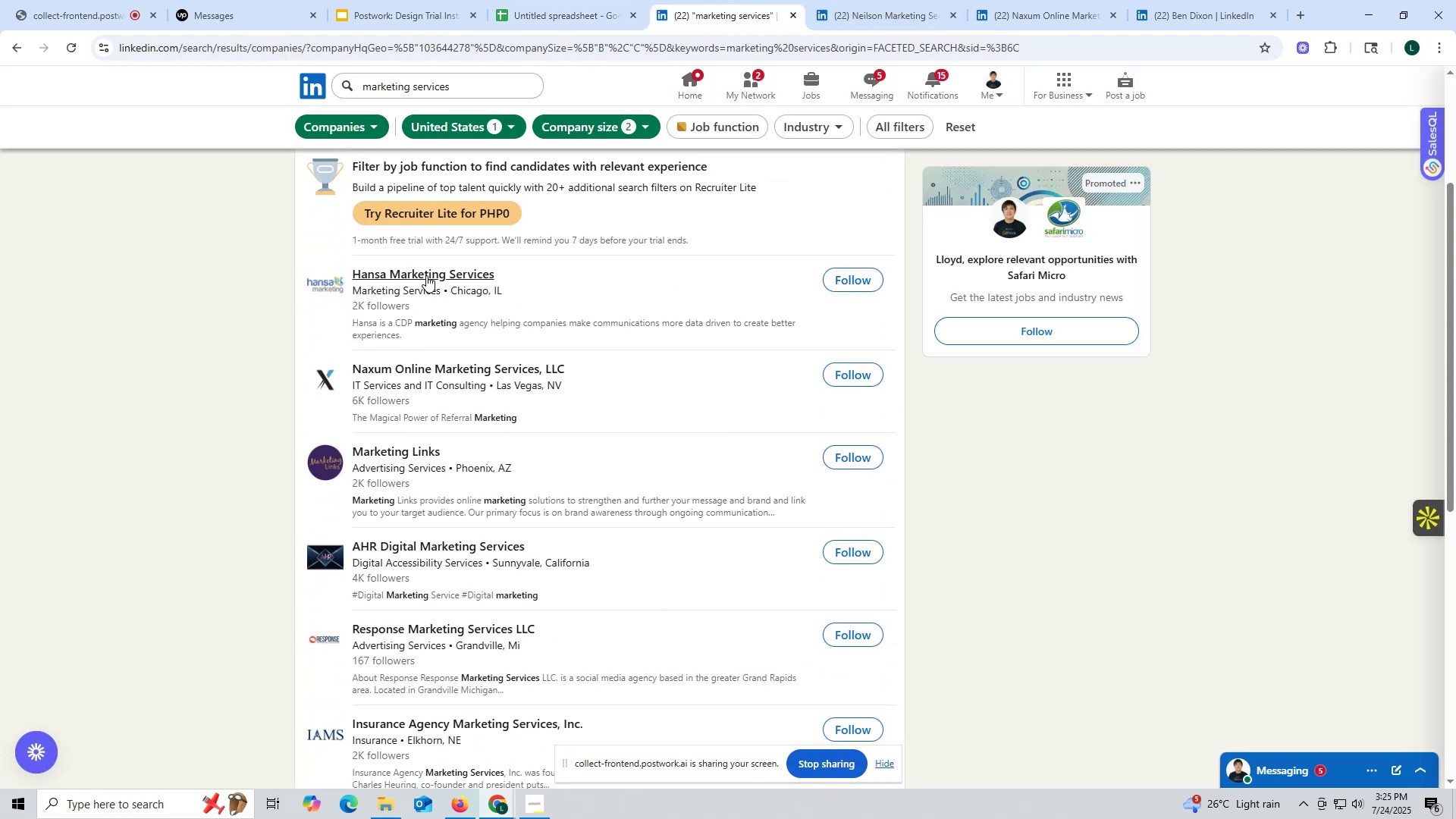 
right_click([425, 275])
 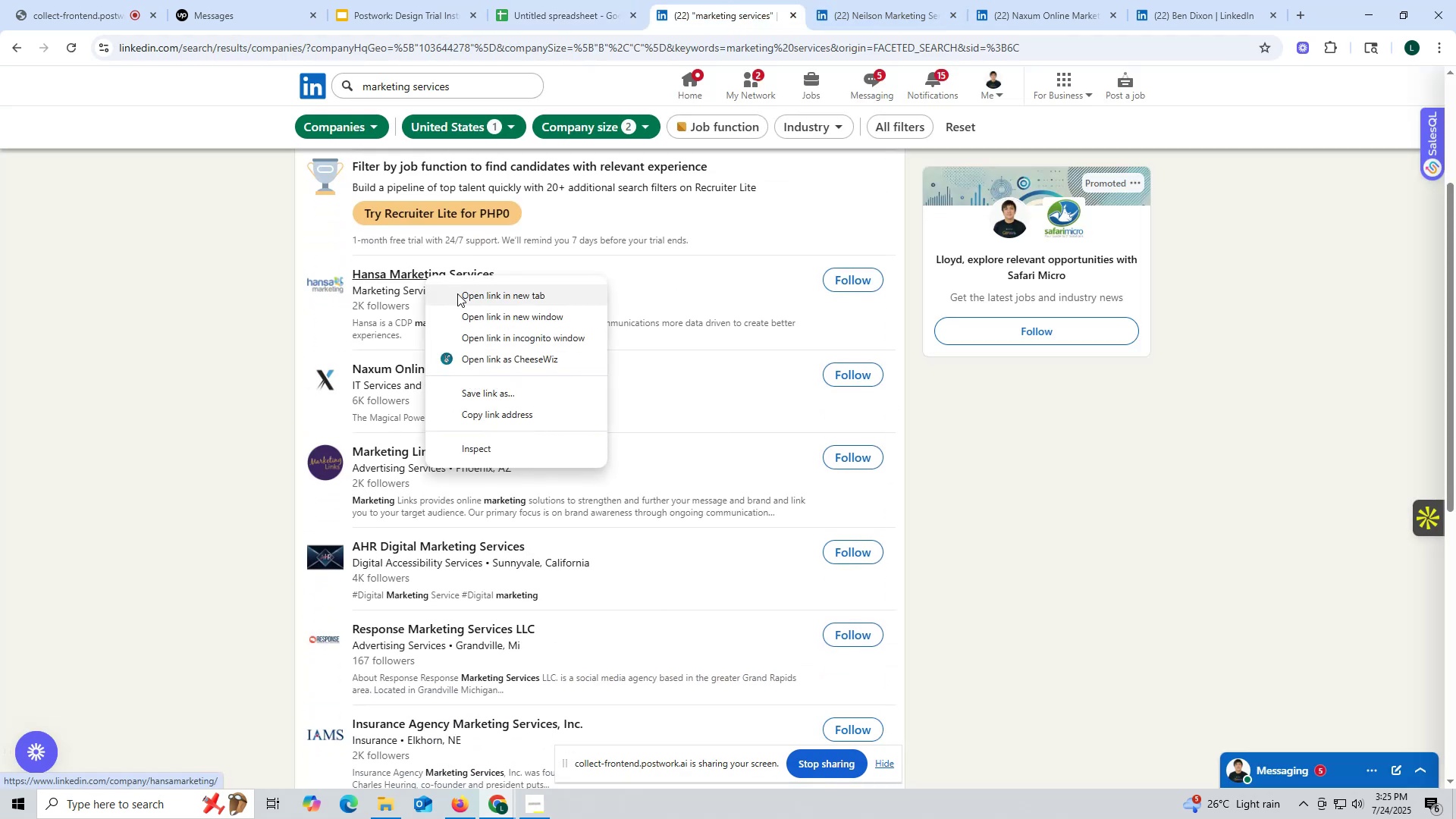 
left_click([458, 293])
 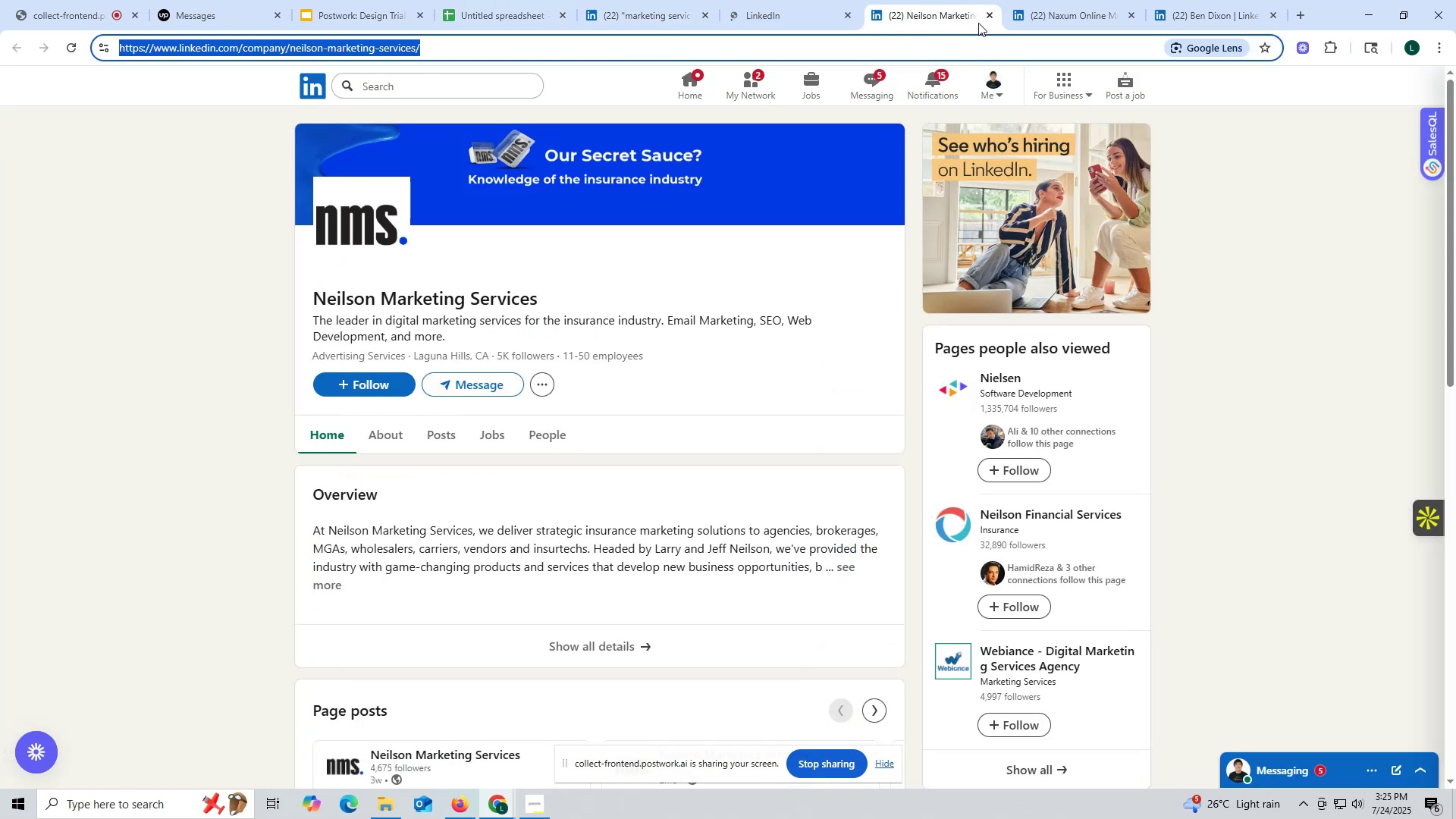 
left_click([988, 13])
 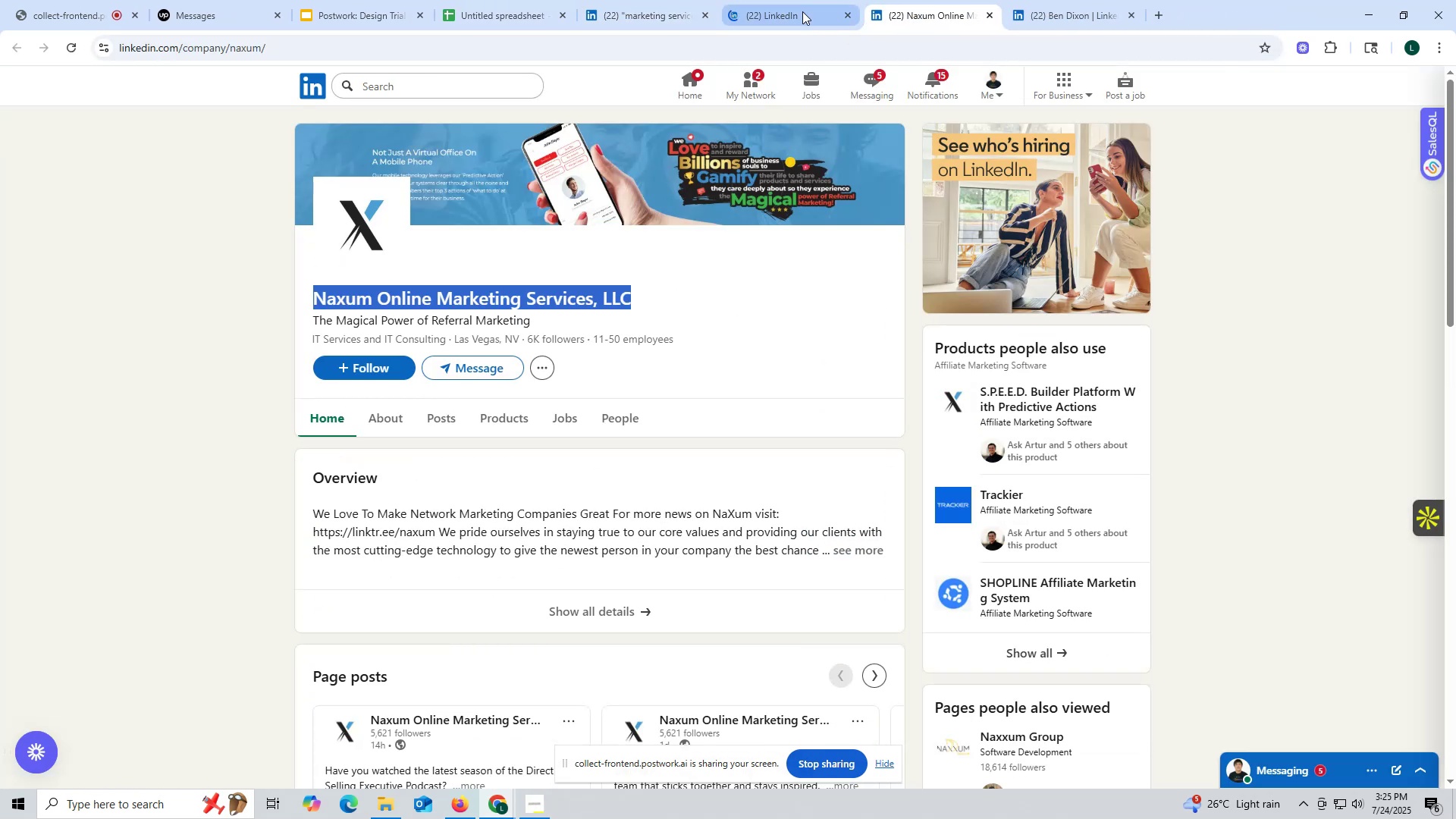 
left_click([801, 11])
 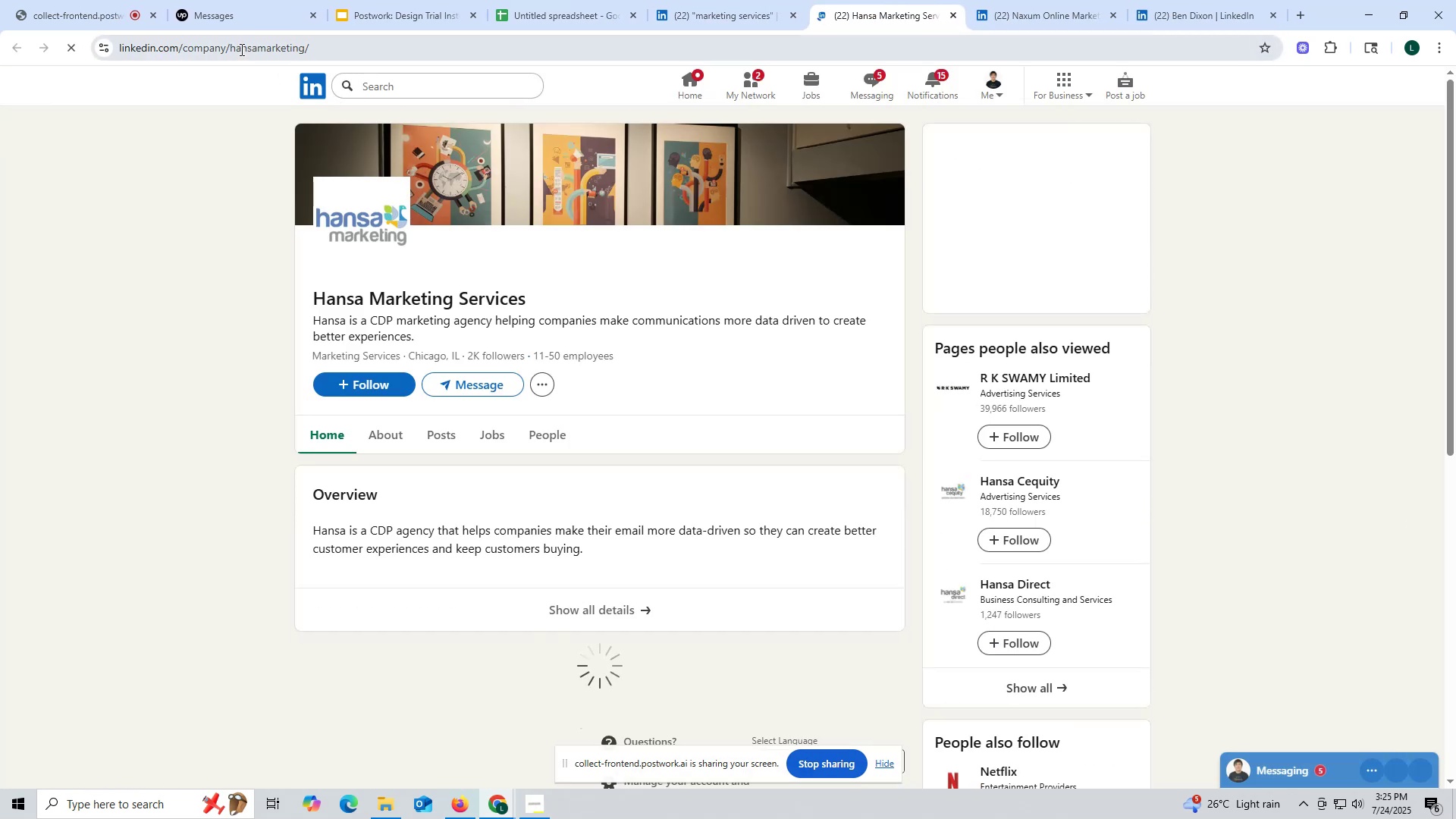 
double_click([240, 49])
 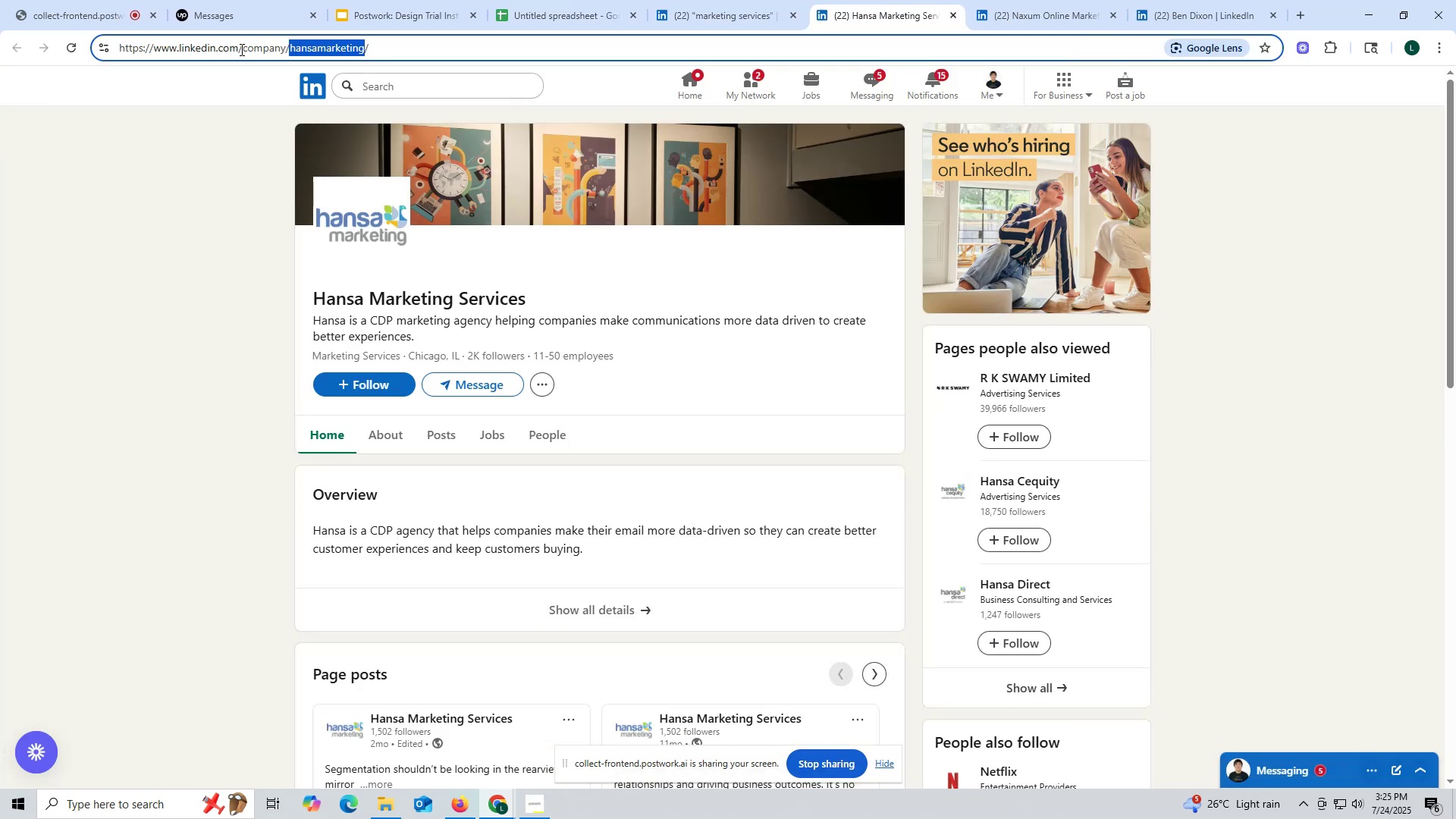 
triple_click([240, 49])
 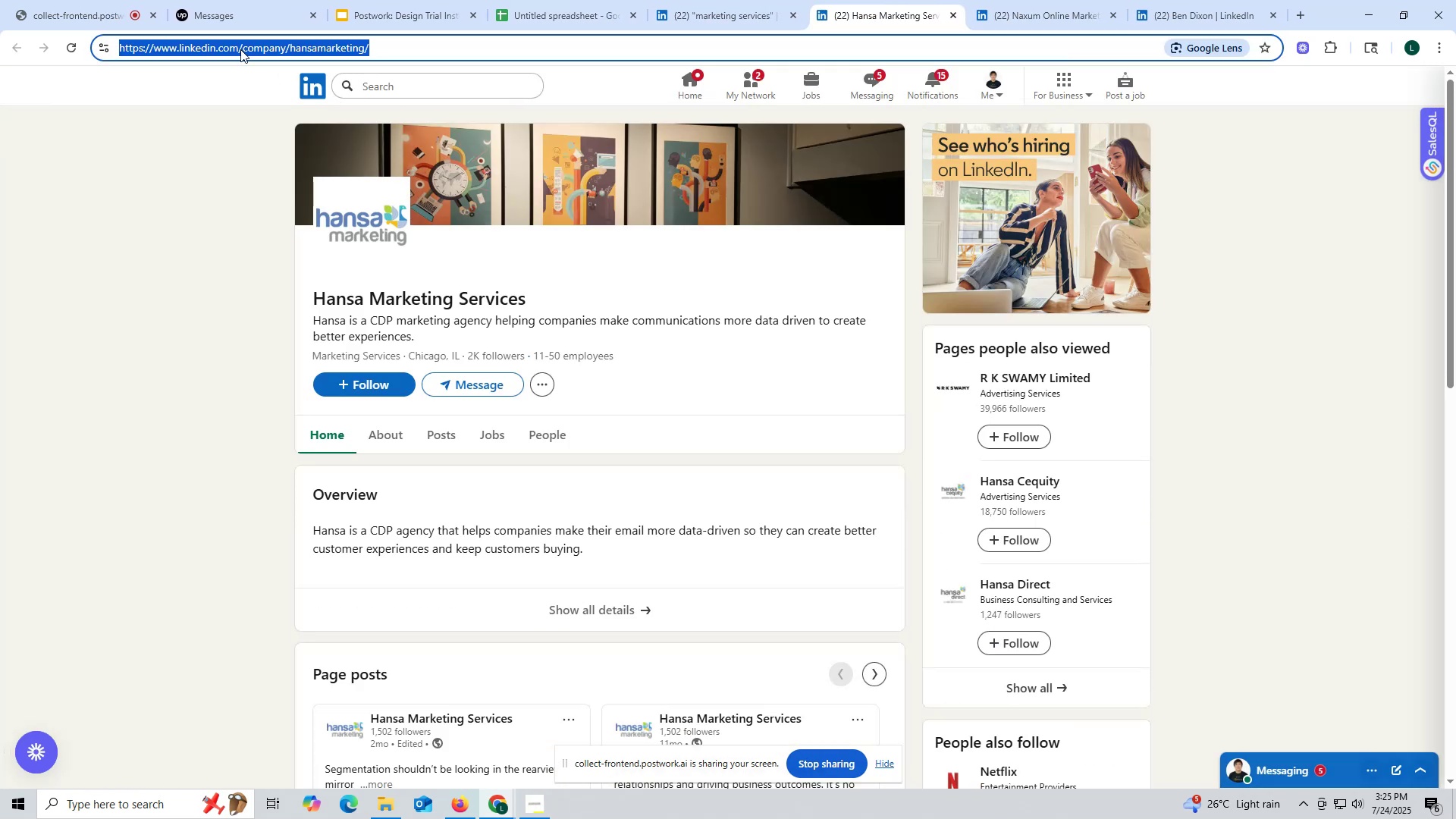 
key(Control+ControlLeft)
 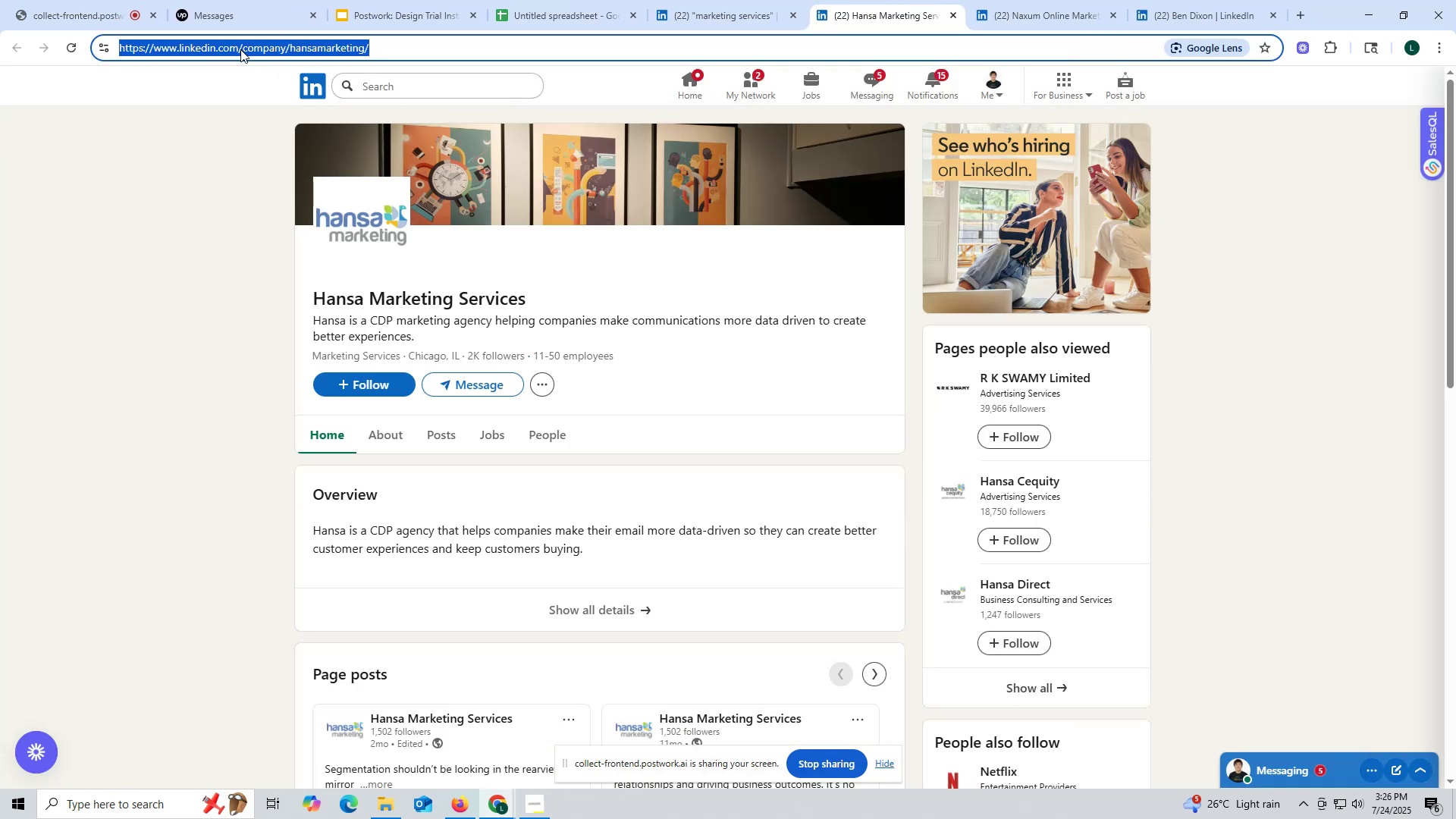 
key(Control+C)
 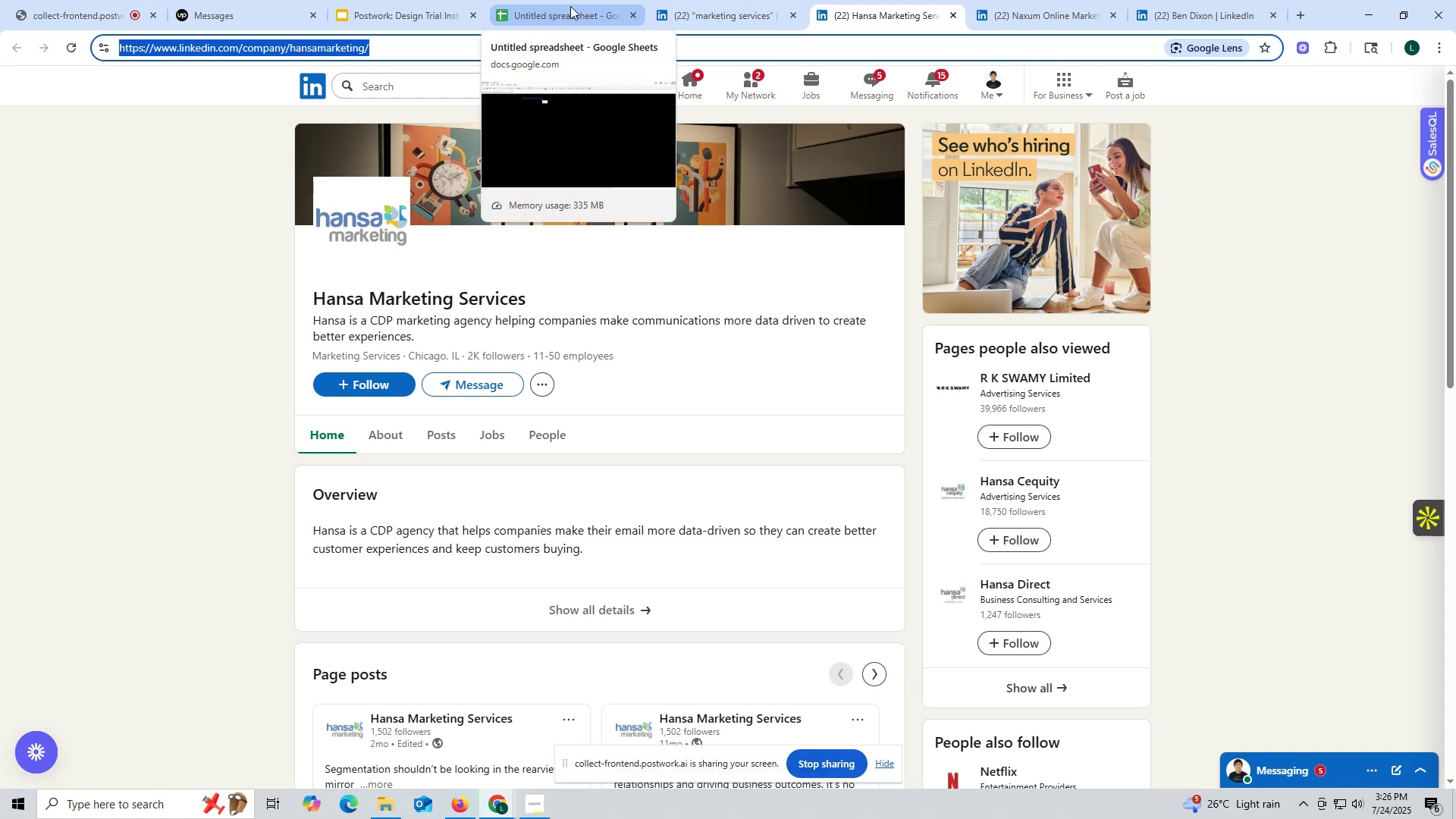 
wait(5.96)
 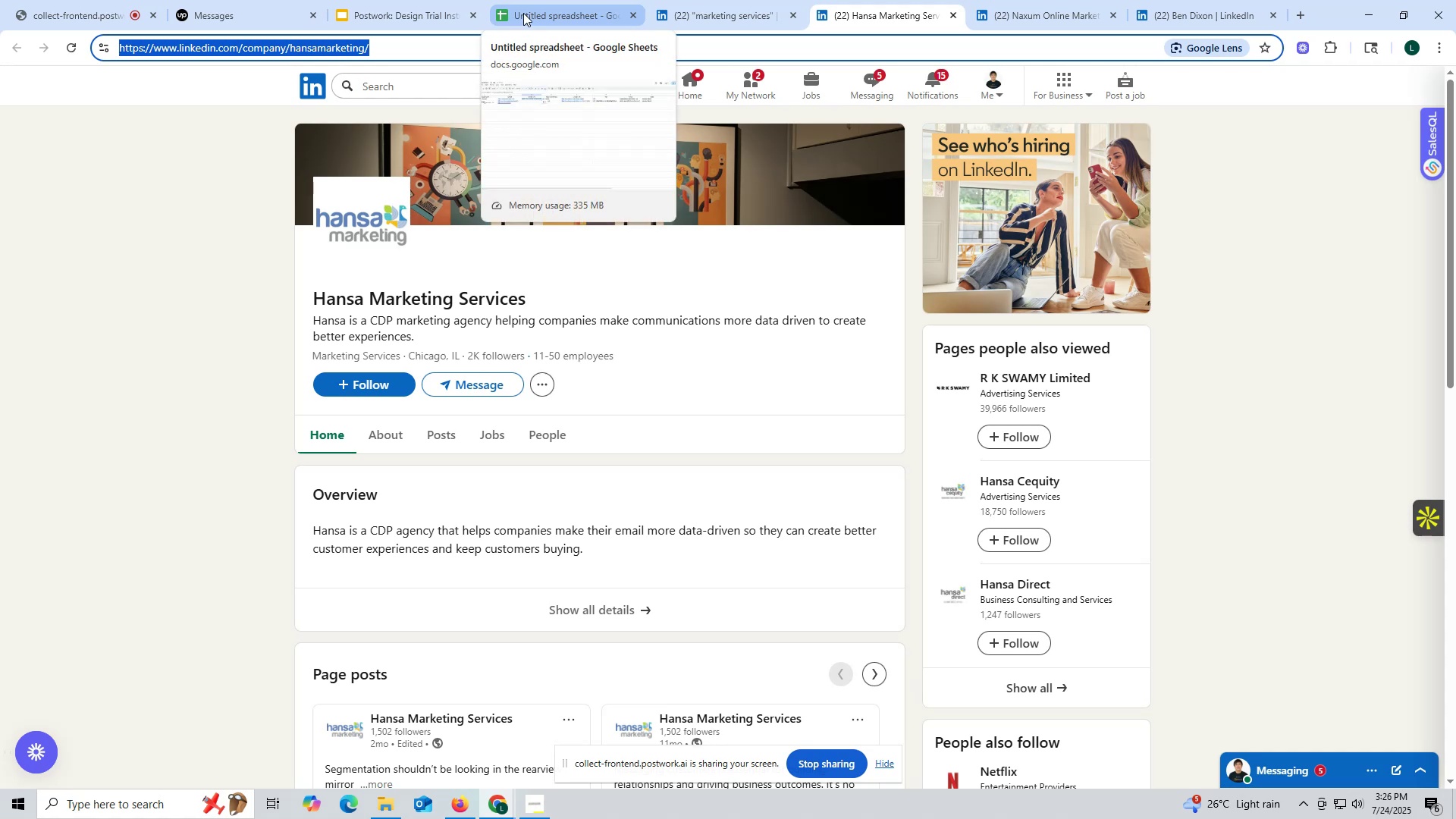 
left_click([530, 13])
 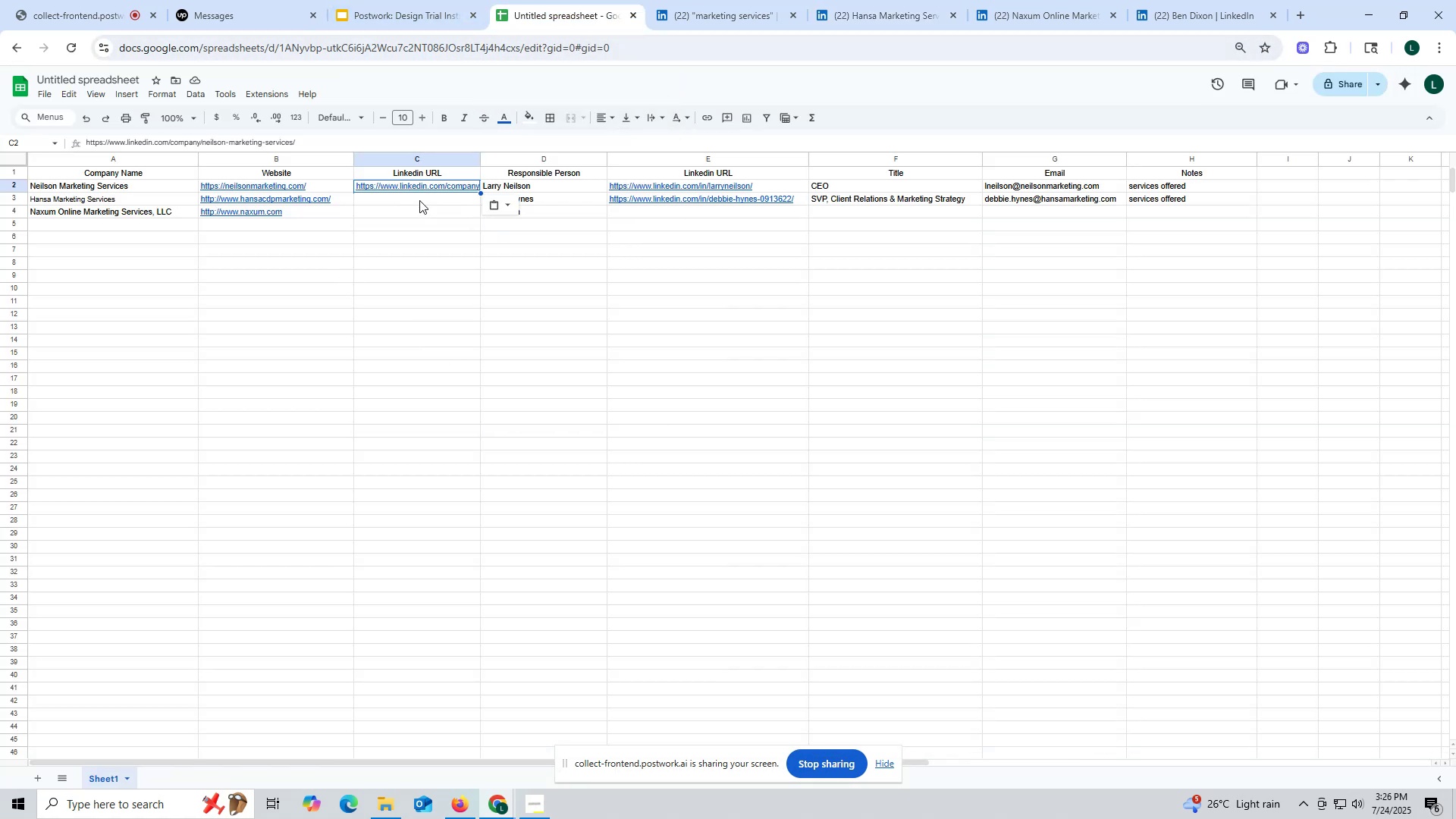 
left_click([419, 197])
 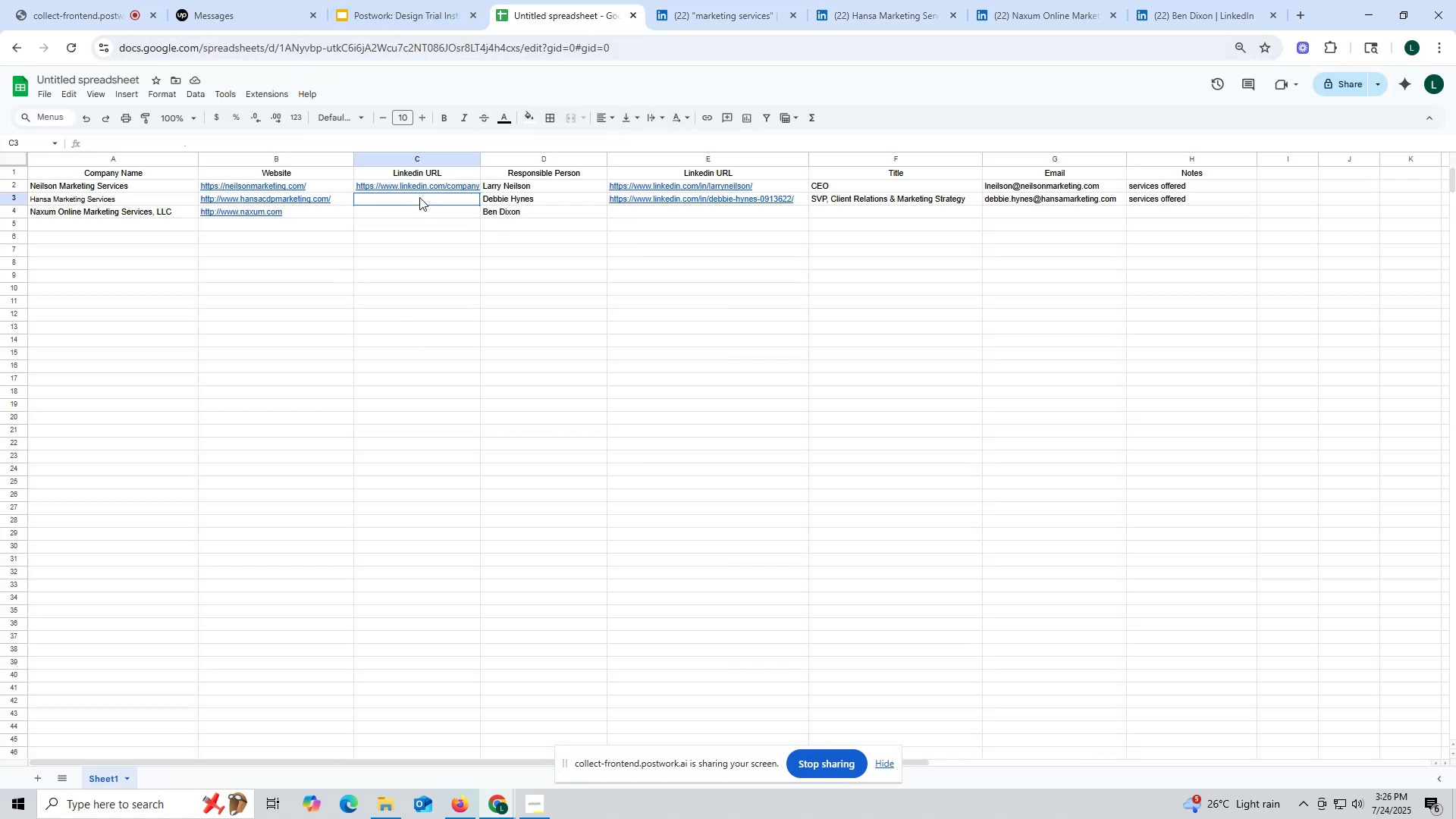 
key(Control+ControlLeft)
 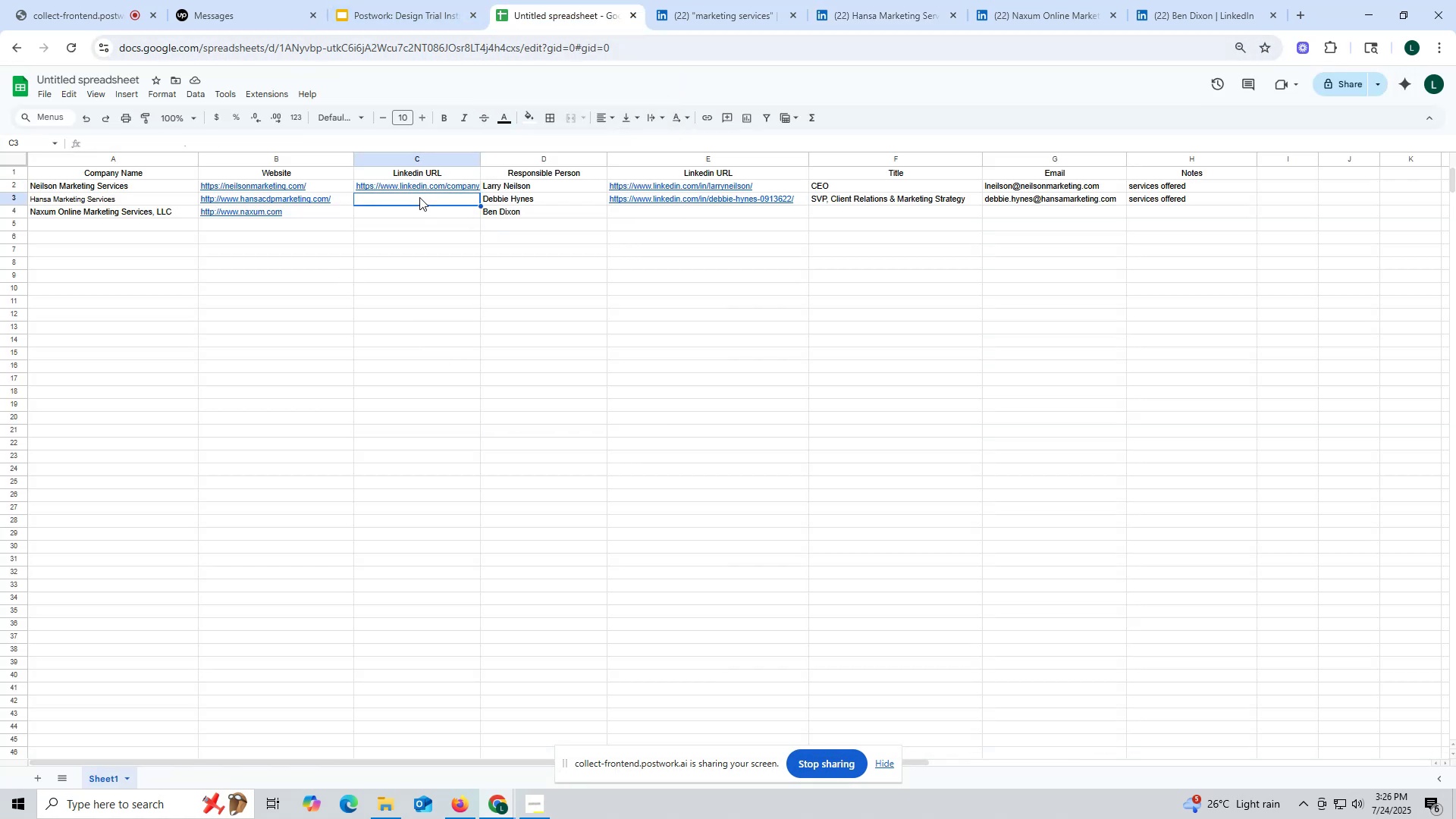 
key(Control+V)
 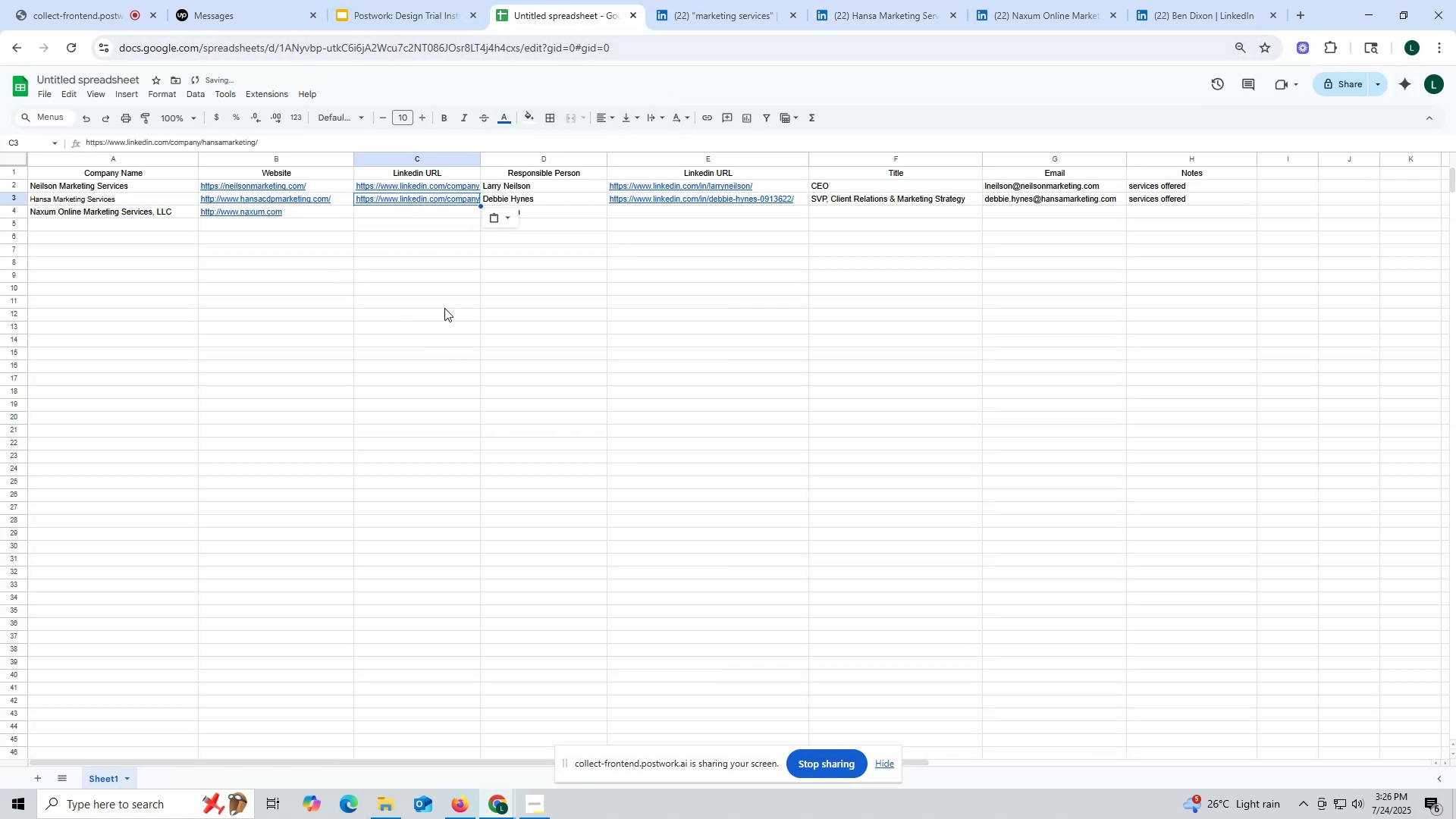 
left_click_drag(start_coordinate=[444, 309], to_coordinate=[445, 303])
 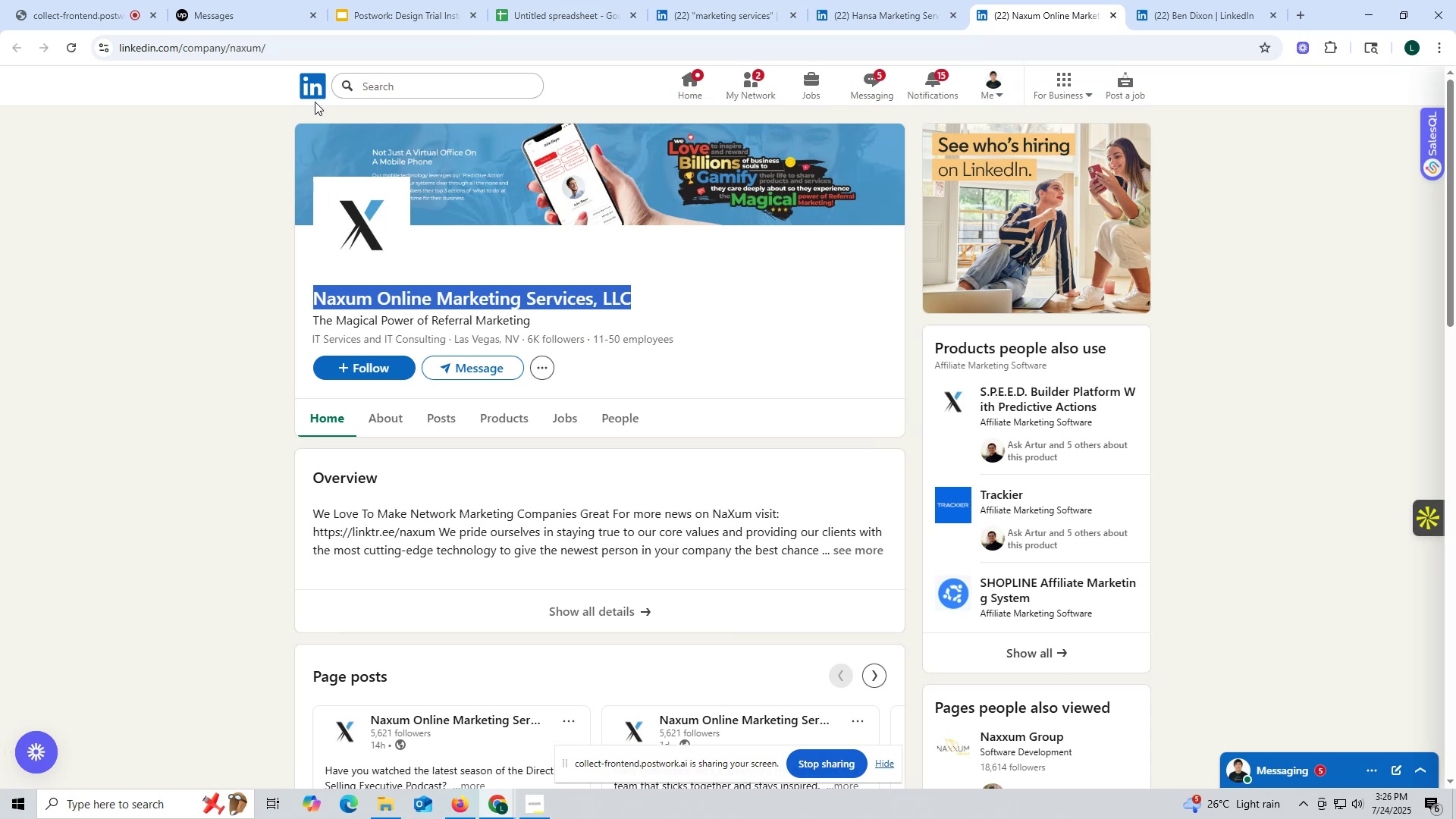 
double_click([222, 44])
 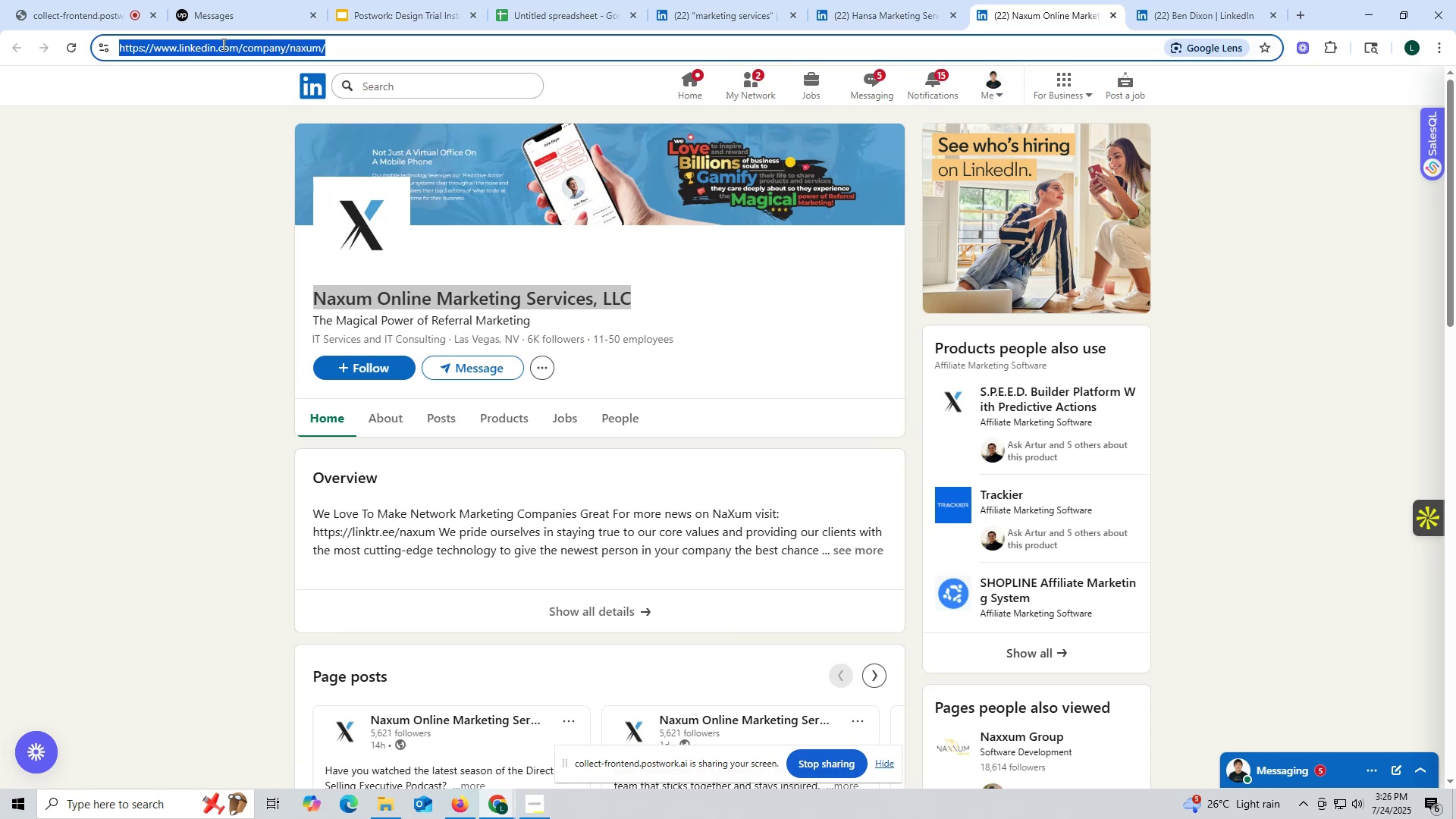 
triple_click([222, 44])
 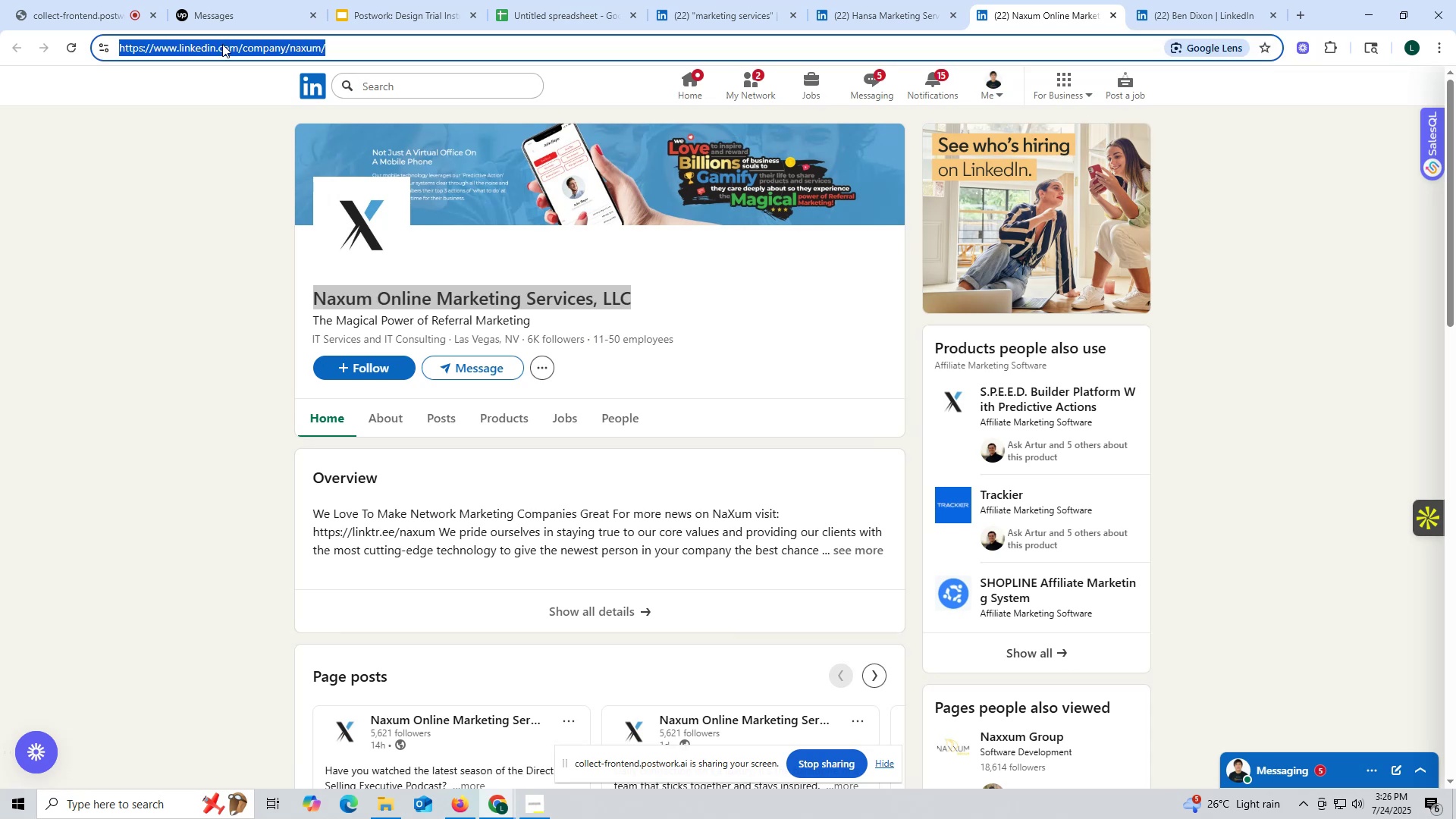 
key(Control+ControlLeft)
 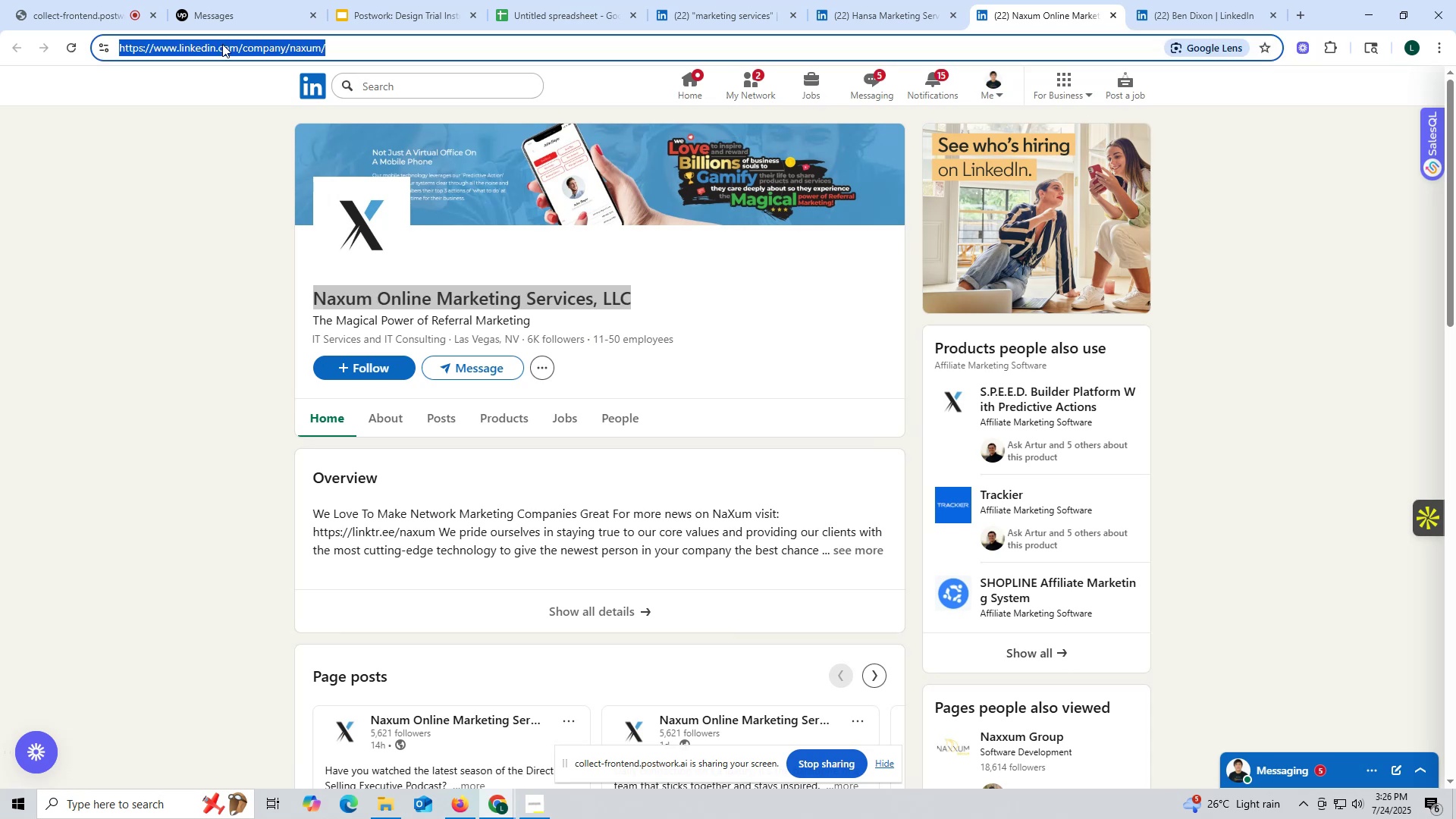 
key(Control+C)
 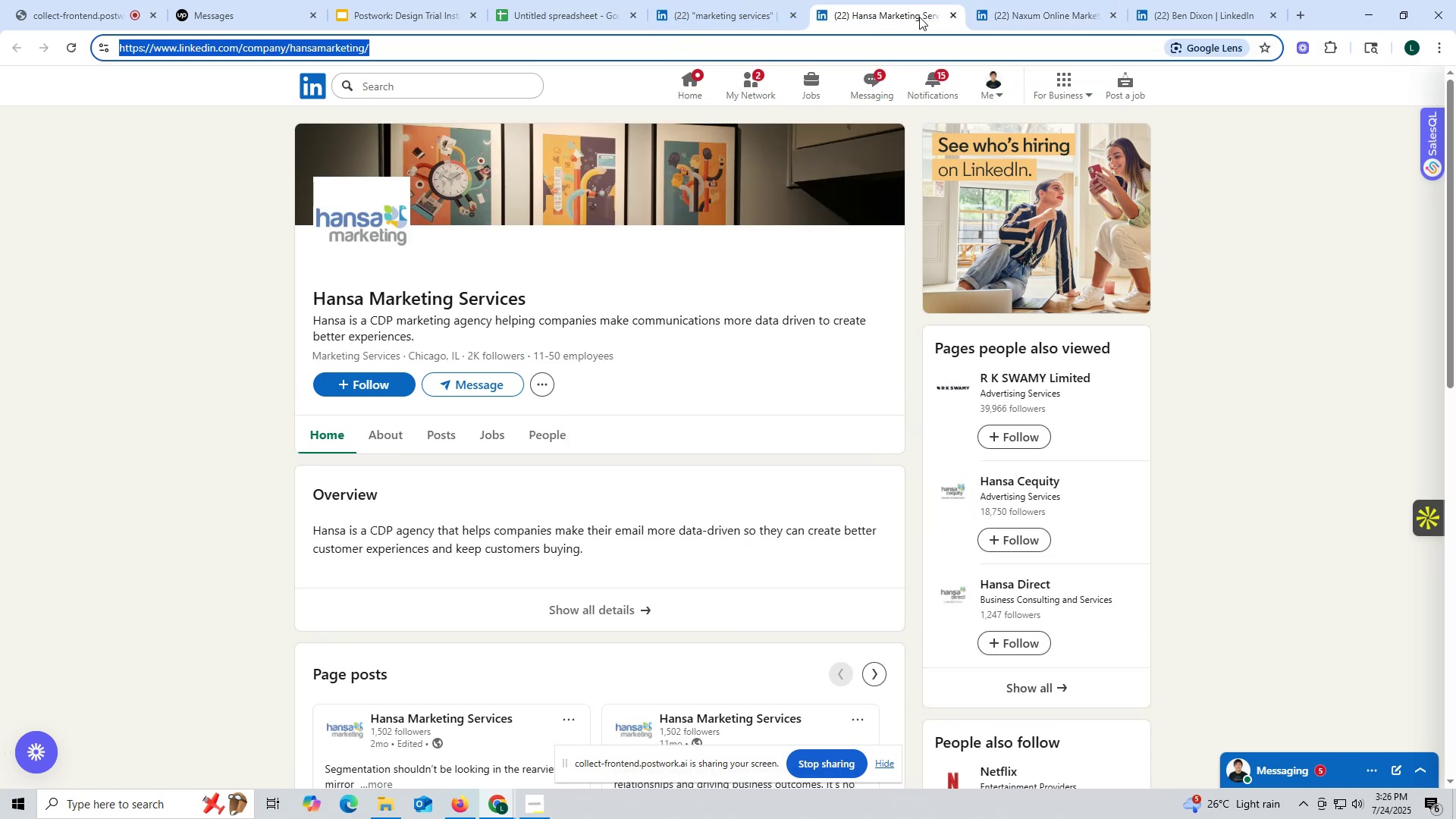 
left_click([951, 14])
 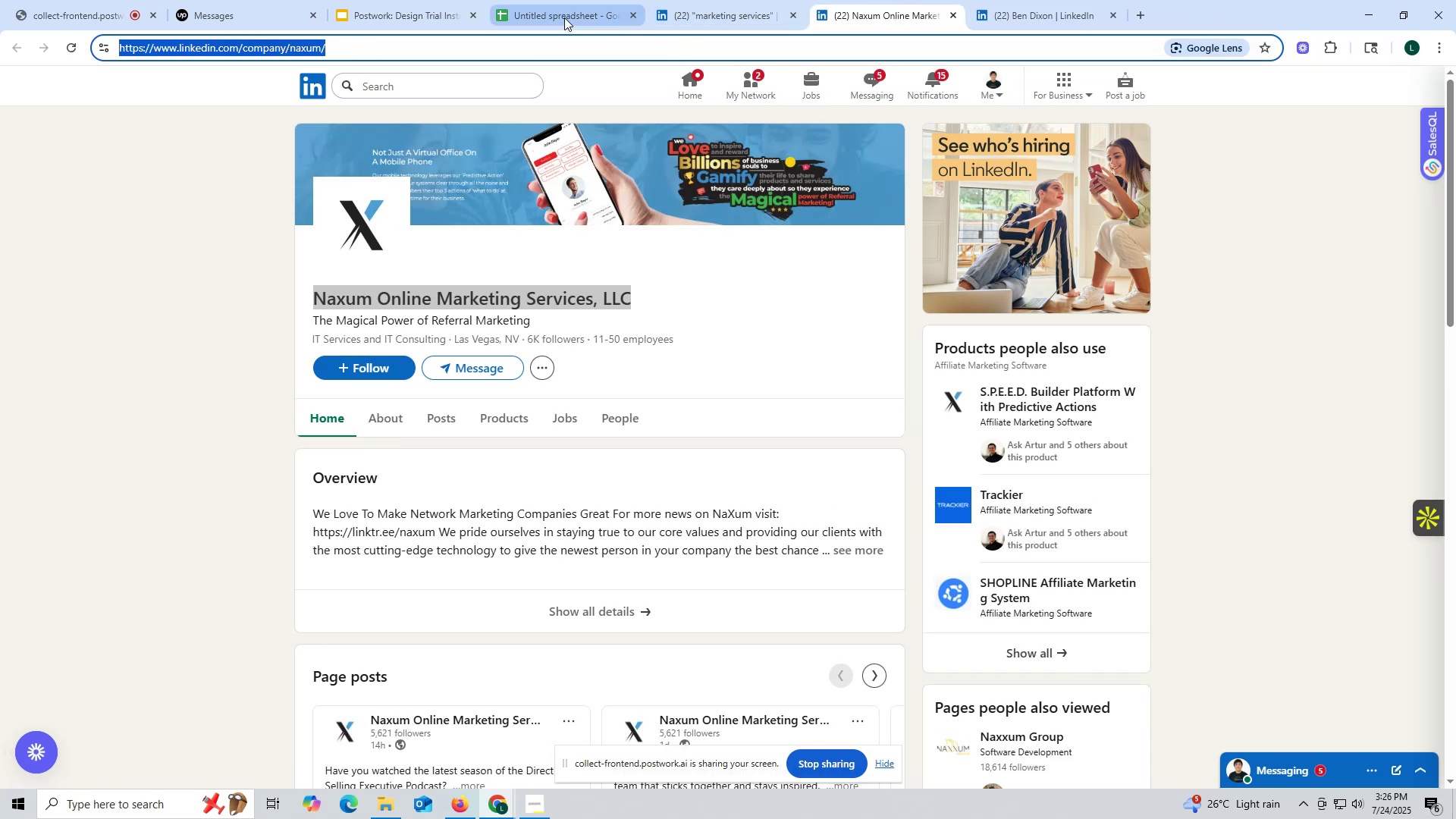 
left_click([563, 16])
 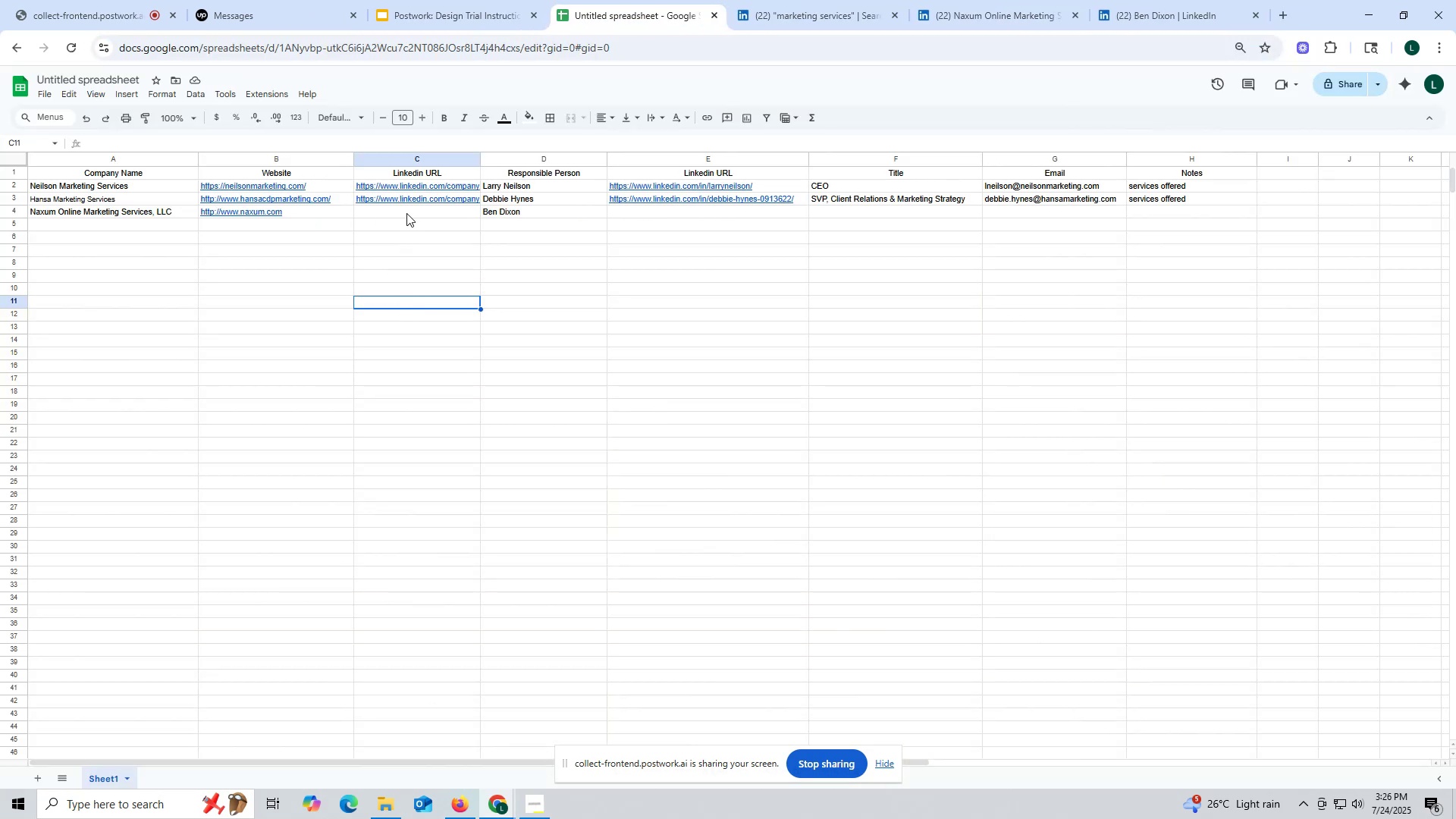 
left_click([406, 212])
 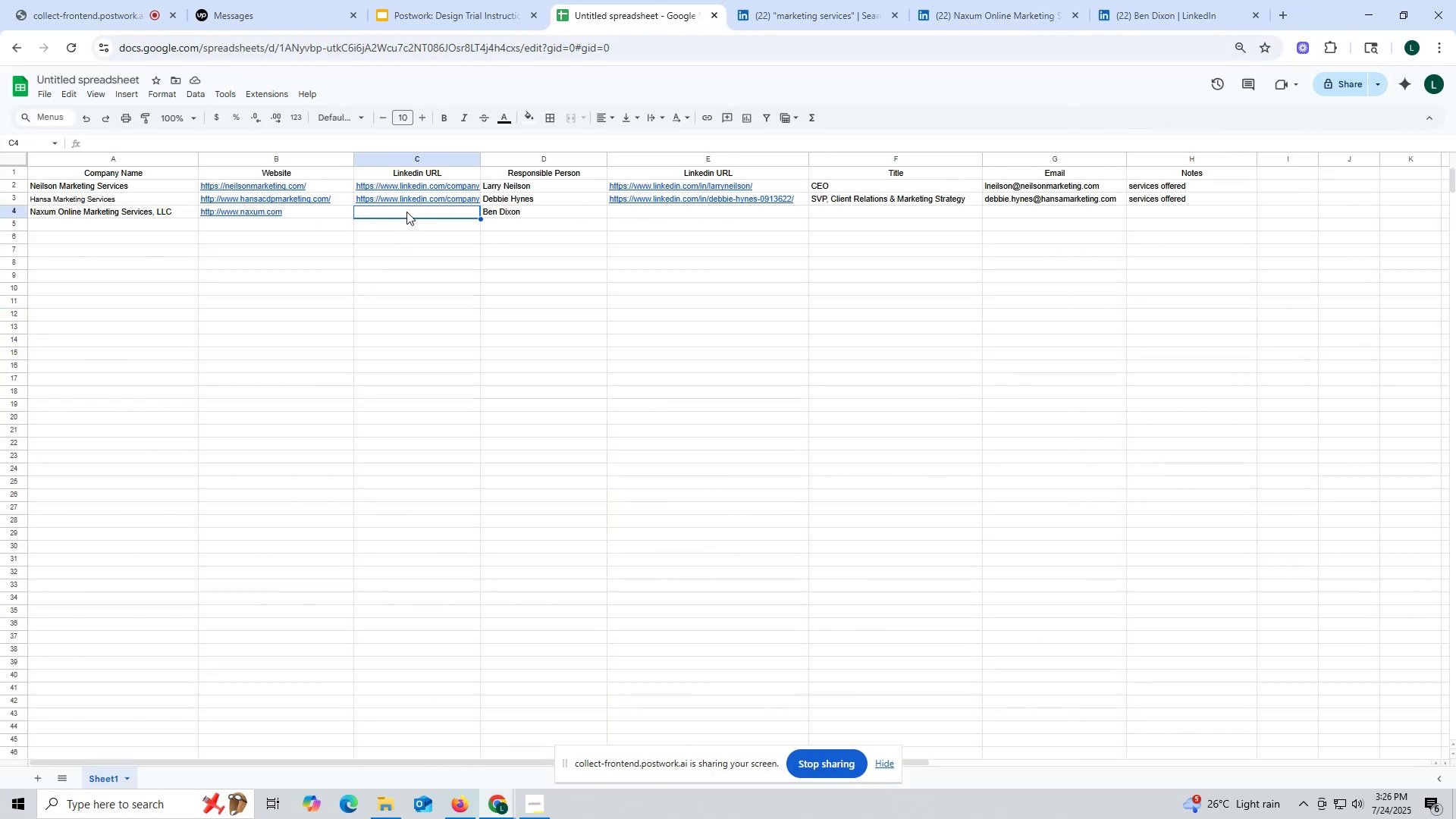 
key(Control+ControlLeft)
 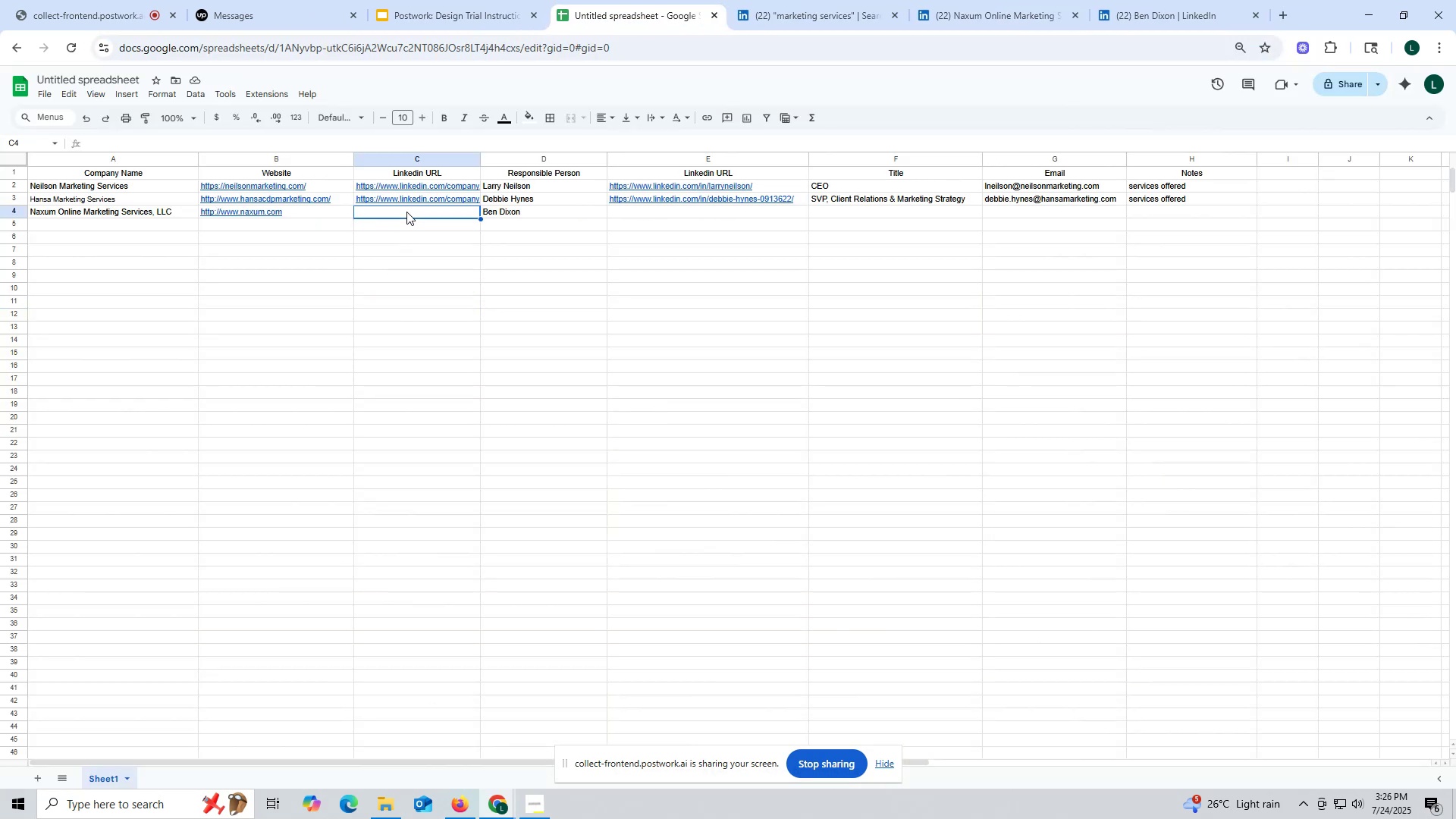 
key(Control+V)
 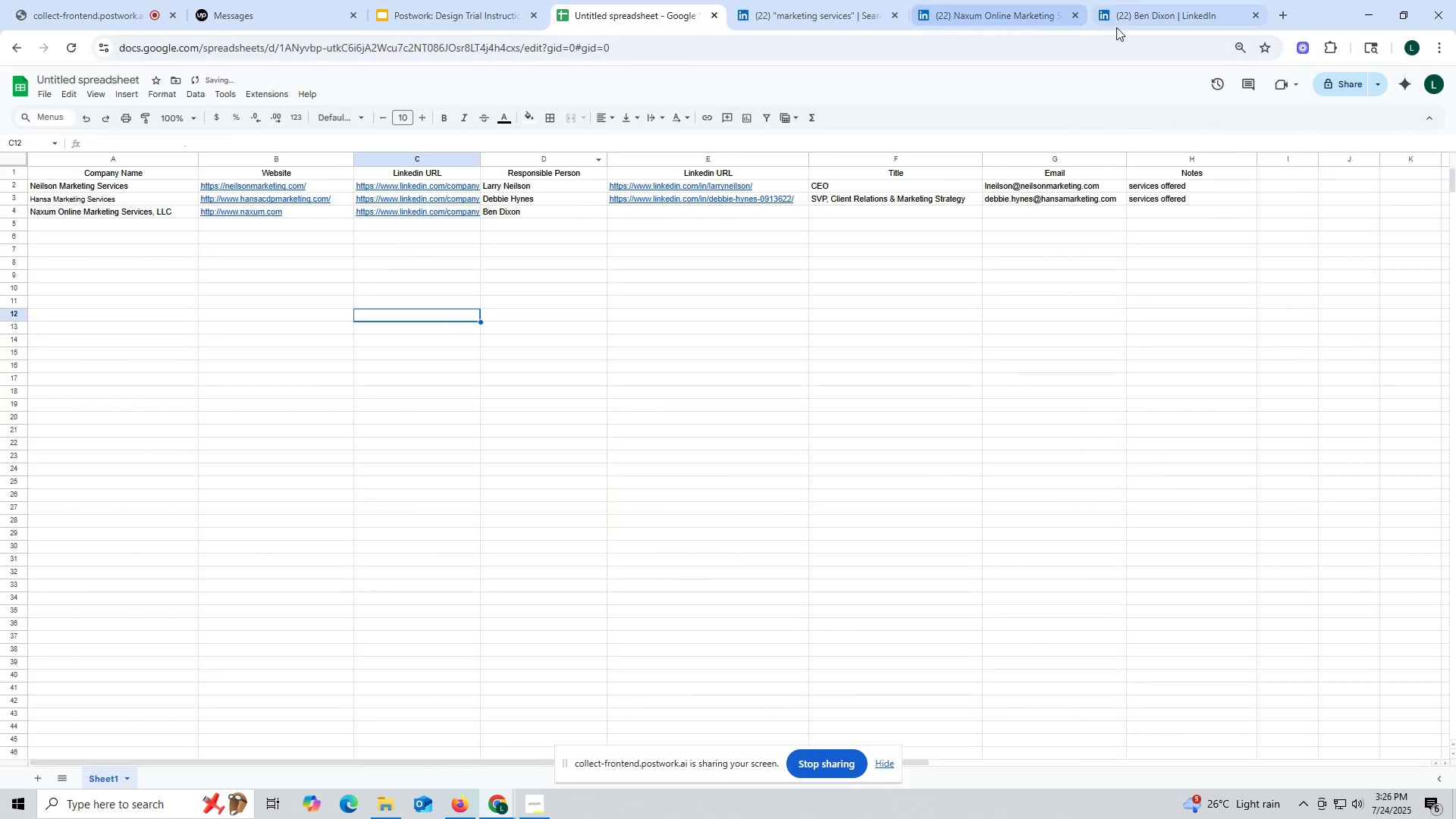 
left_click([1132, 14])
 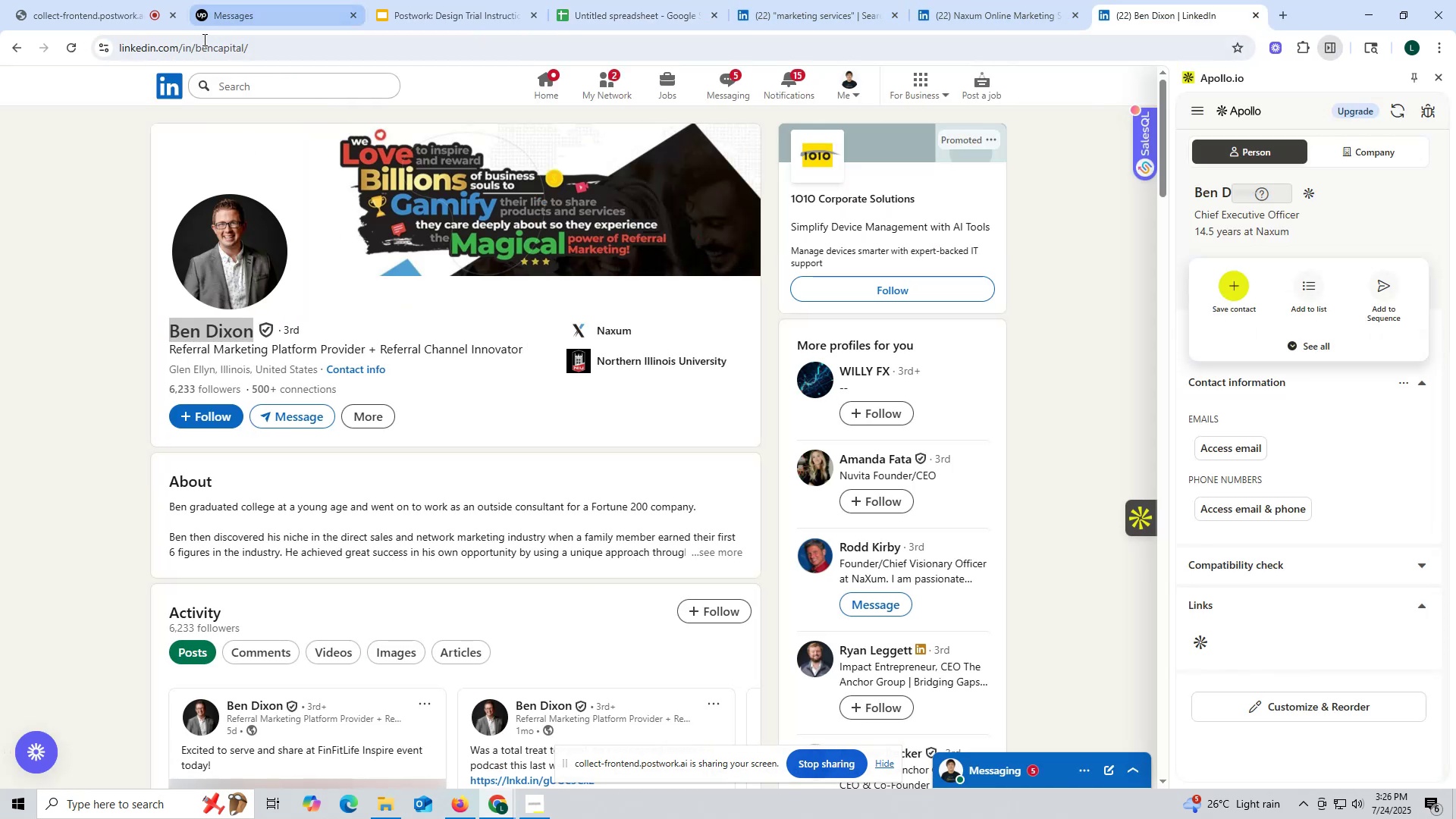 
double_click([206, 49])
 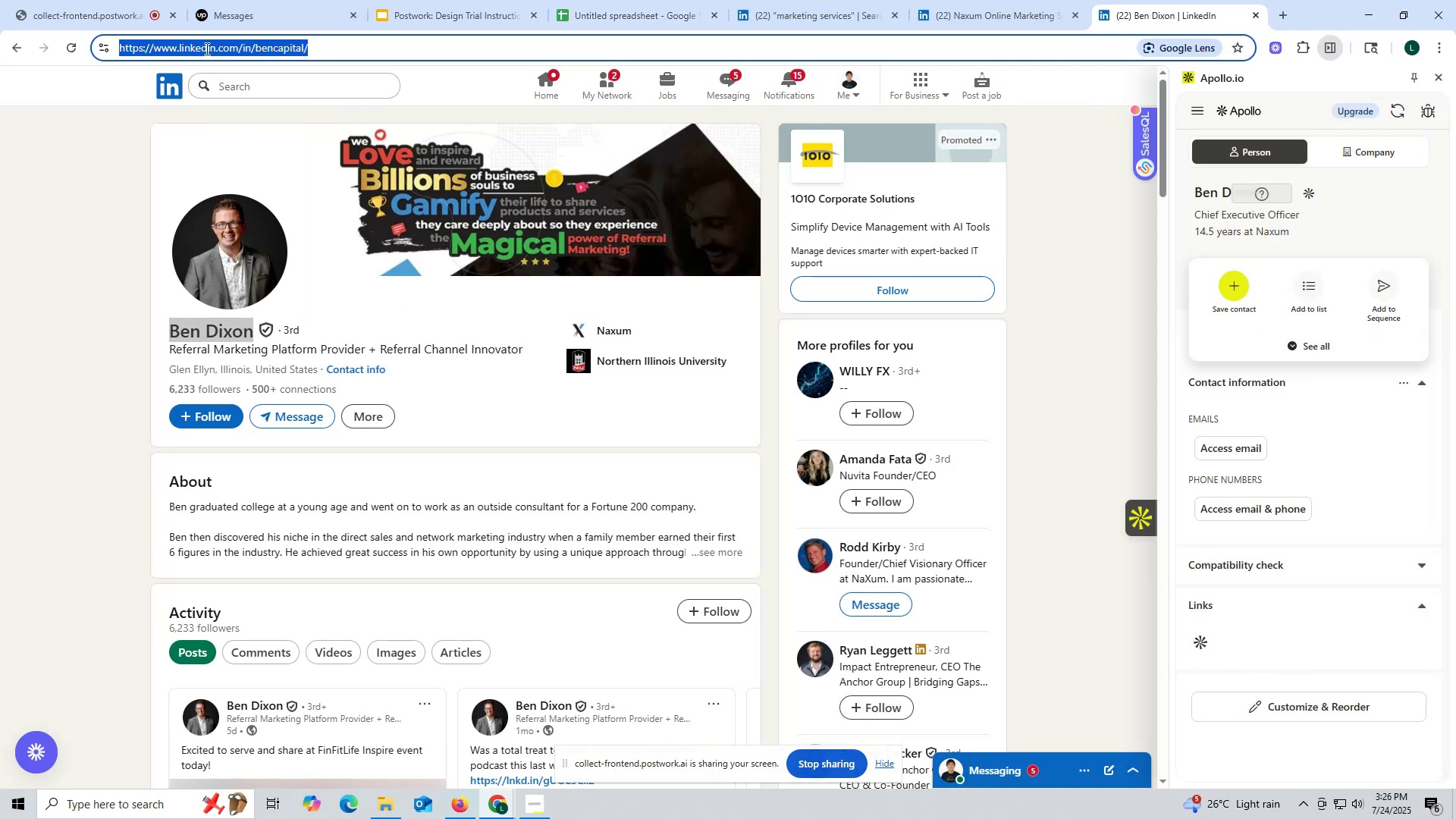 
triple_click([206, 49])
 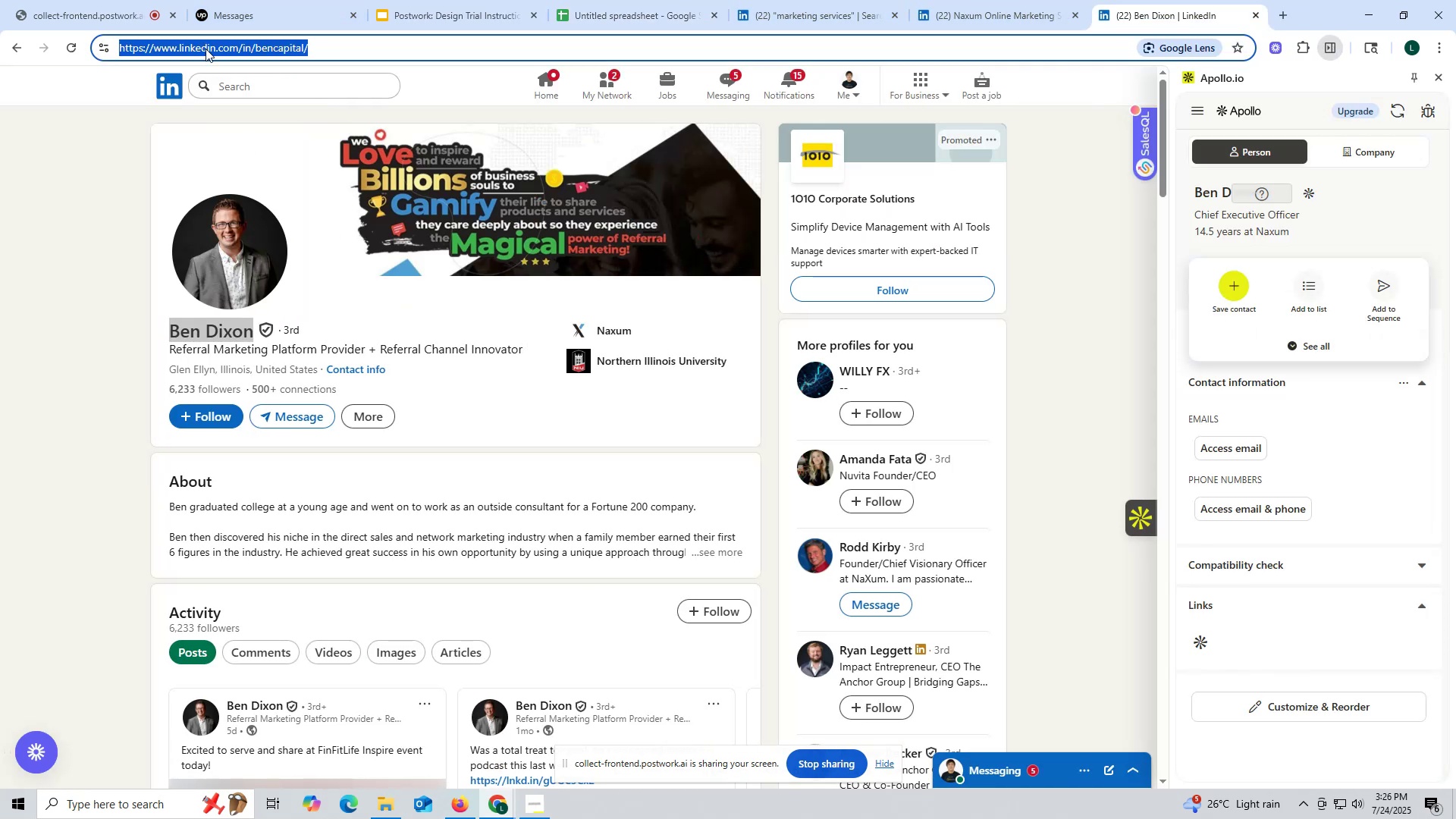 
key(Control+ControlLeft)
 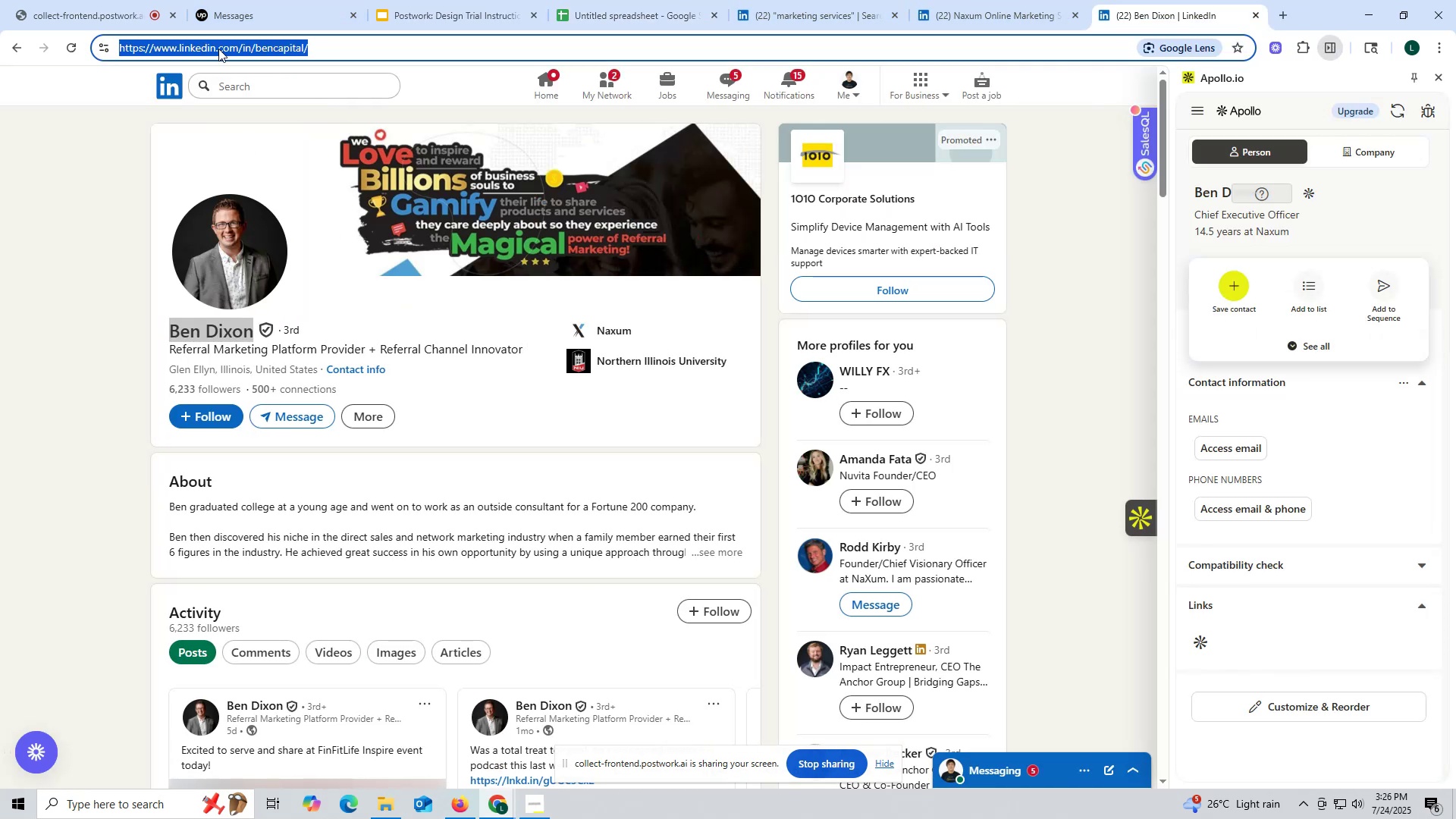 
key(Control+C)
 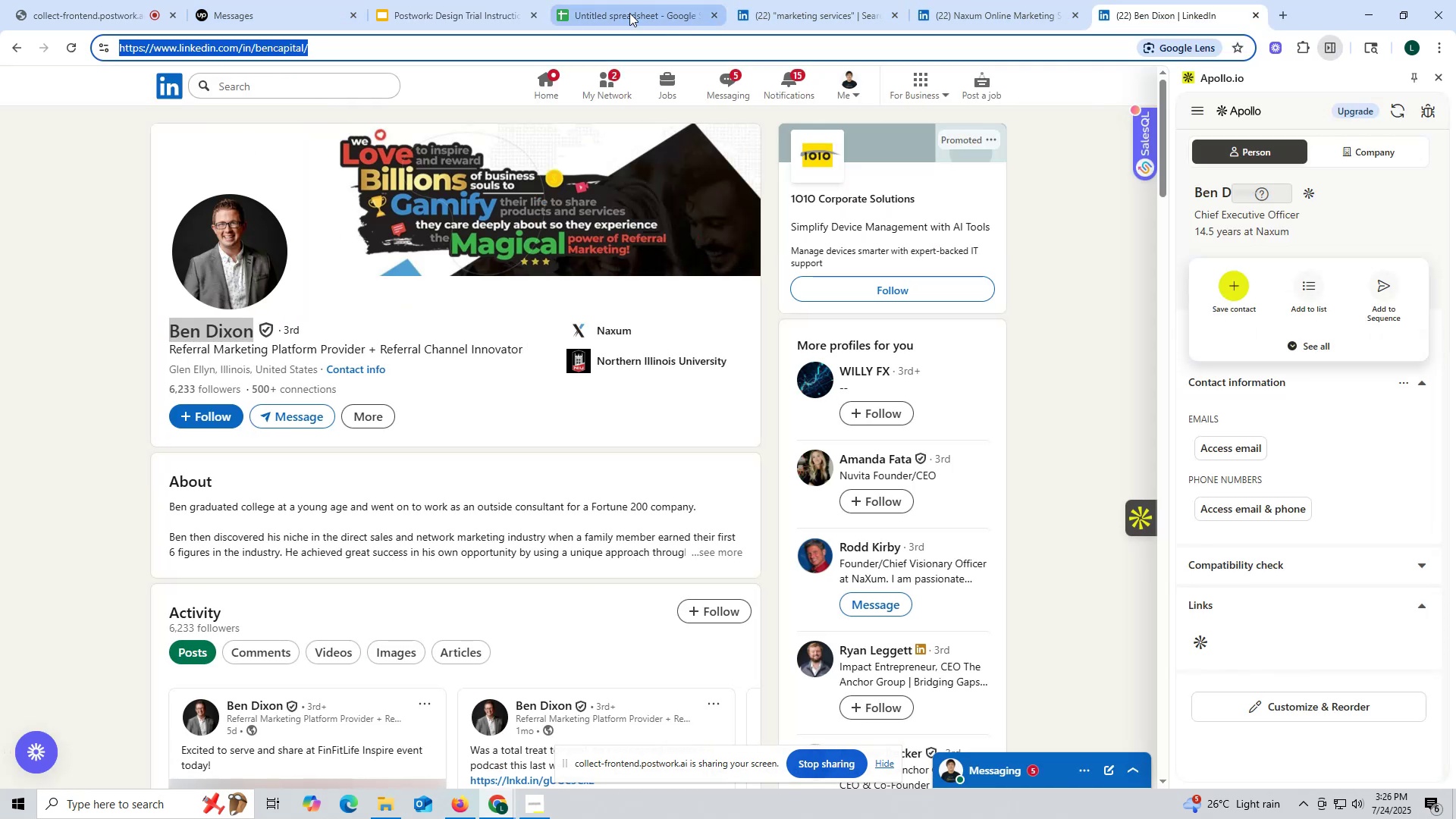 
left_click([629, 13])
 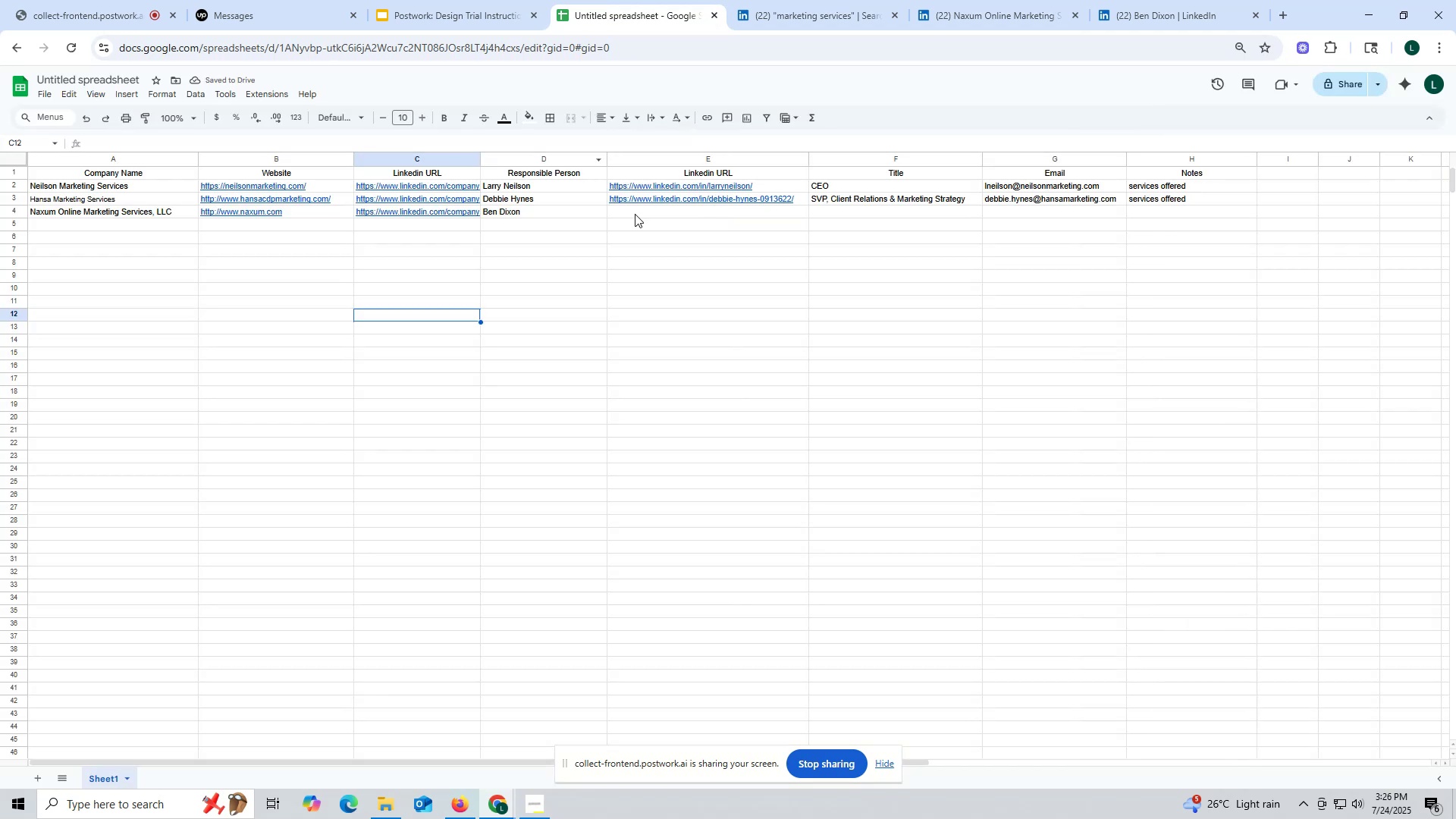 
key(Control+ControlLeft)
 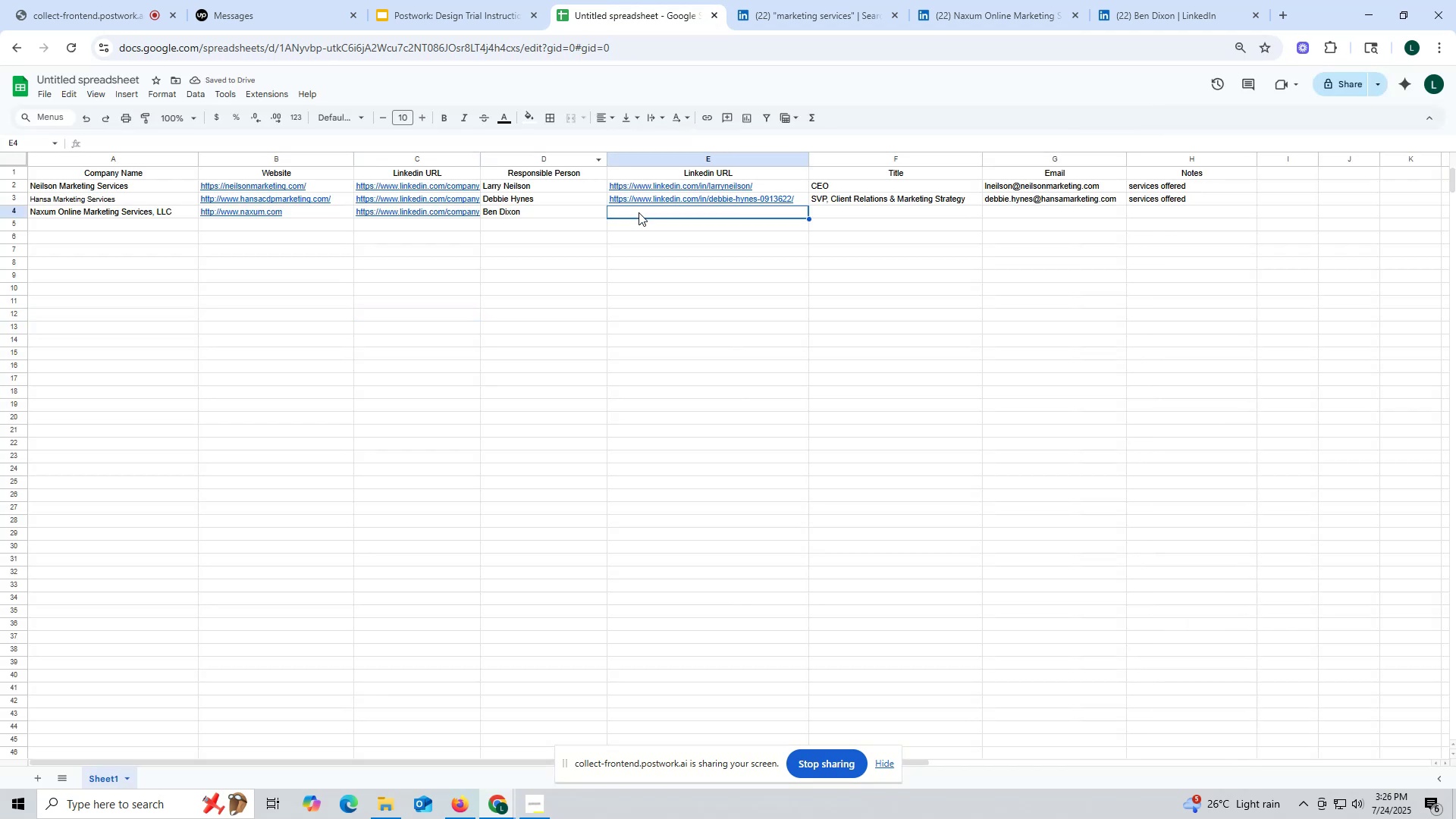 
key(Control+V)
 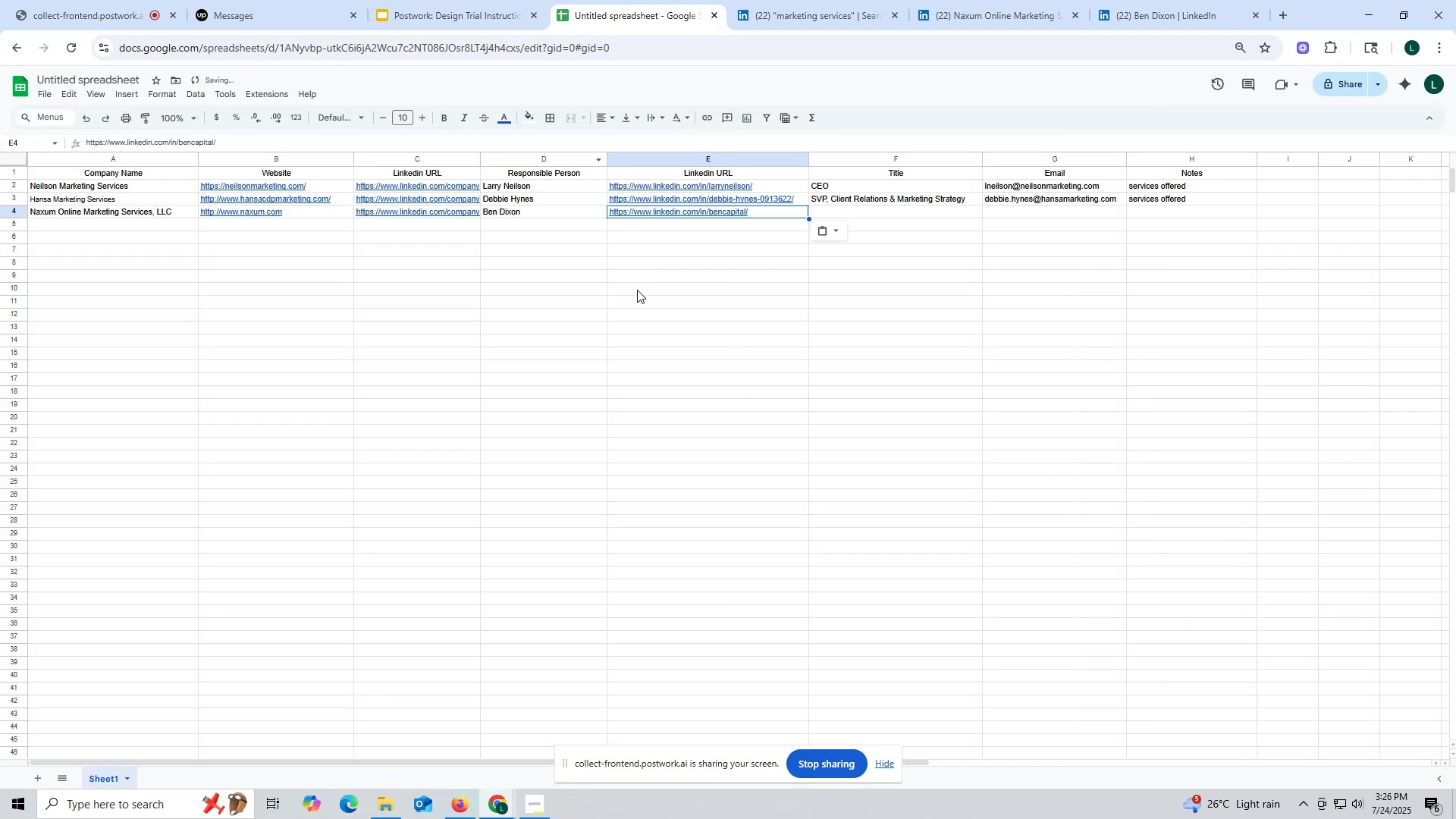 
double_click([637, 290])
 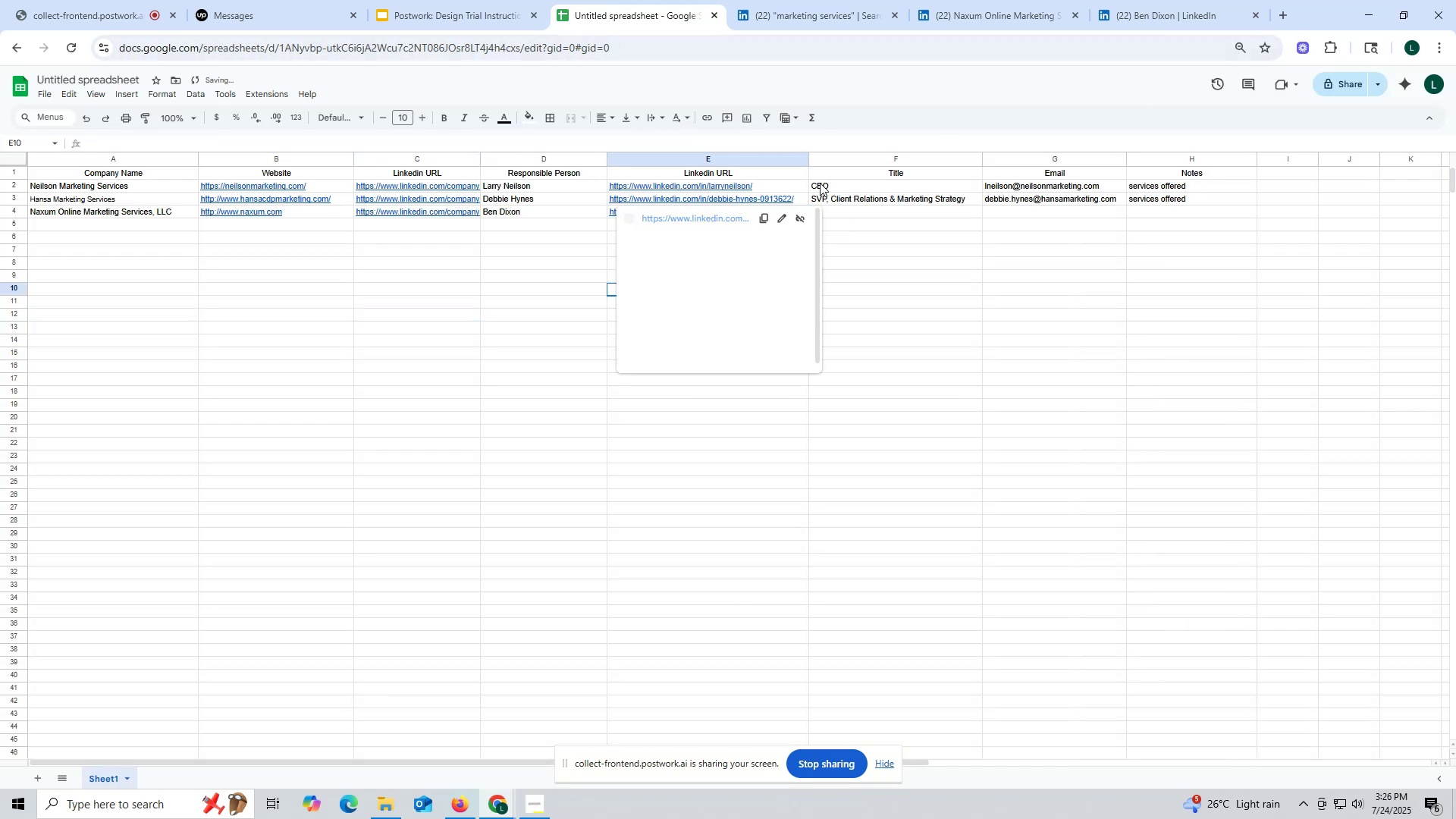 
left_click([824, 183])
 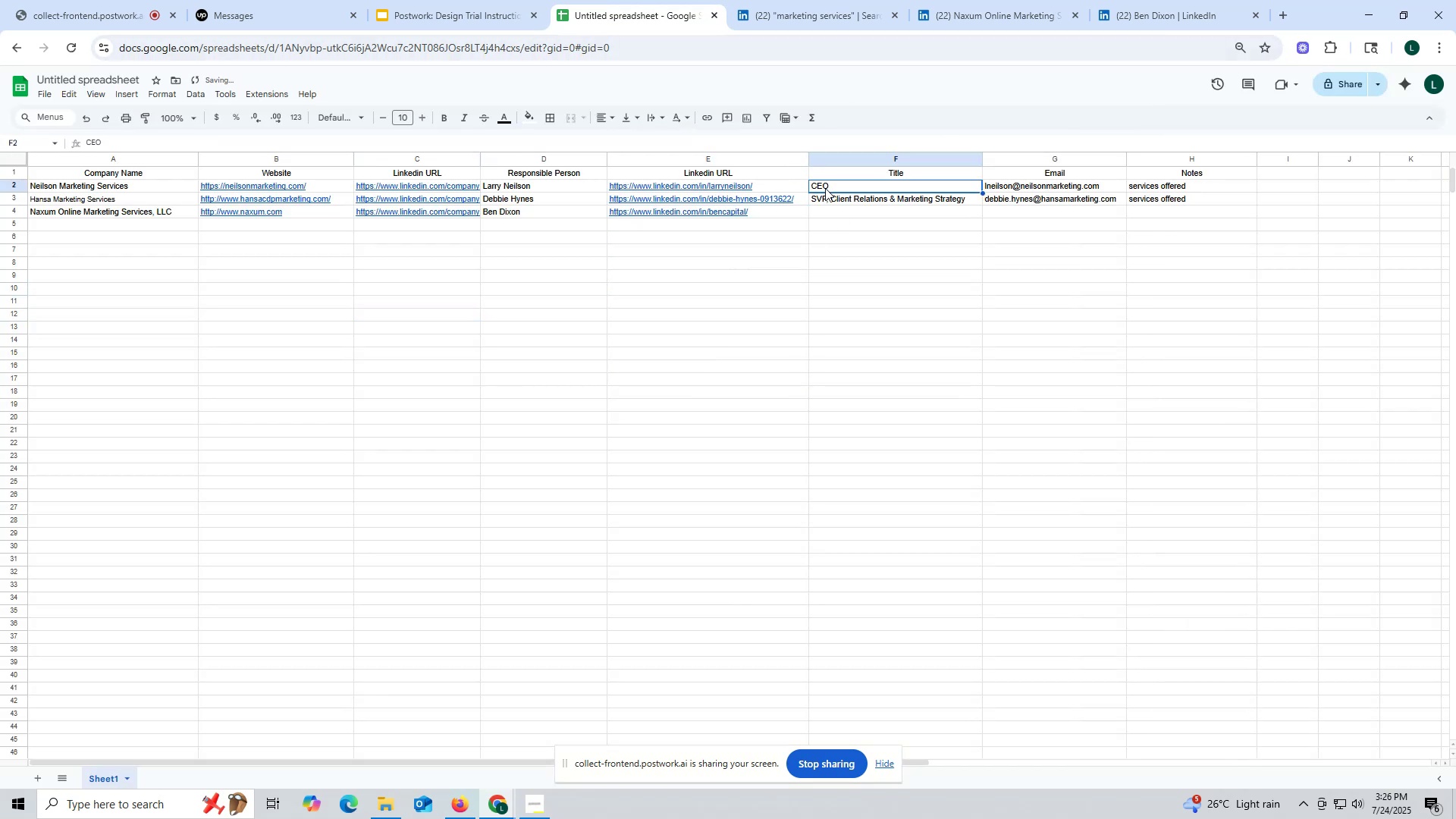 
key(Control+ControlLeft)
 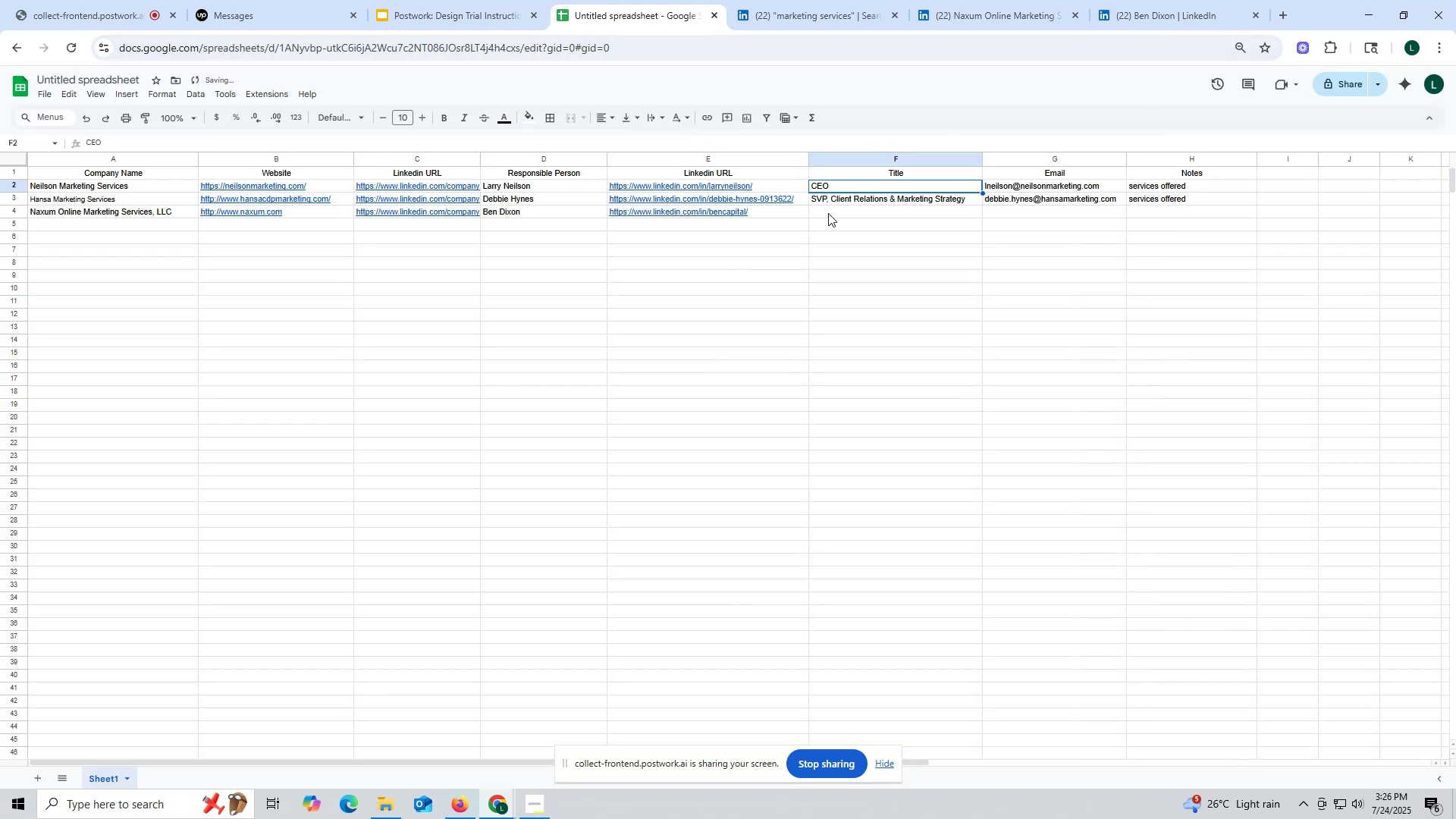 
key(Control+C)
 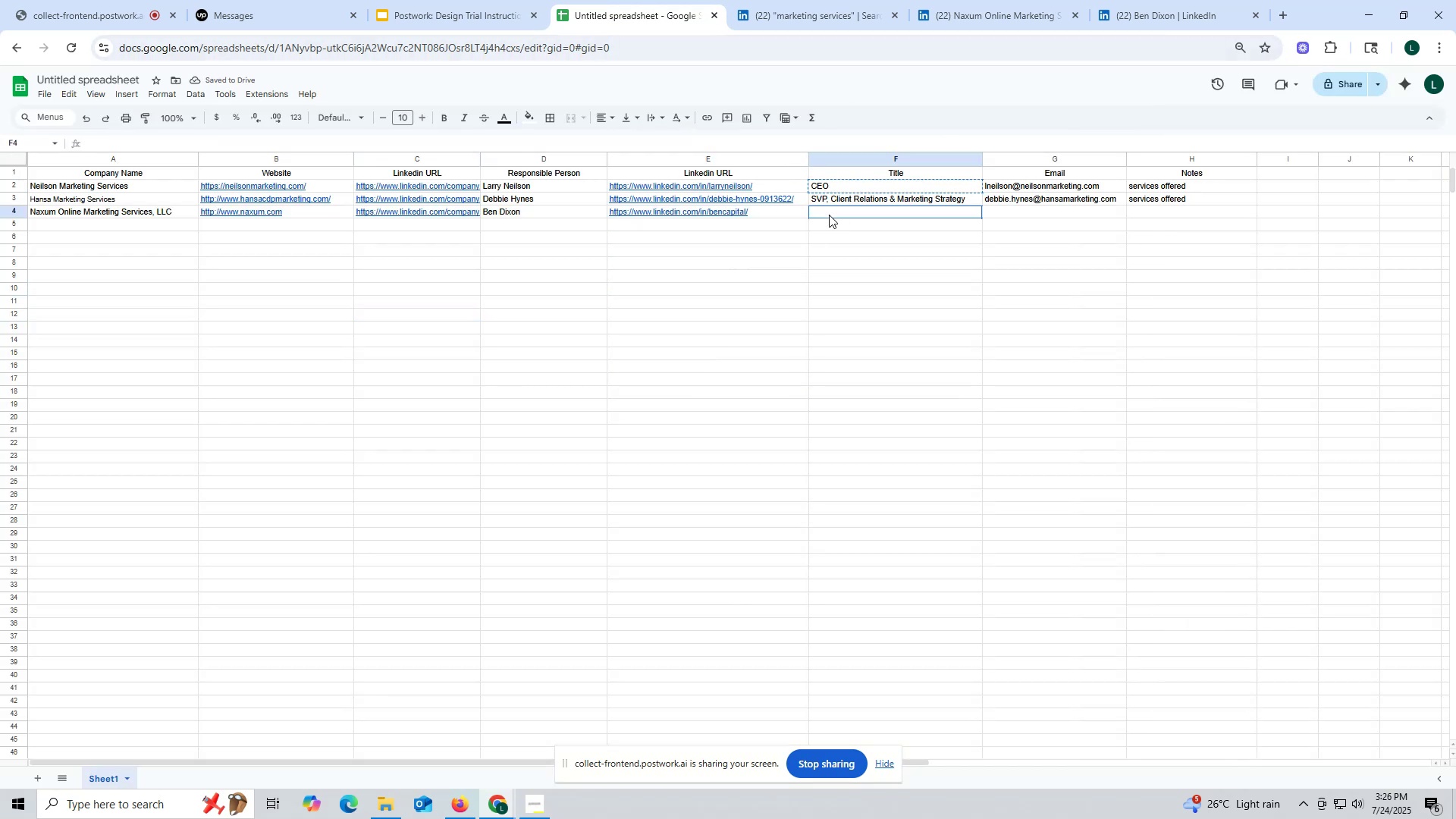 
left_click([829, 215])
 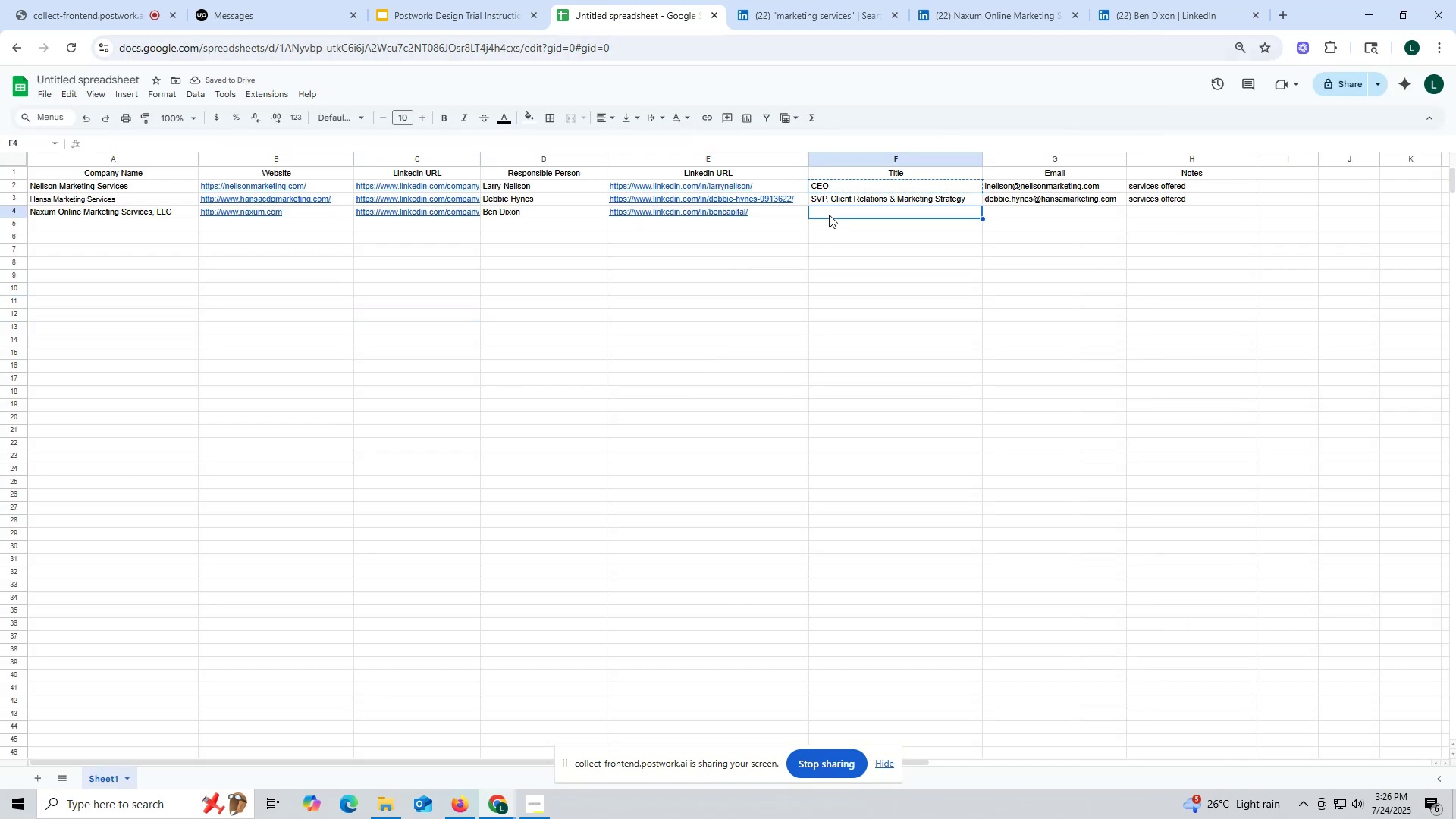 
key(Control+ControlLeft)
 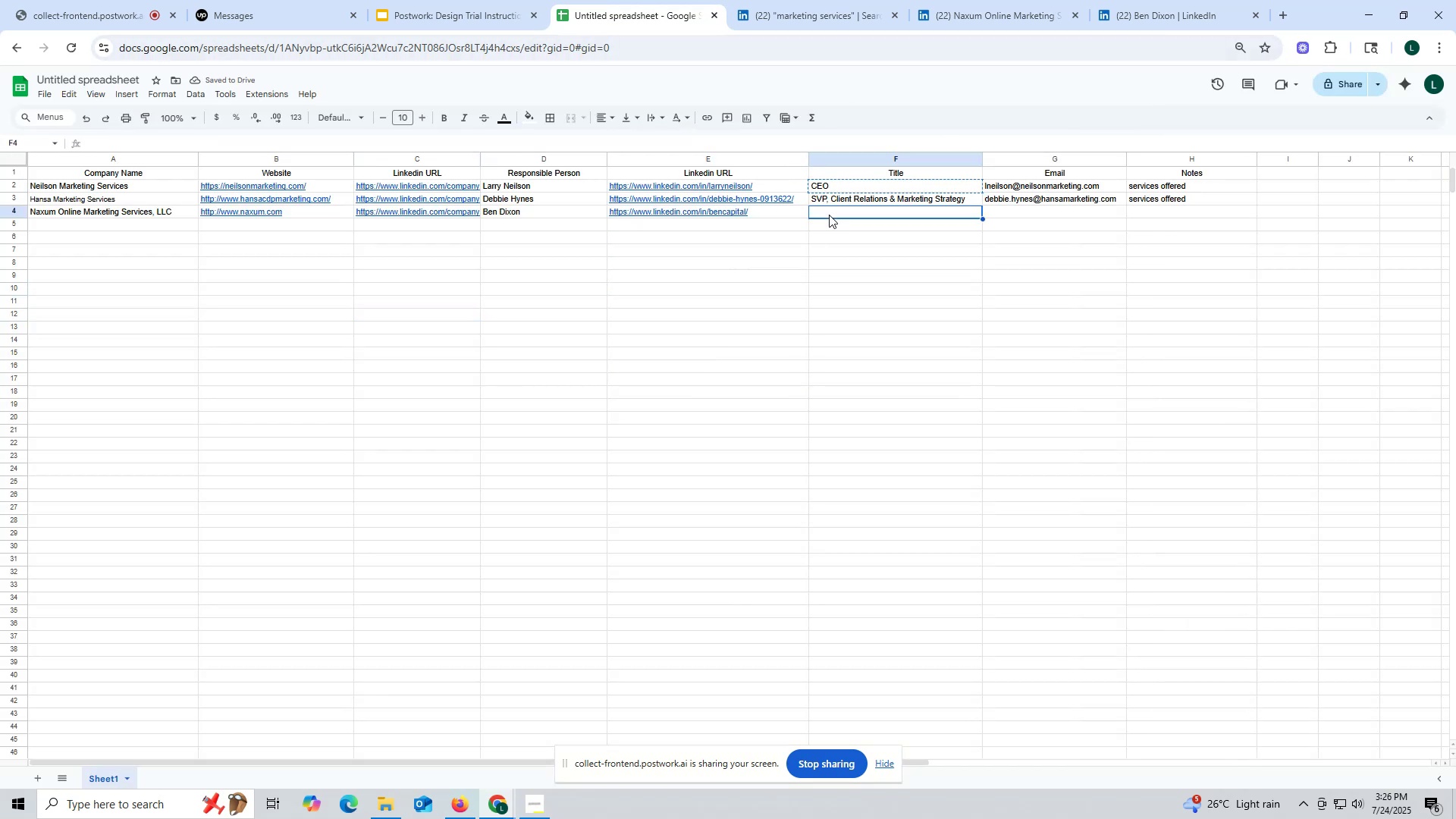 
key(Control+V)
 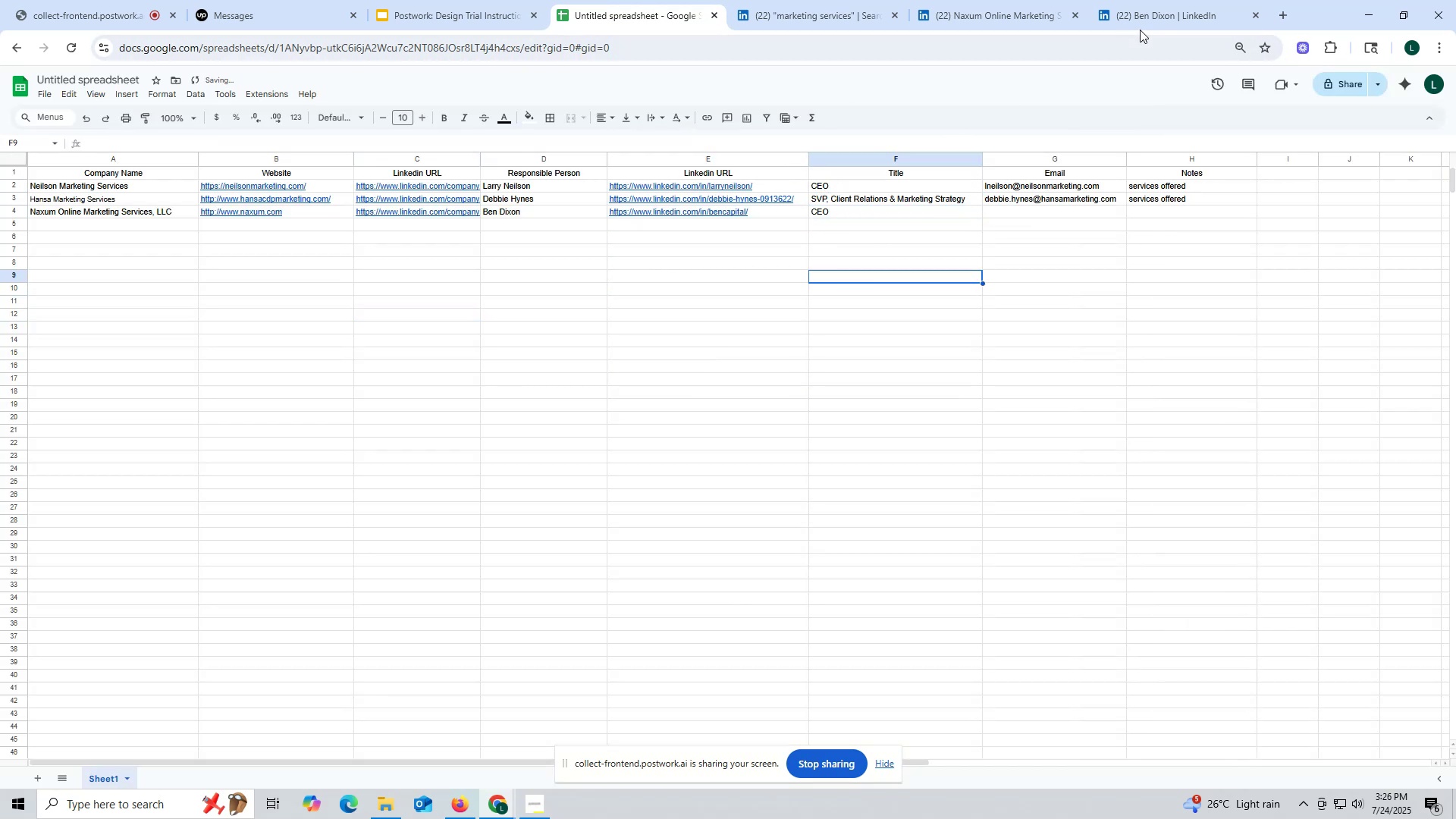 
left_click([1141, 16])
 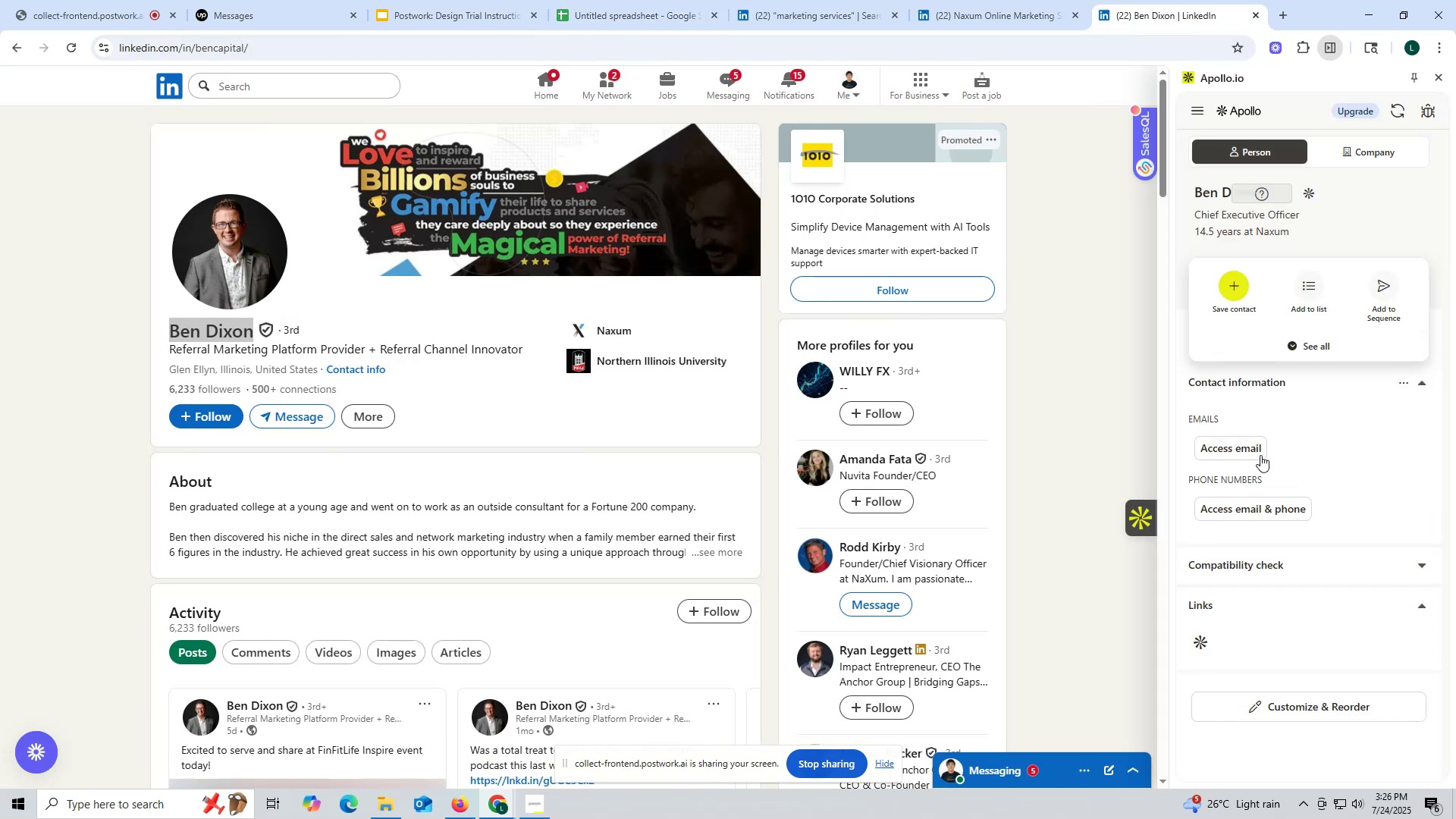 
left_click([1251, 444])
 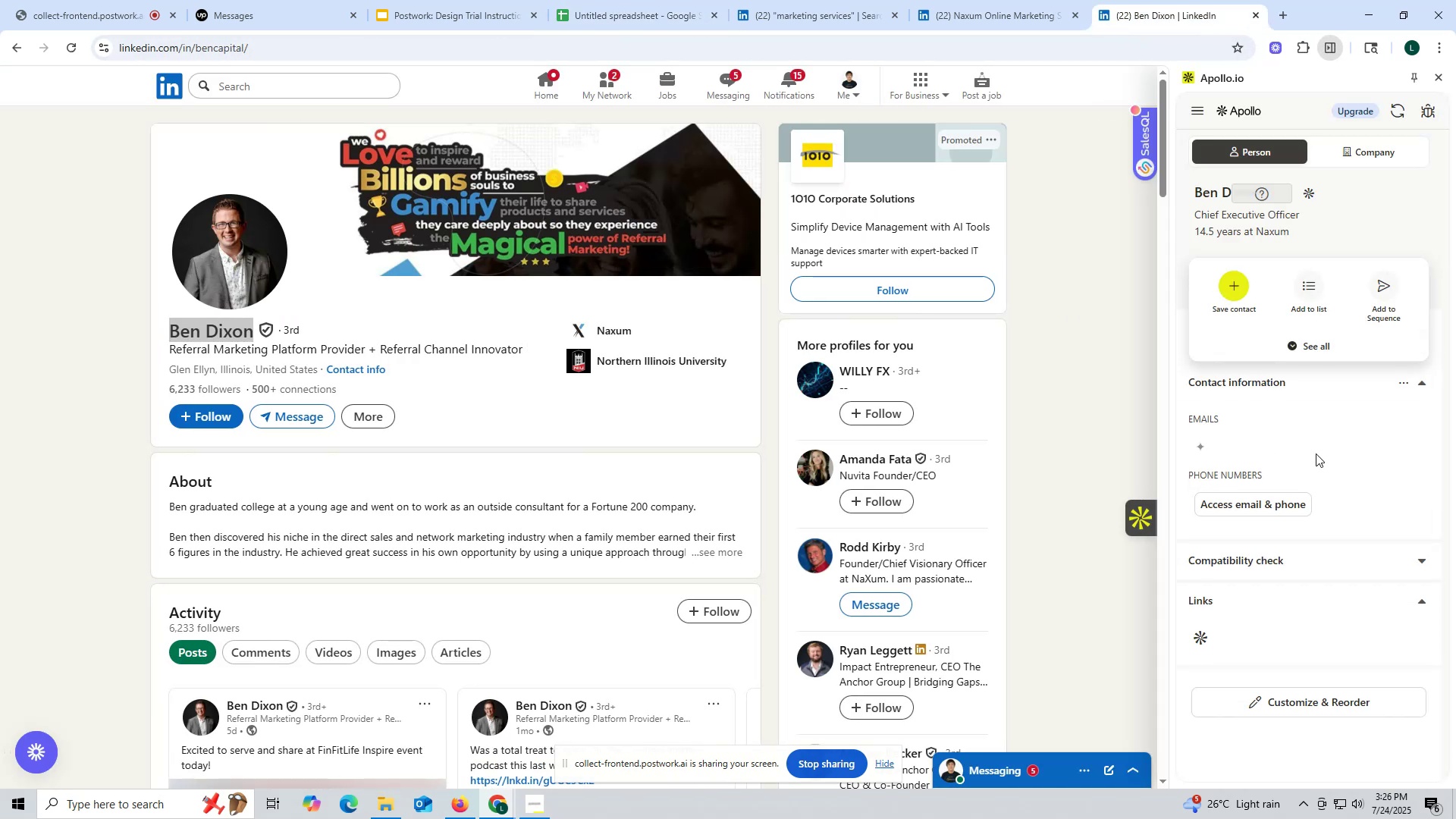 
mouse_move([1341, 457])
 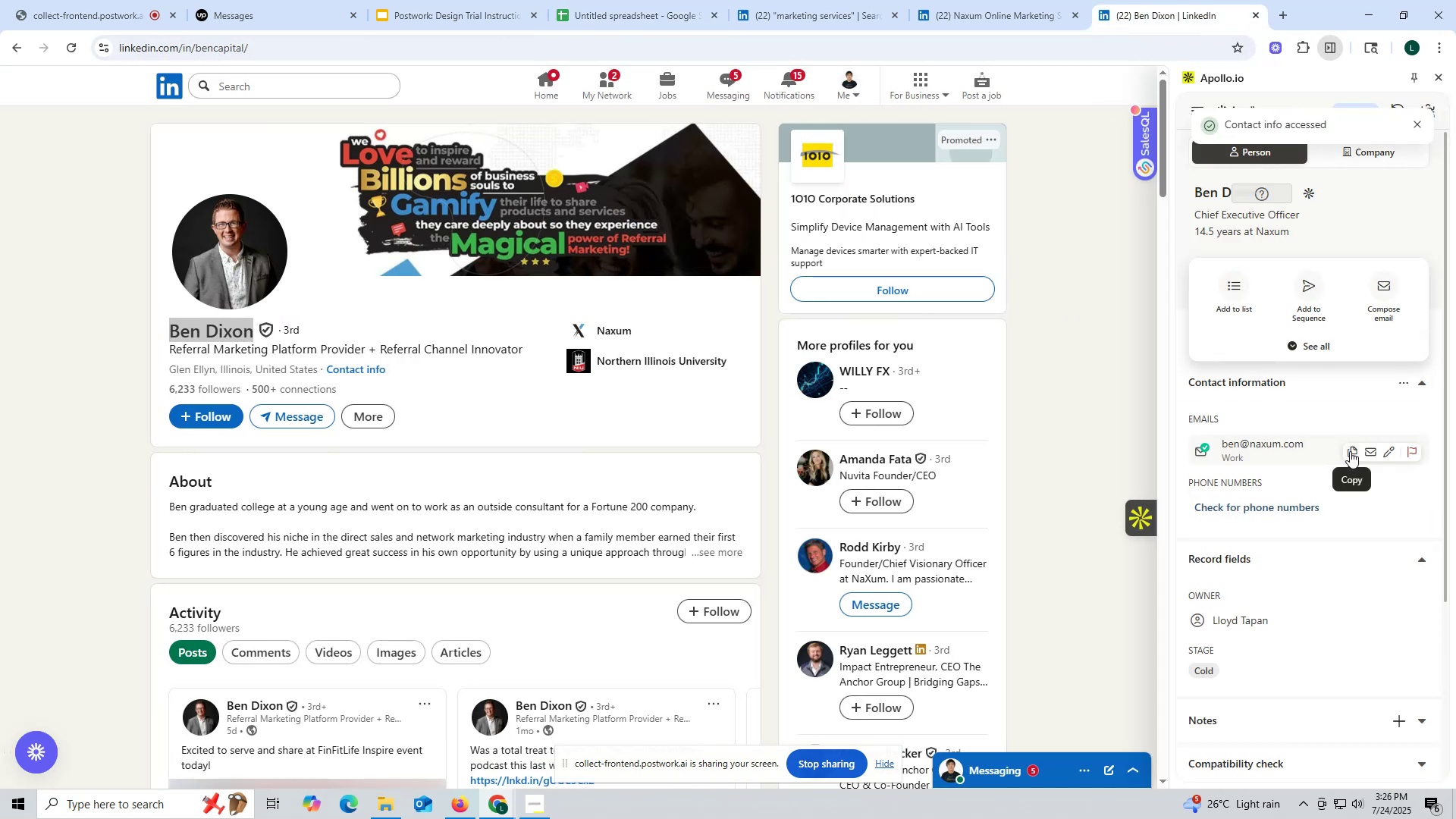 
left_click([1350, 451])
 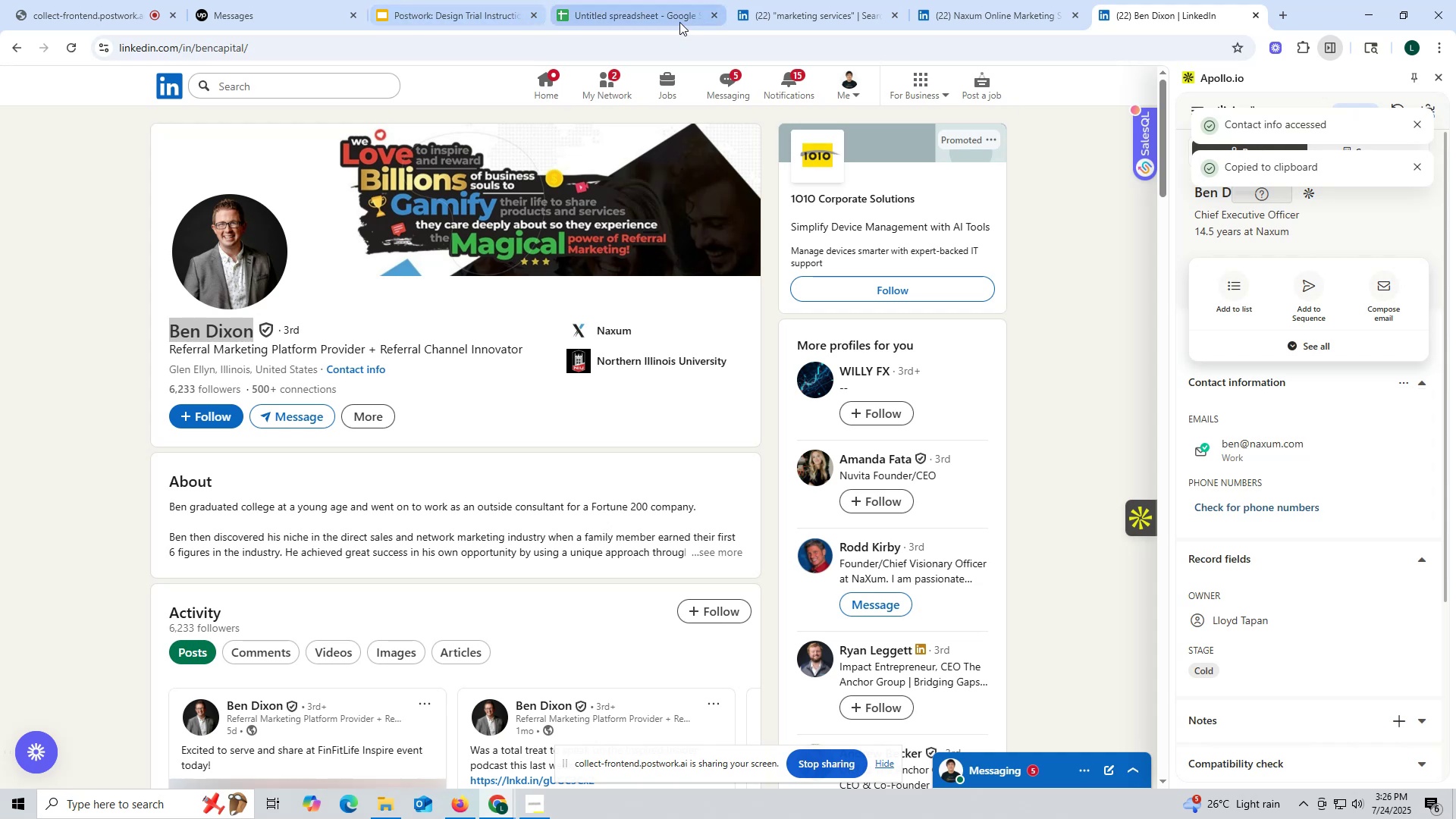 
left_click([632, 17])
 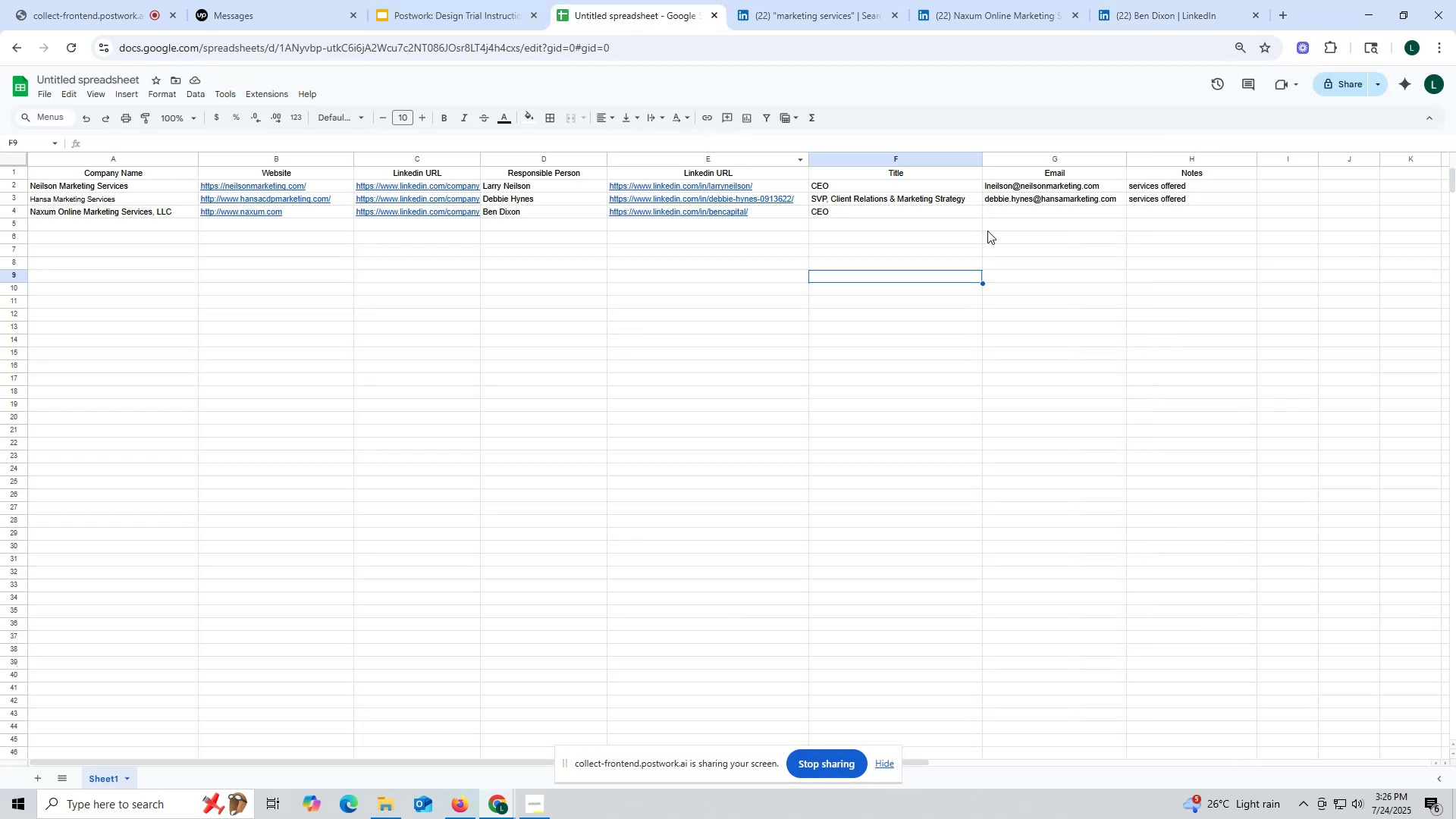 
left_click([1020, 212])
 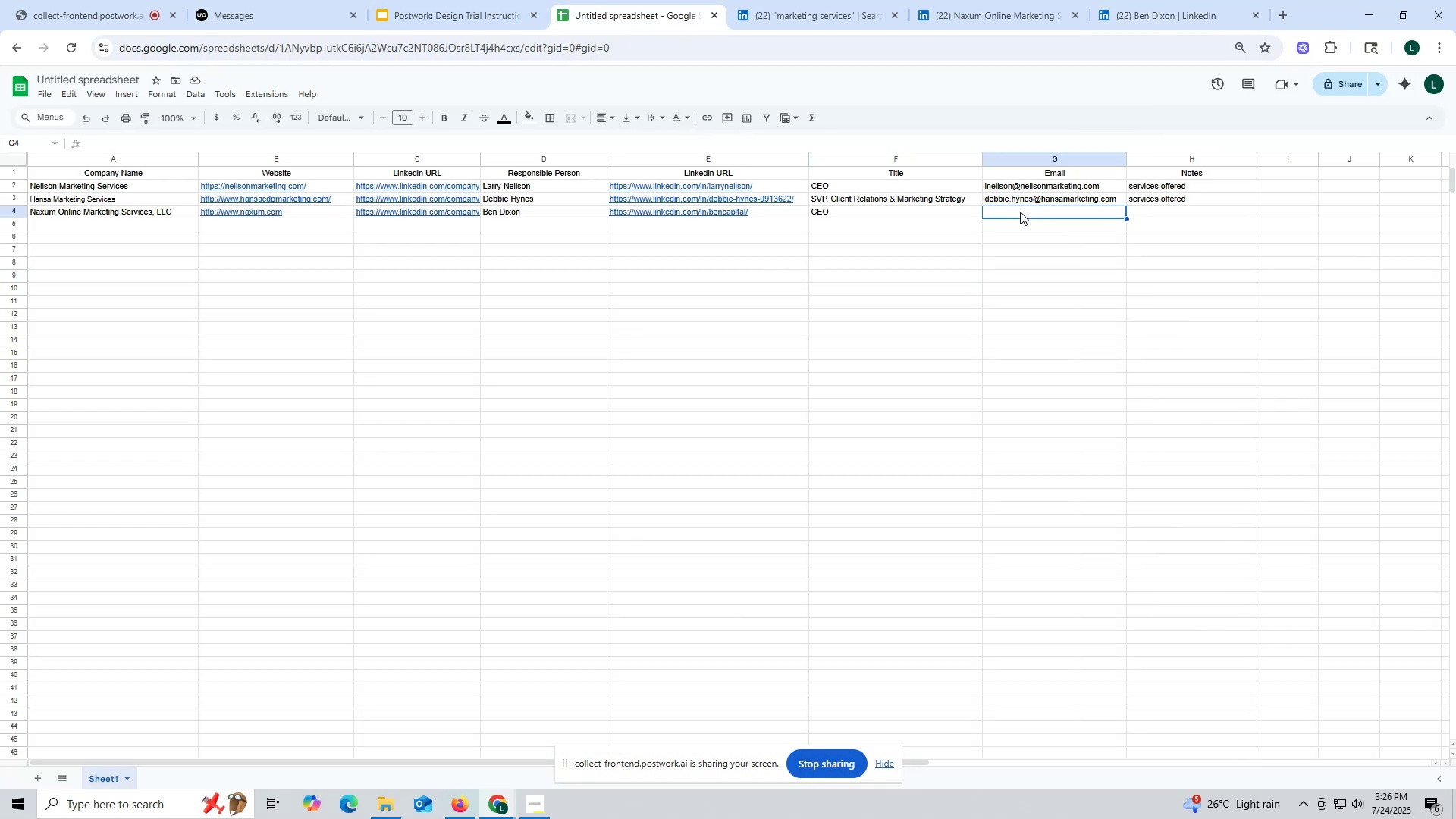 
key(Control+ControlLeft)
 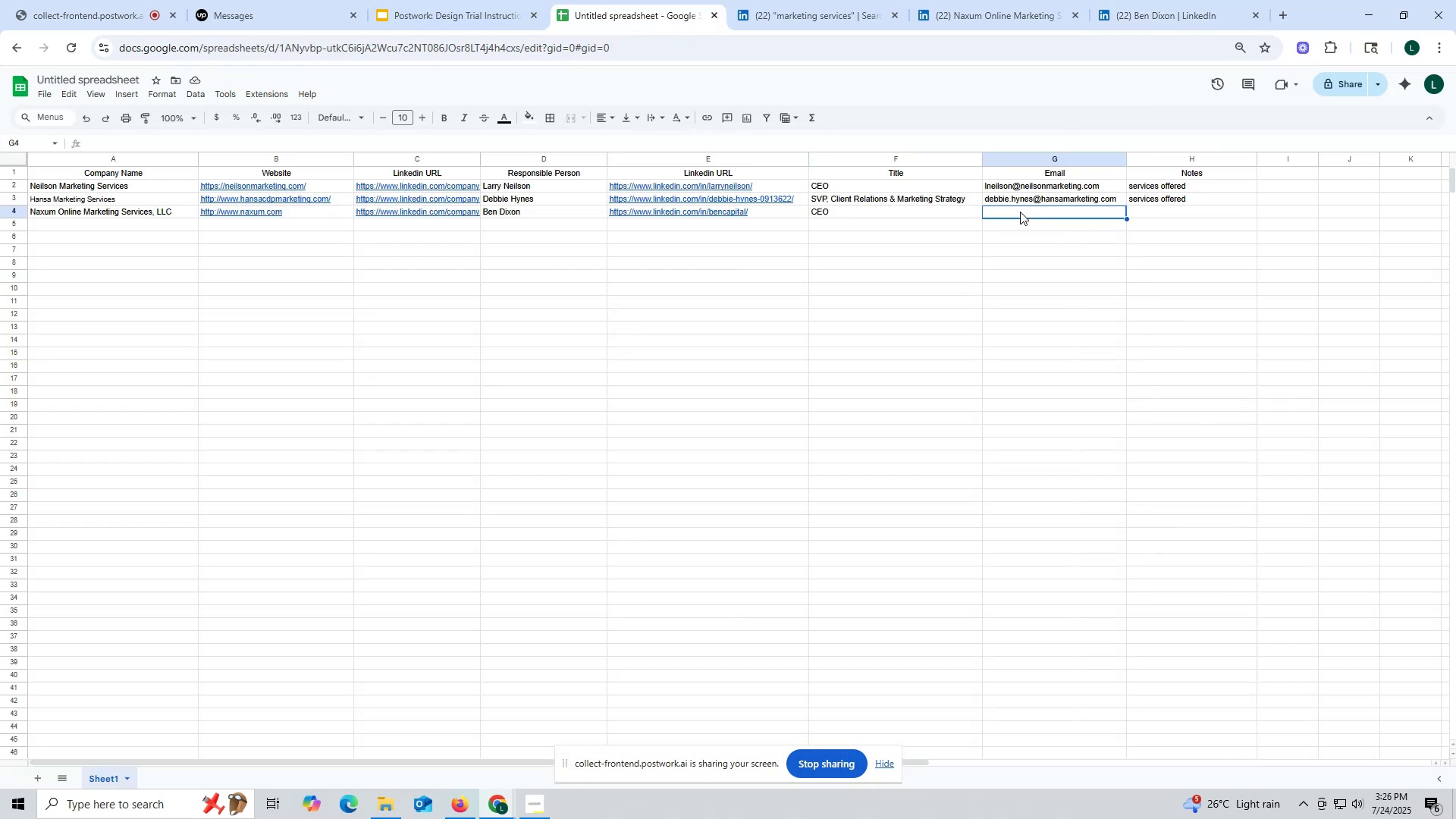 
key(Control+V)
 